 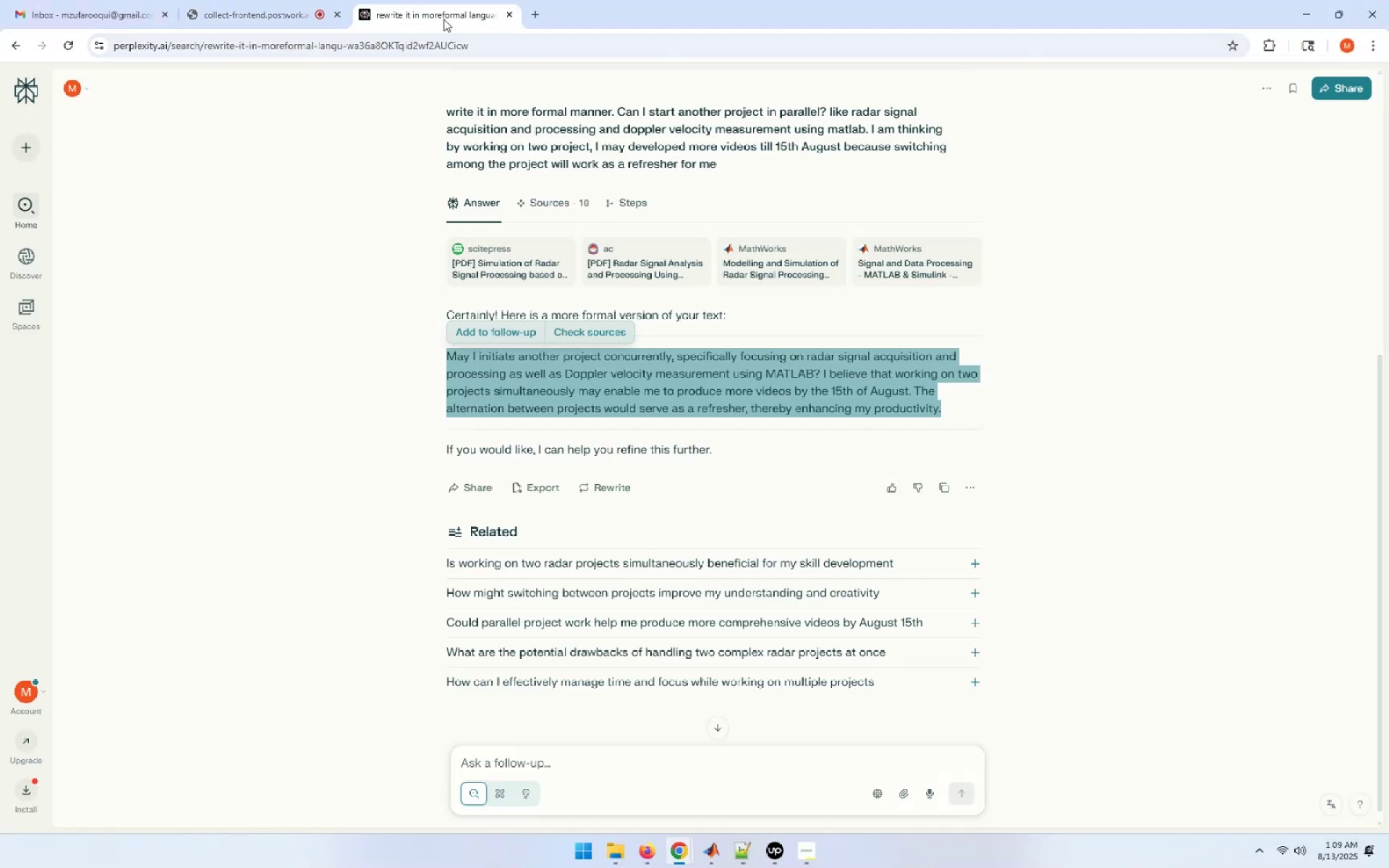 
left_click([1299, 9])
 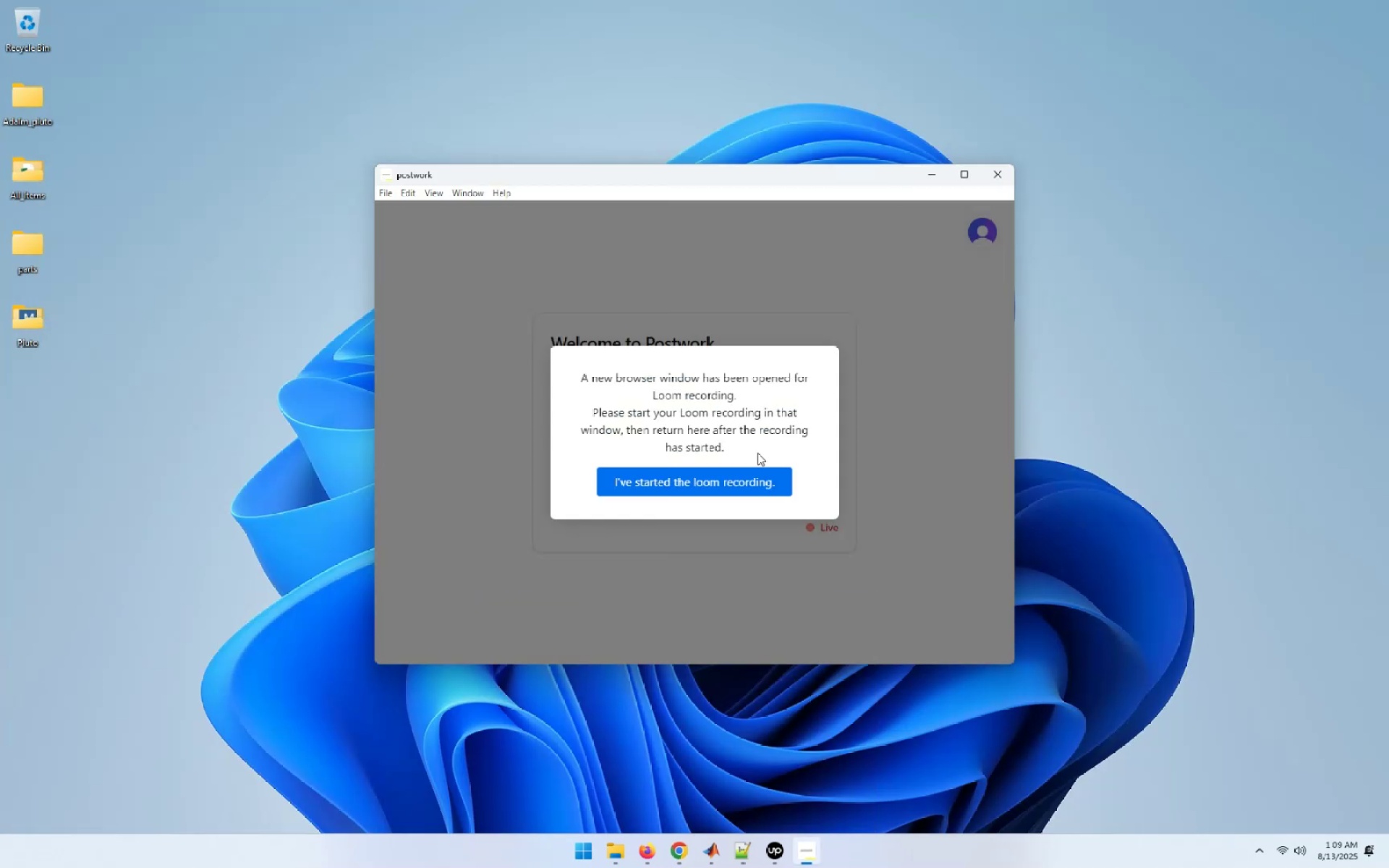 
left_click([761, 480])
 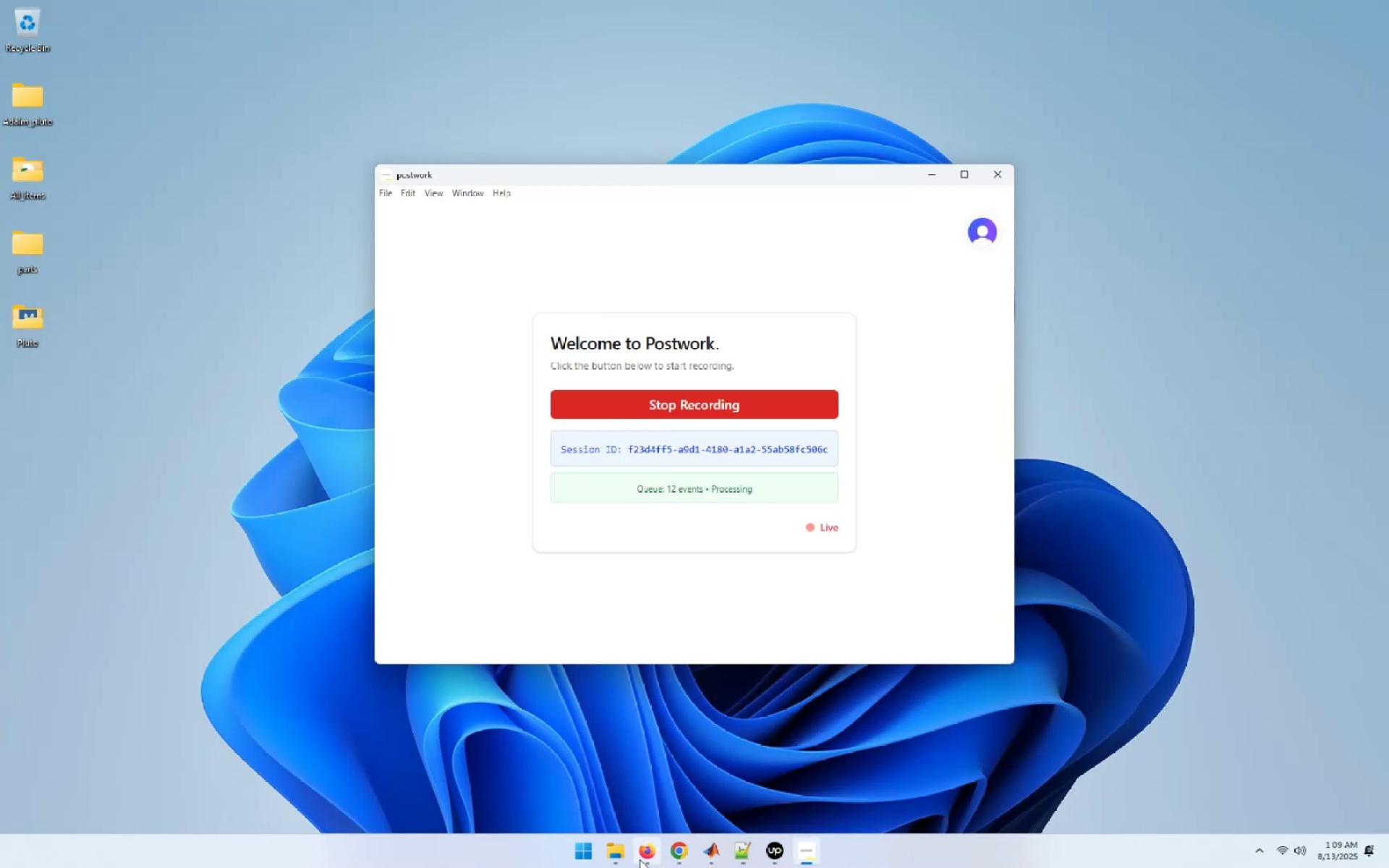 
right_click([640, 858])
 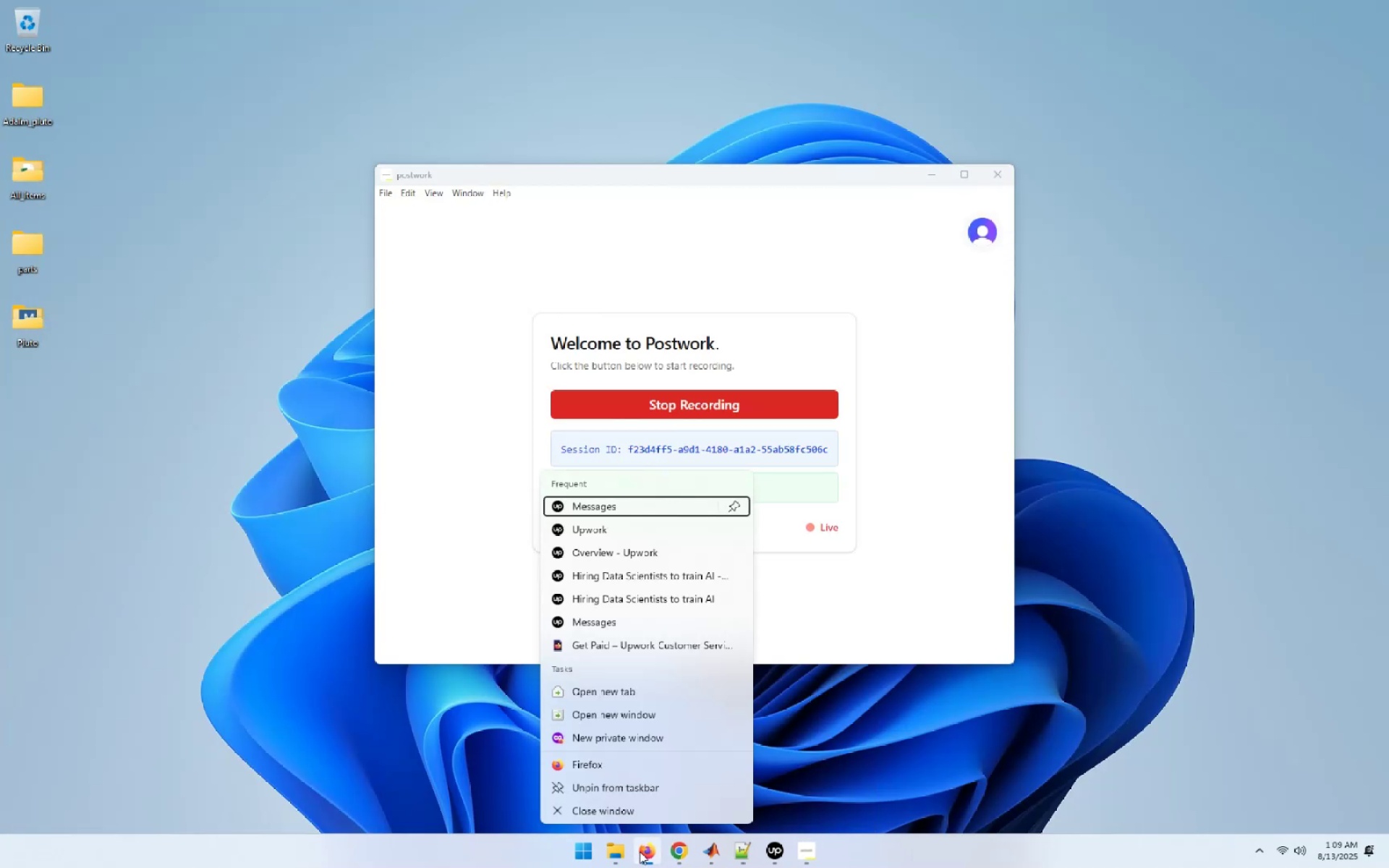 
left_click([624, 807])
 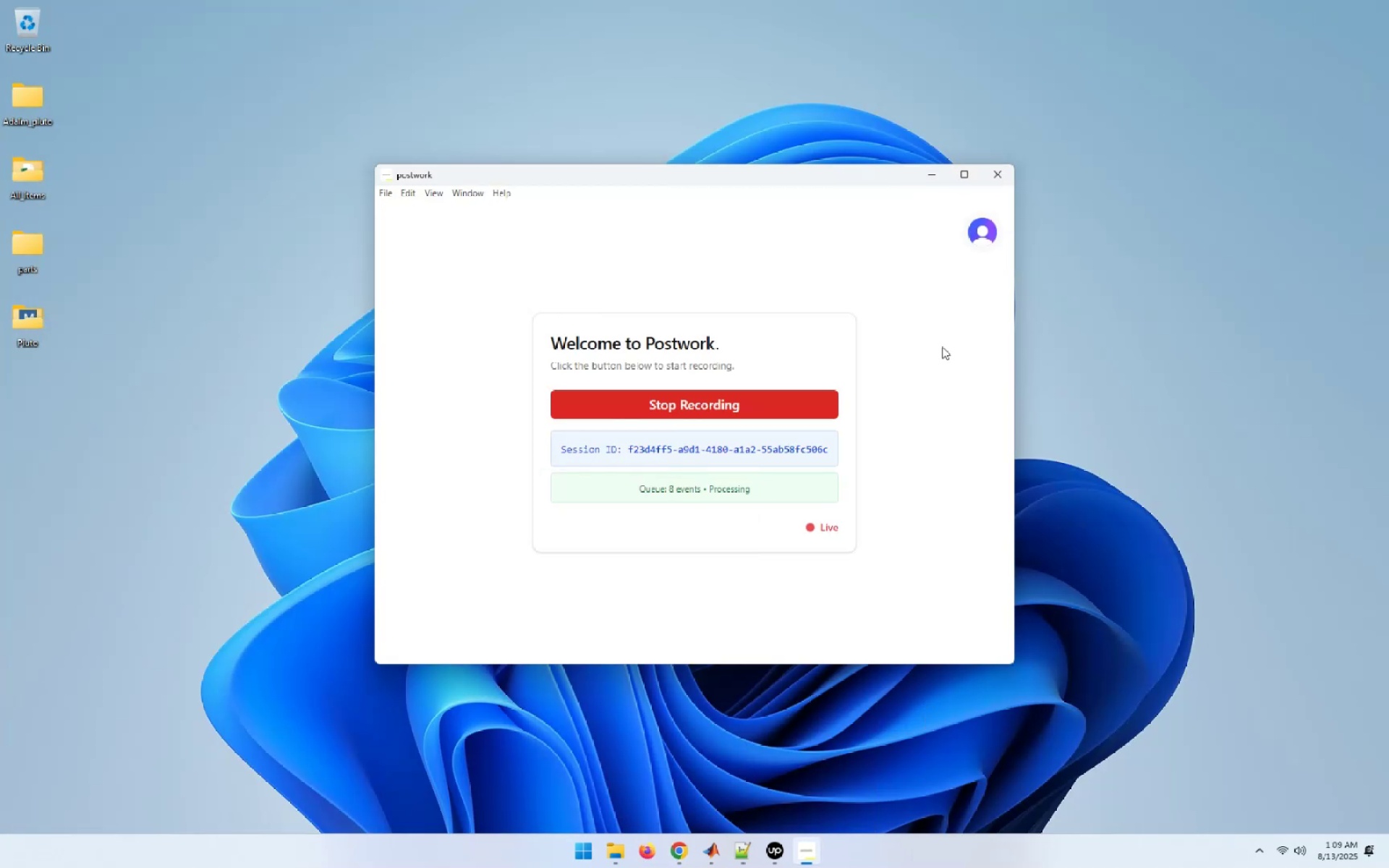 
left_click([932, 171])
 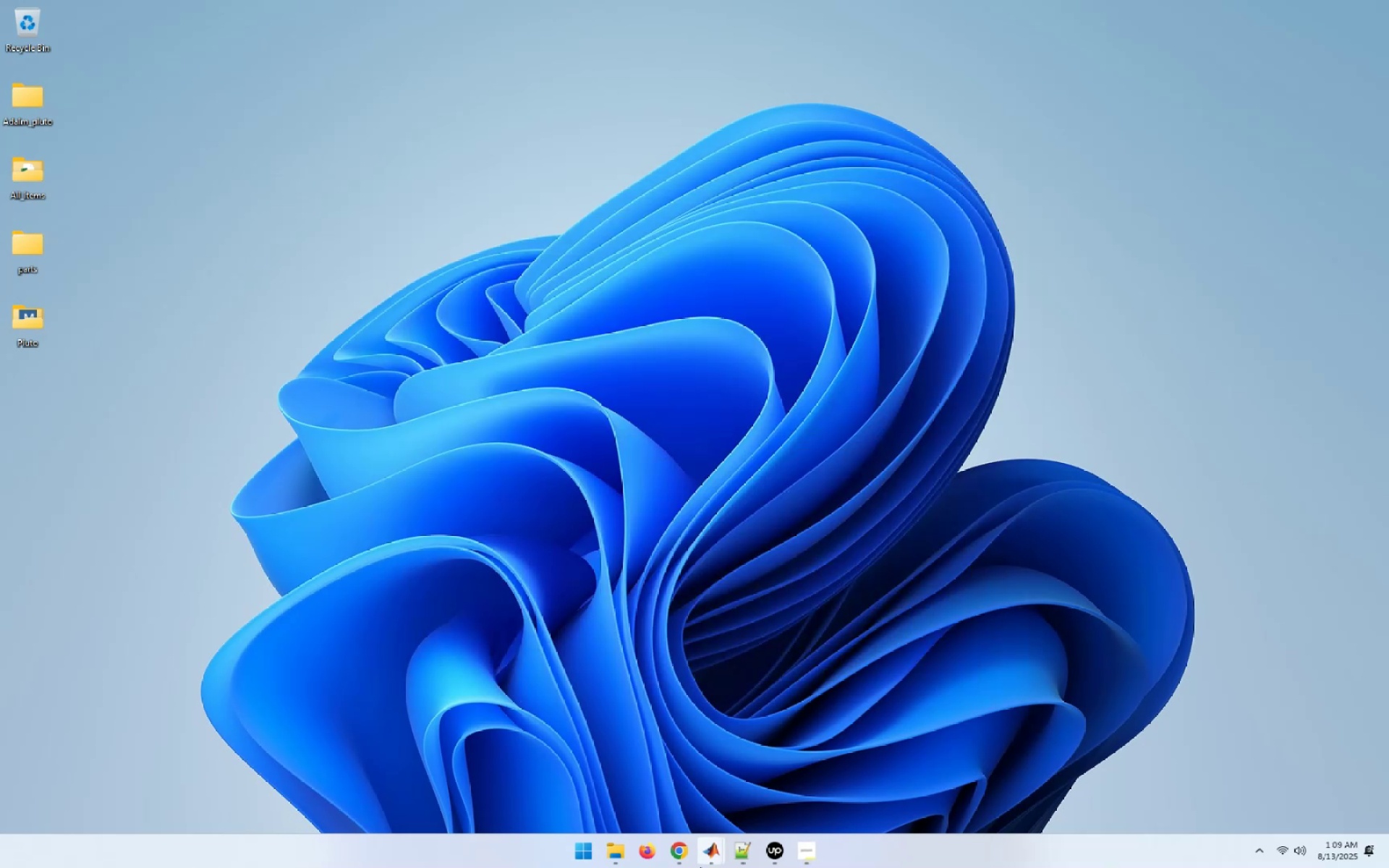 
left_click([705, 861])
 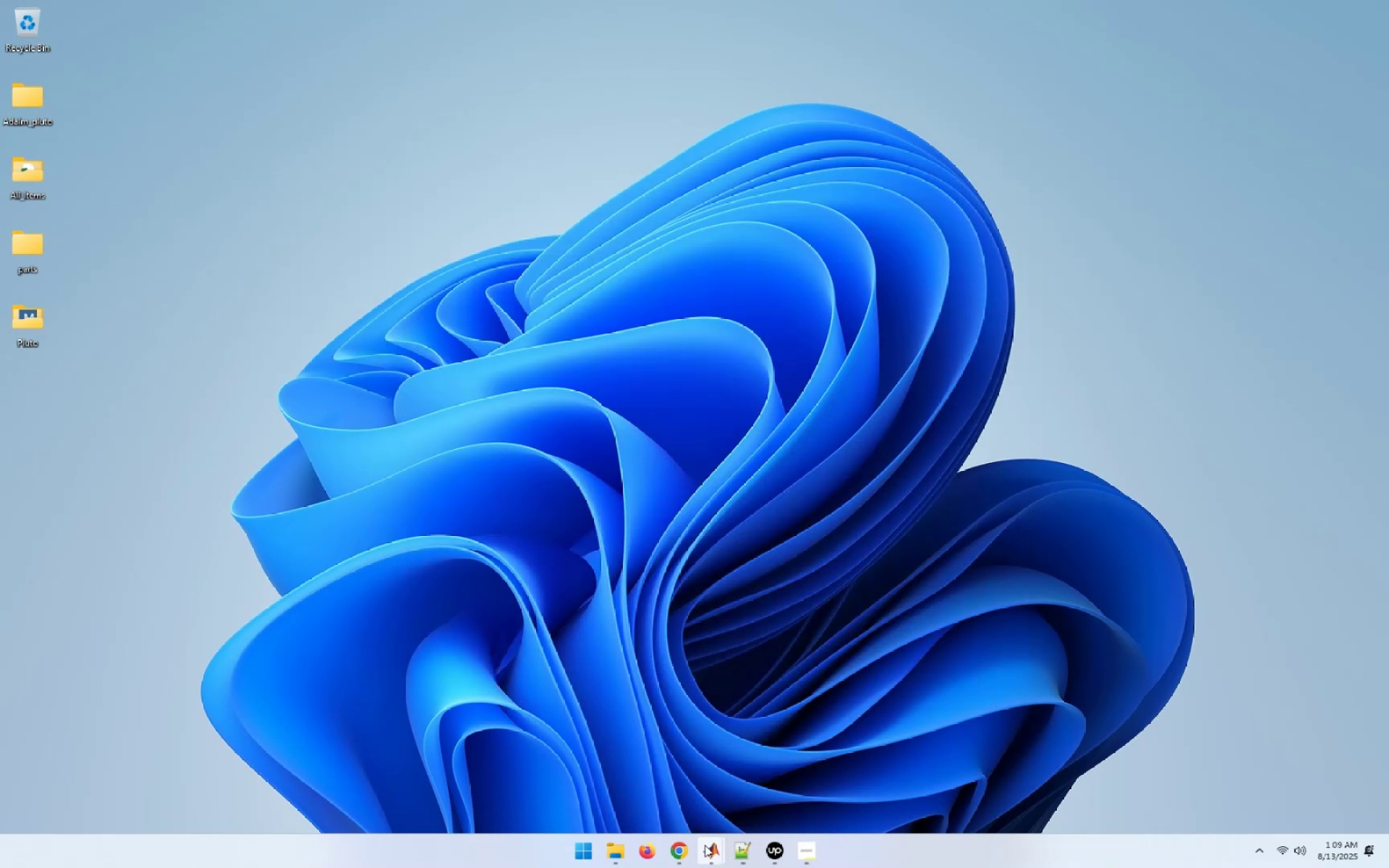 
left_click([708, 848])
 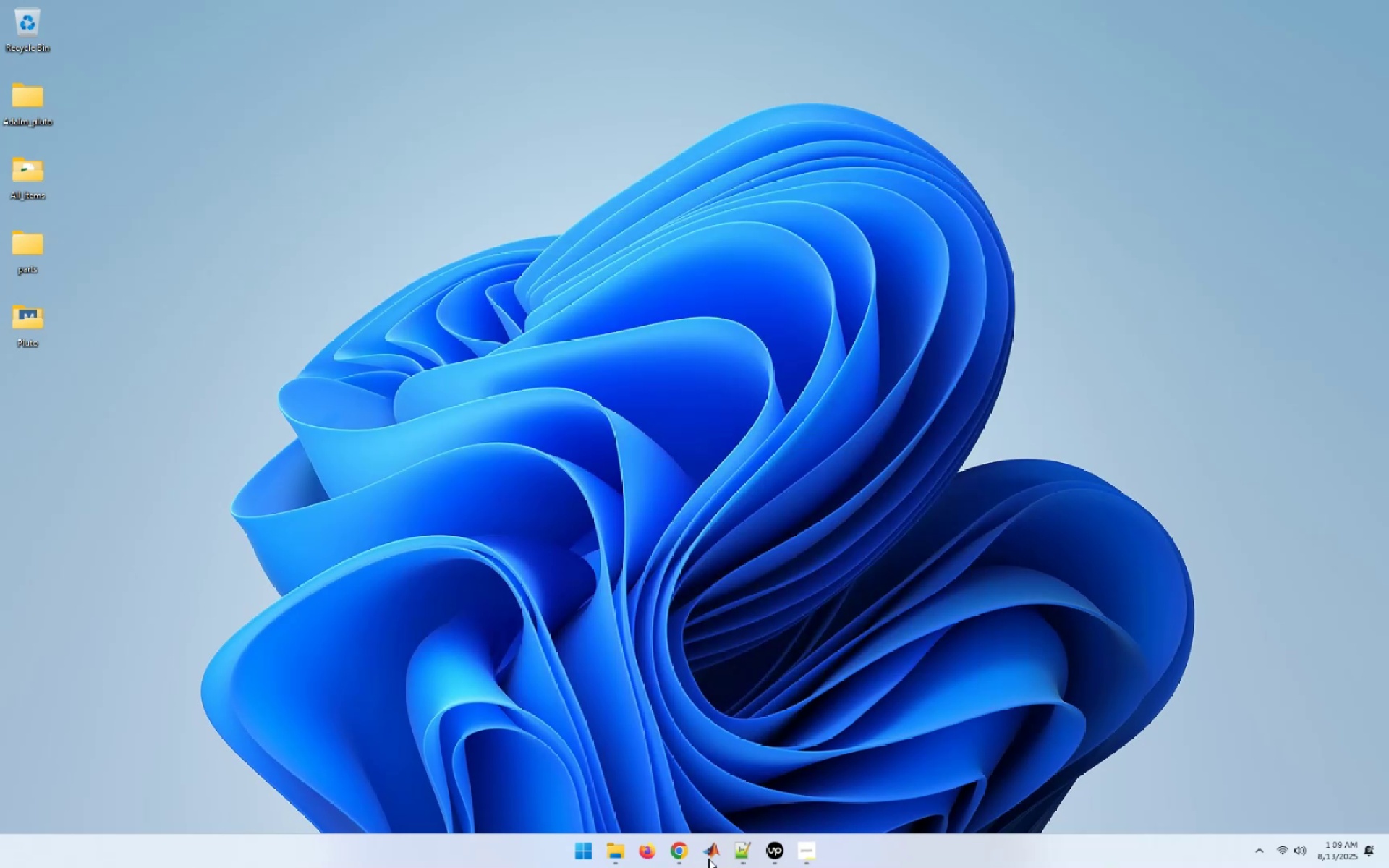 
left_click([708, 859])
 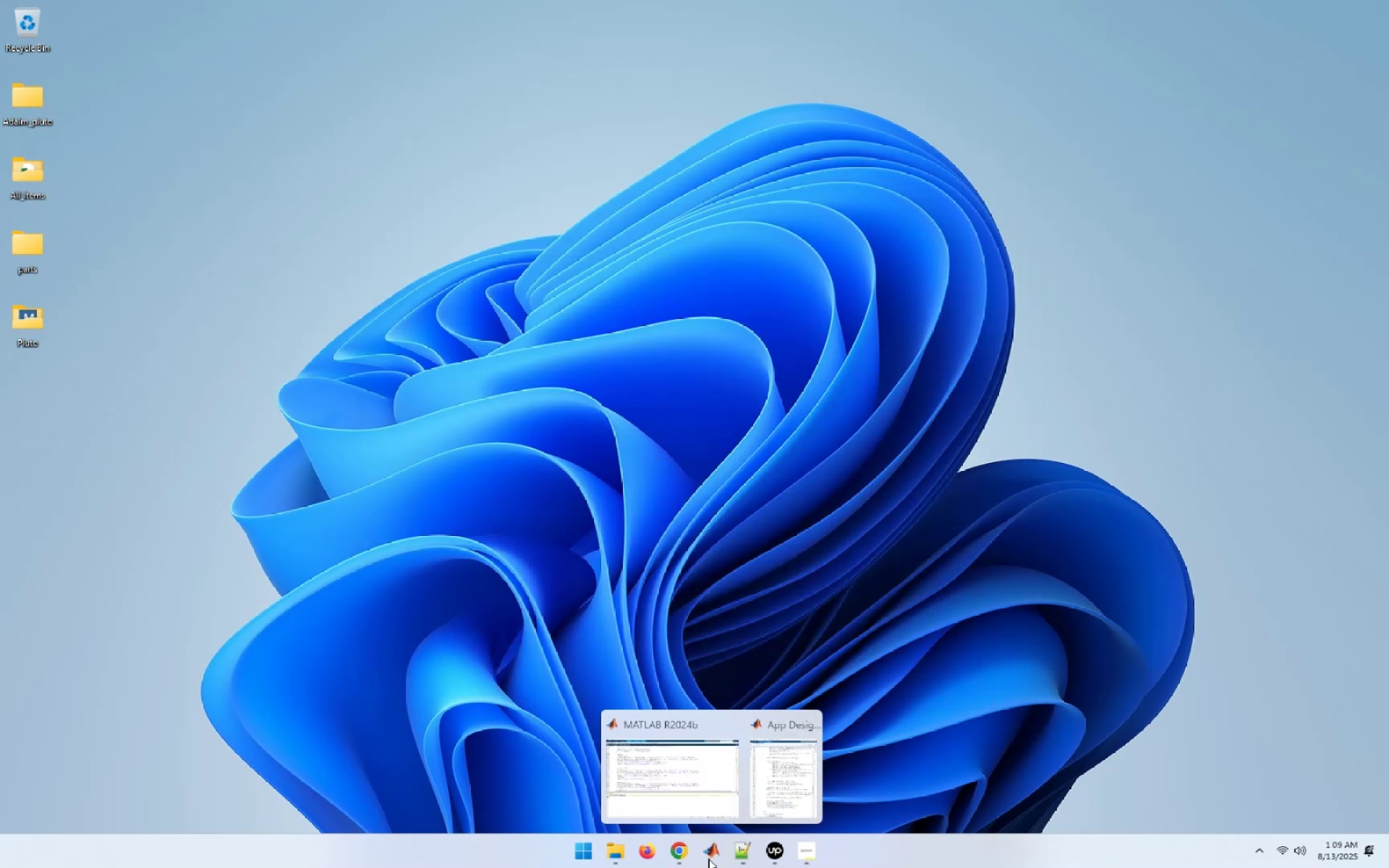 
left_click([700, 764])
 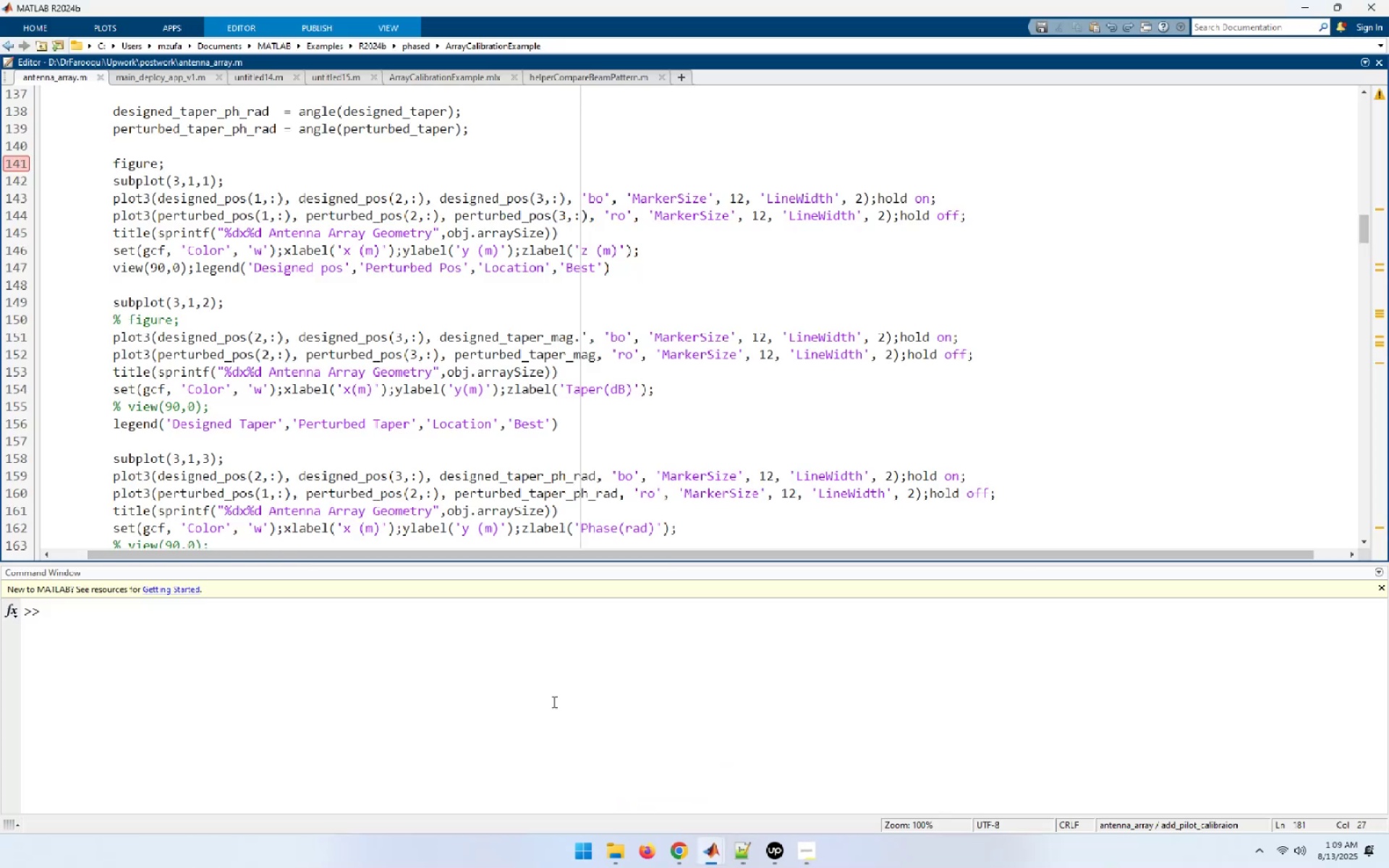 
left_click([553, 702])
 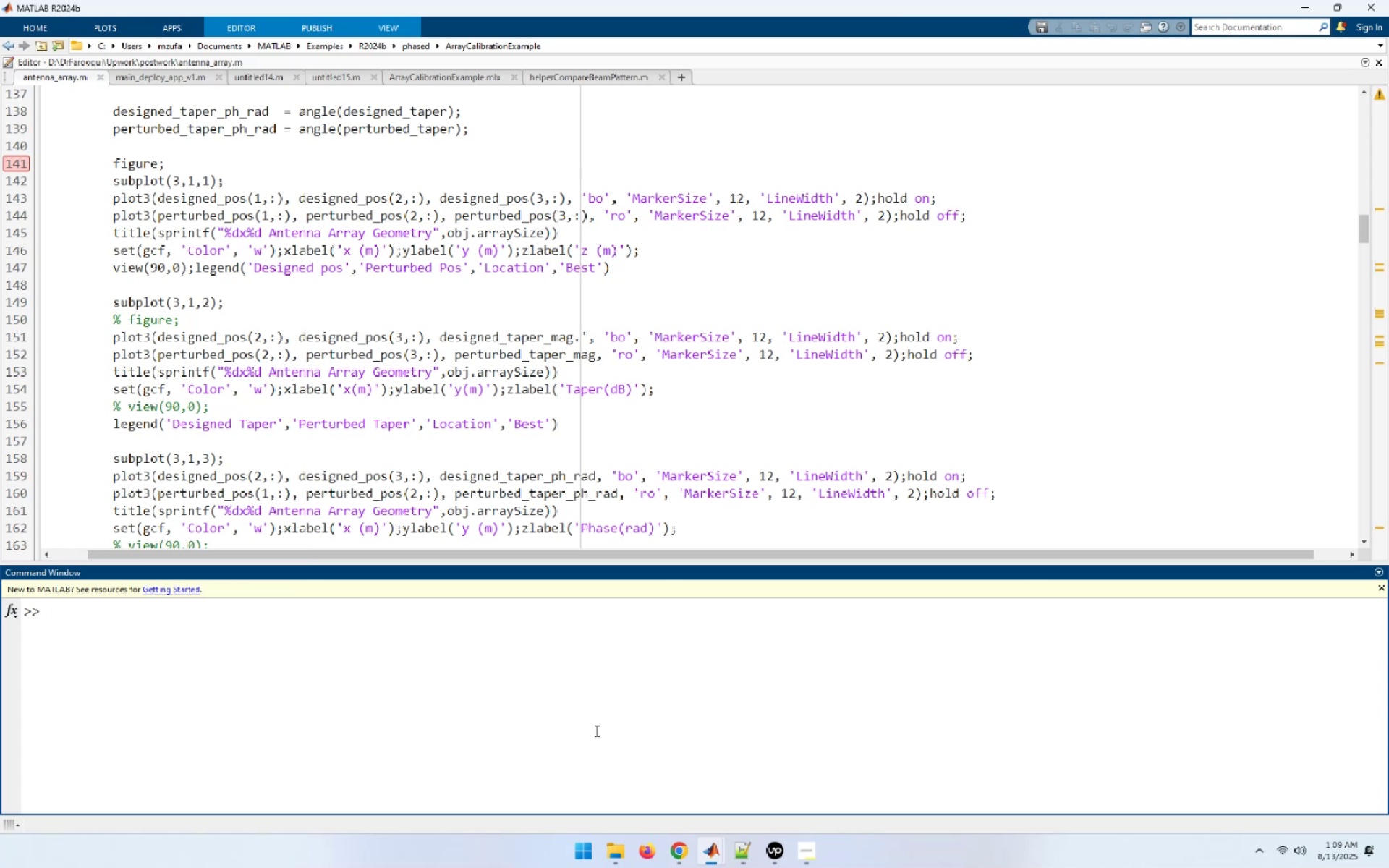 
wait(5.78)
 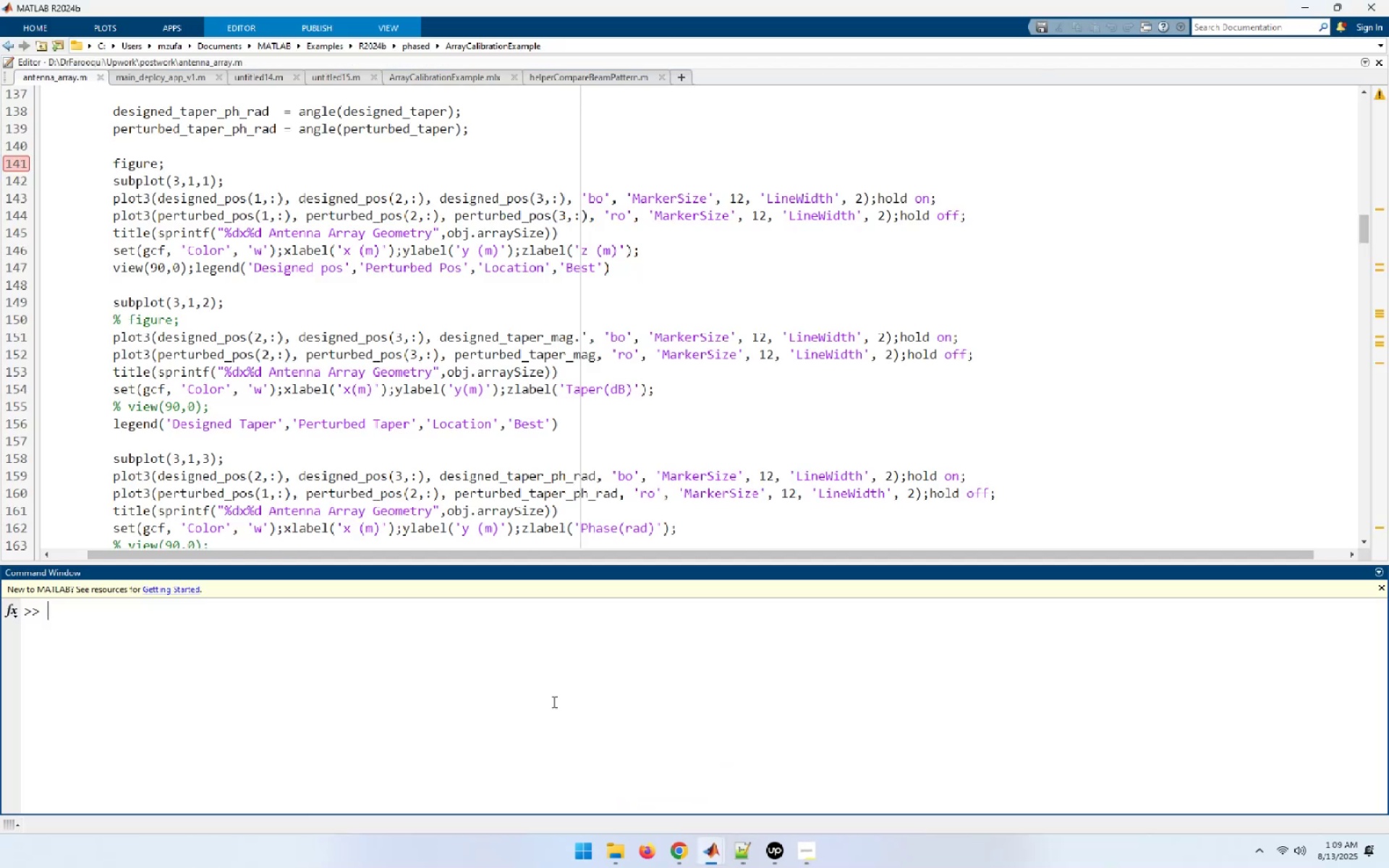 
scroll: coordinate [357, 409], scroll_direction: down, amount: 3.0
 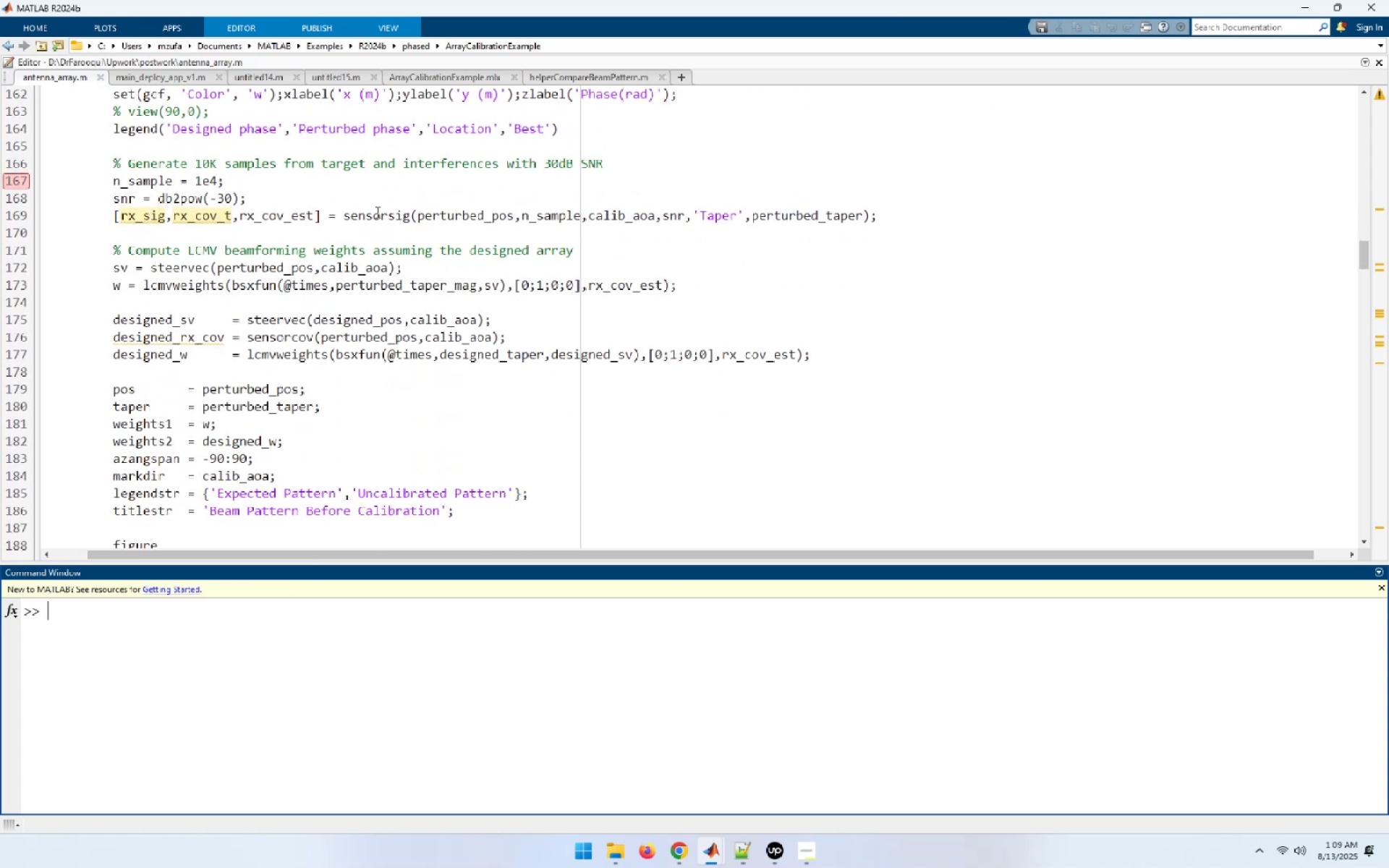 
double_click([376, 221])
 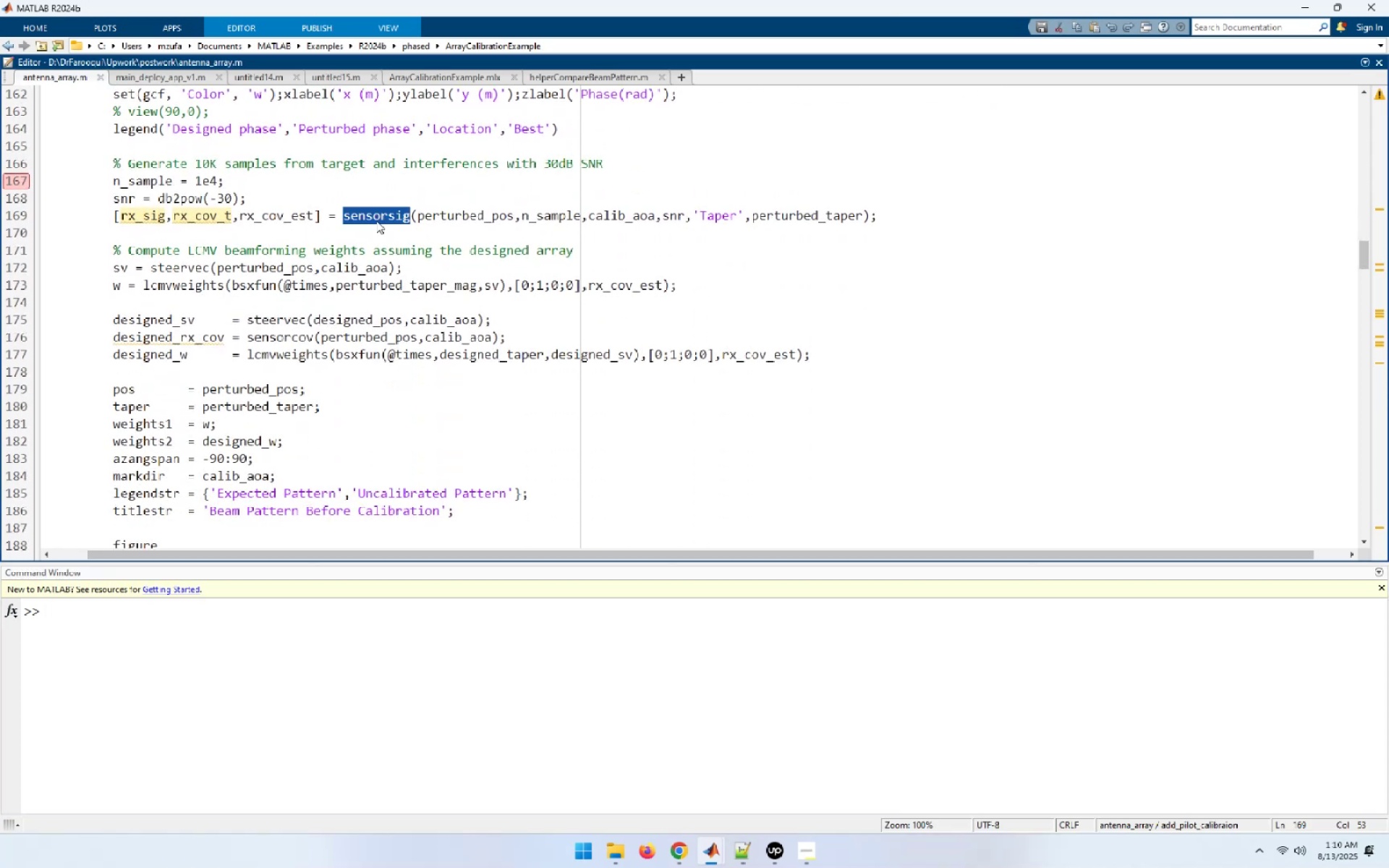 
key(Control+C)
 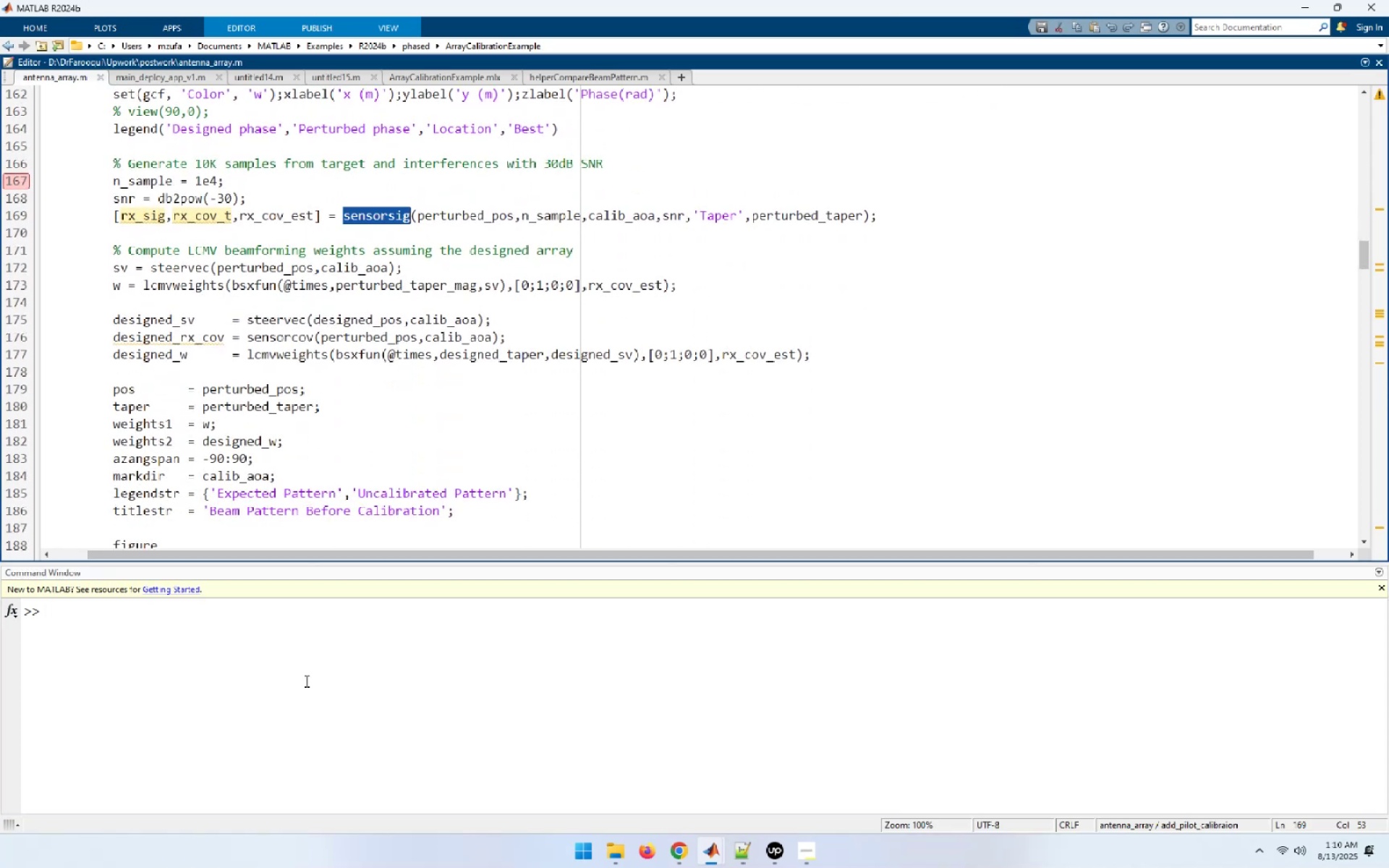 
left_click([305, 683])
 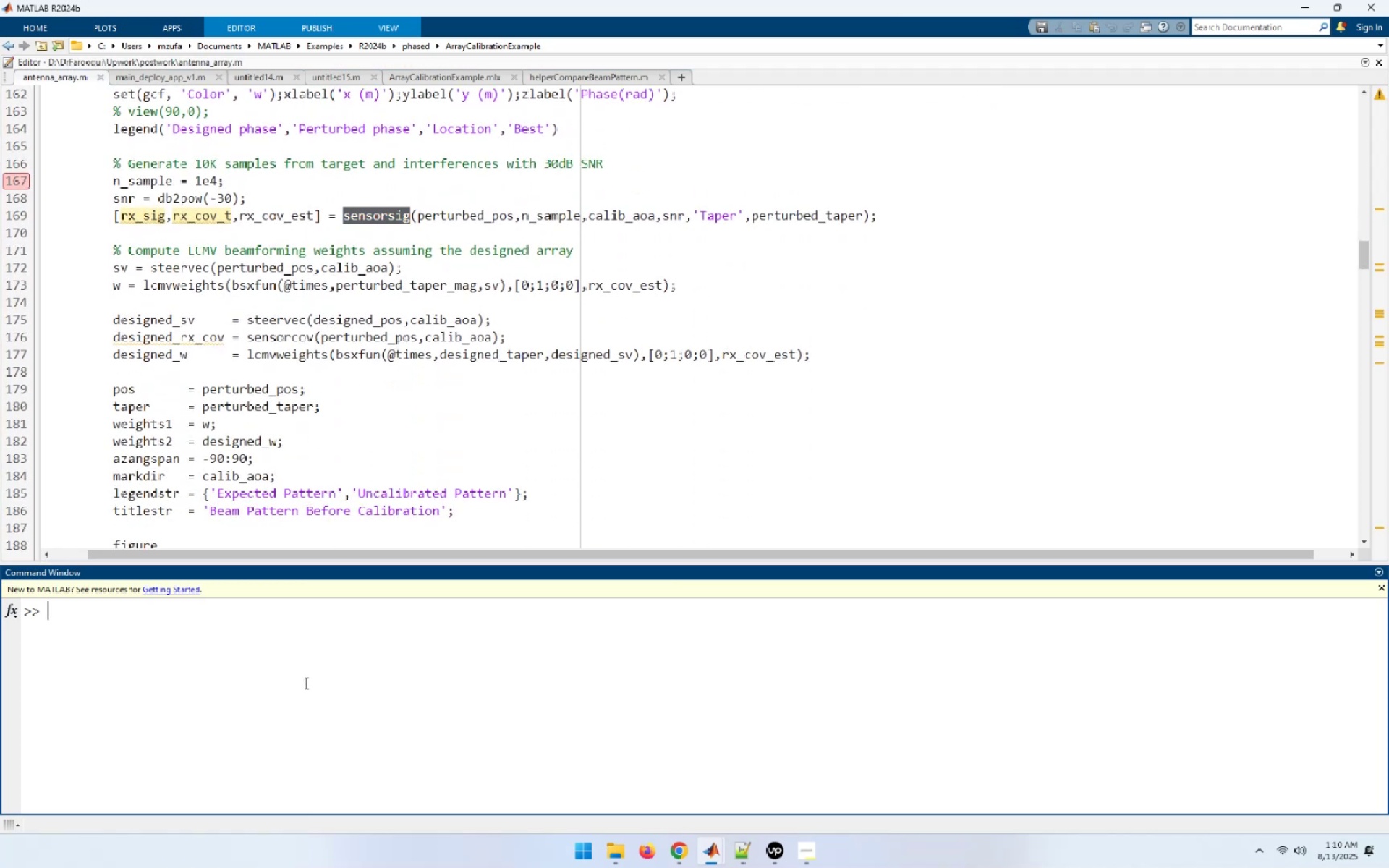 
type(doc )
 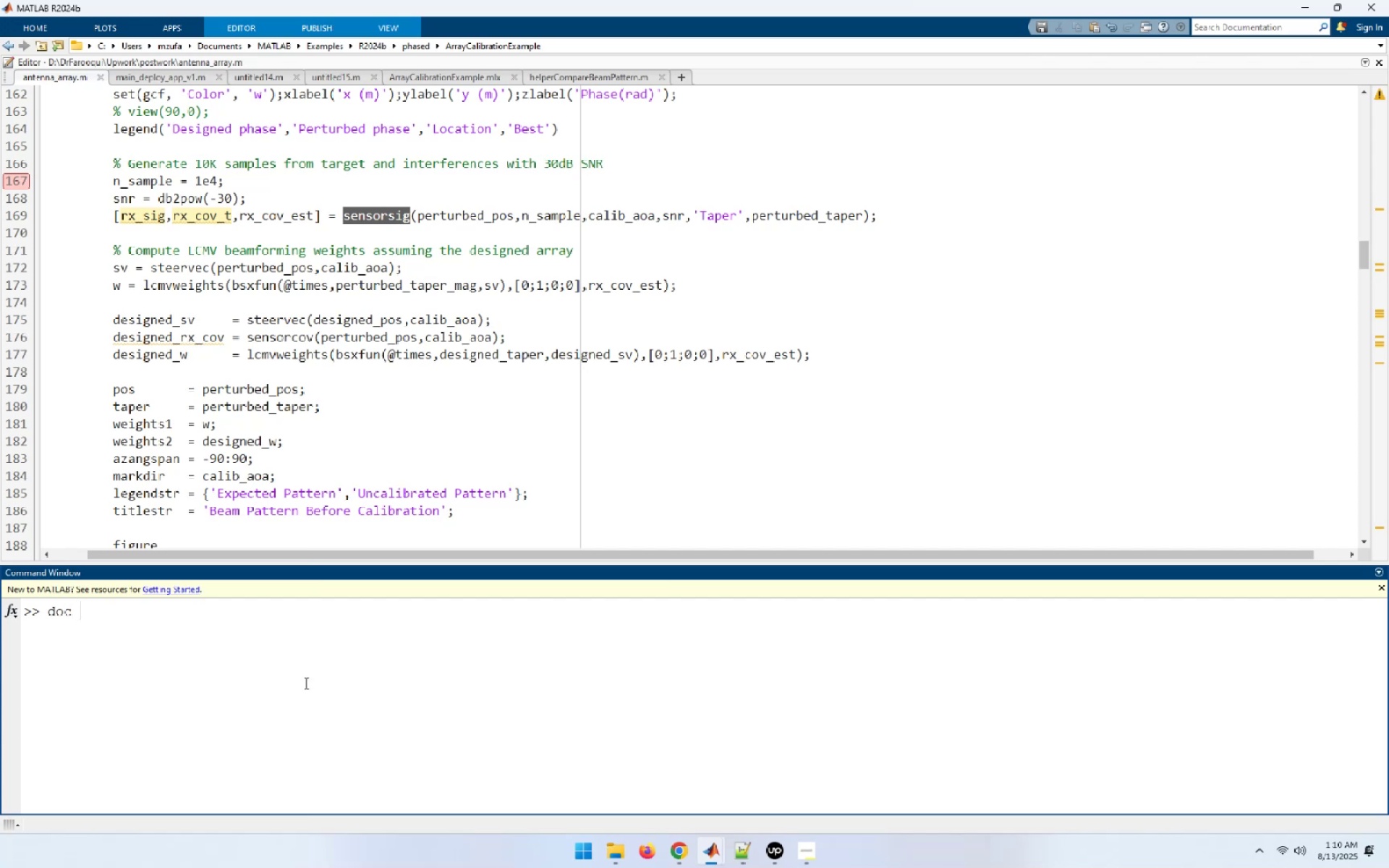 
key(Control+ControlLeft)
 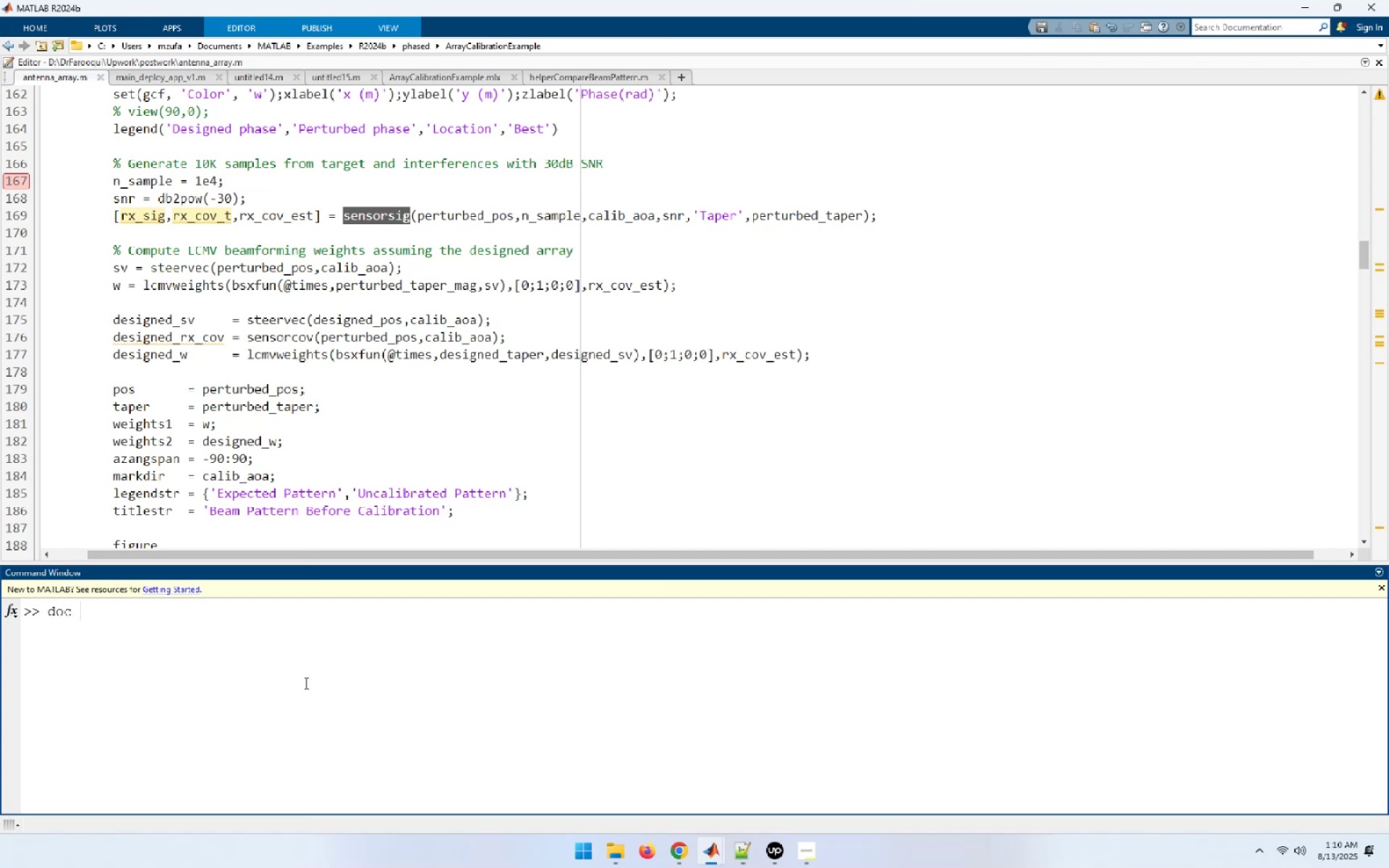 
key(Control+V)
 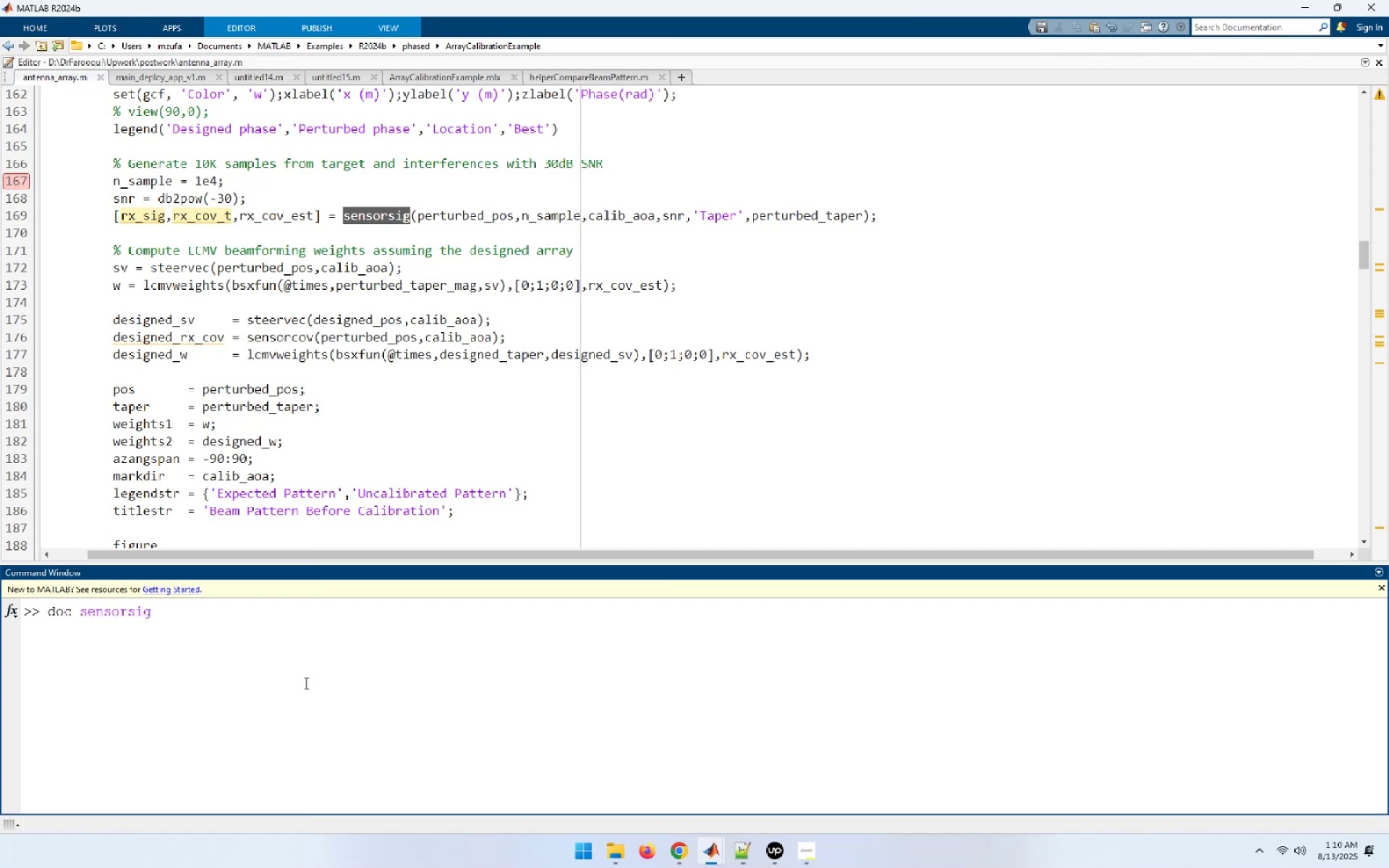 
key(Enter)
 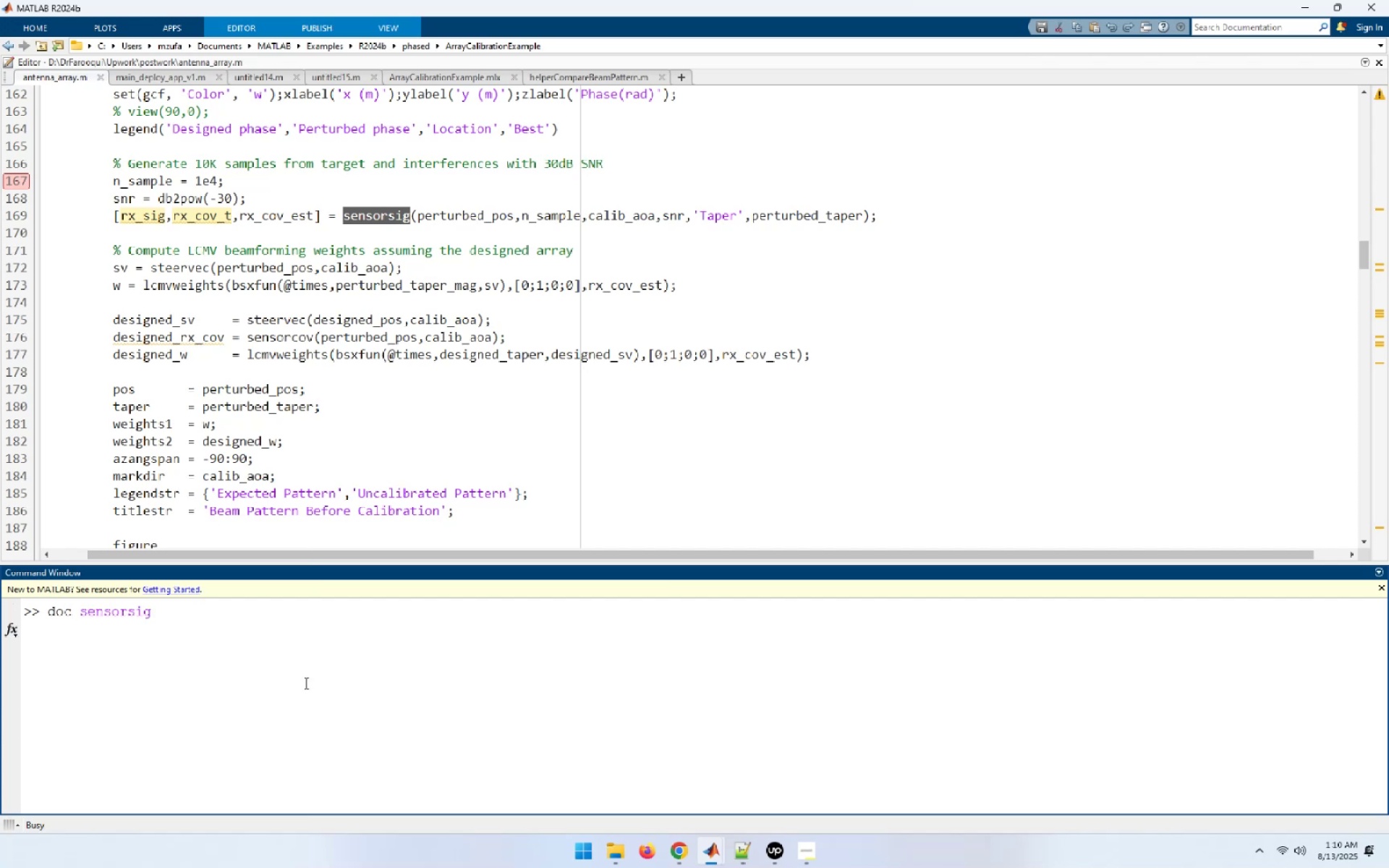 
key(NumpadEnter)
 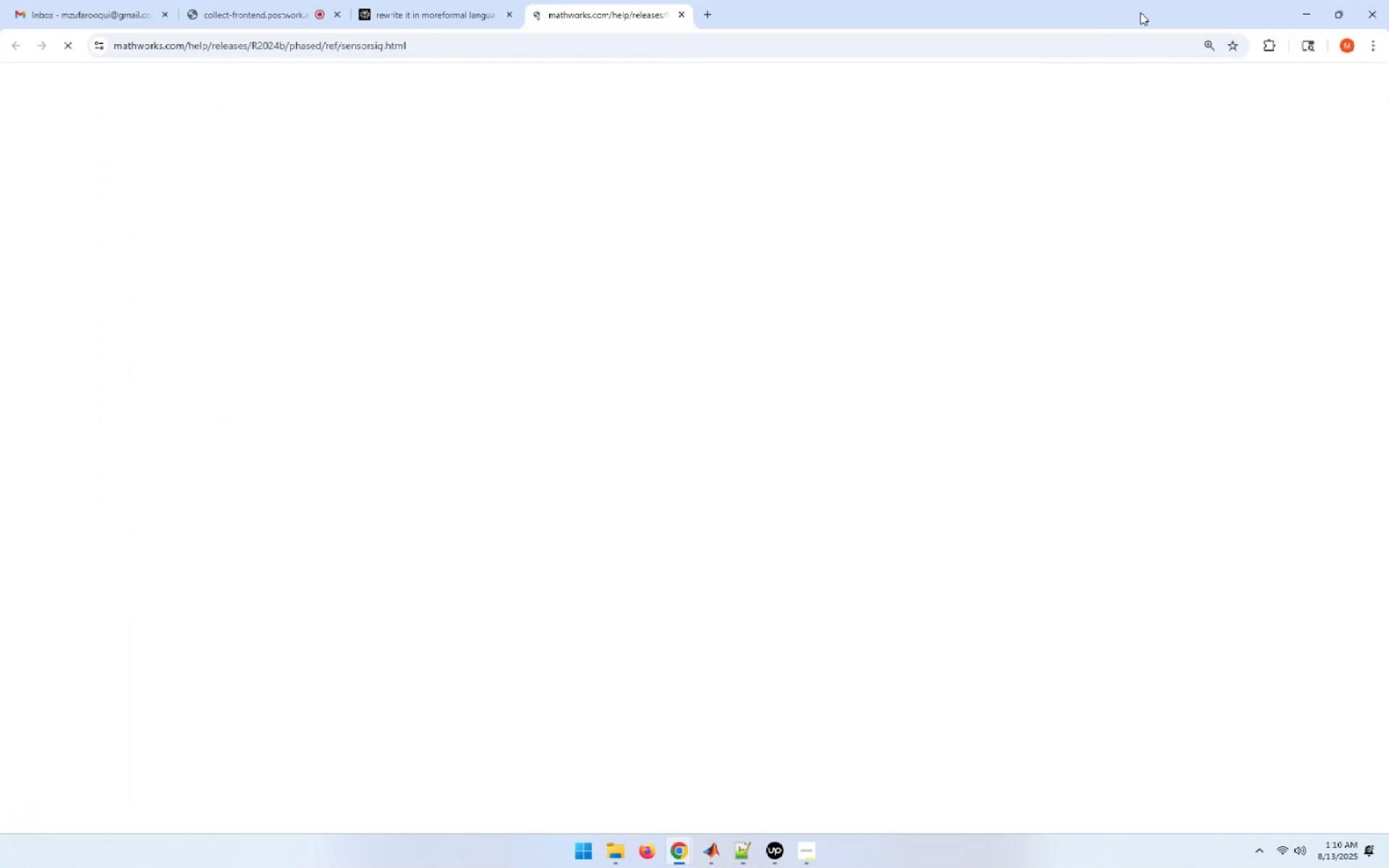 
left_click([1304, 12])
 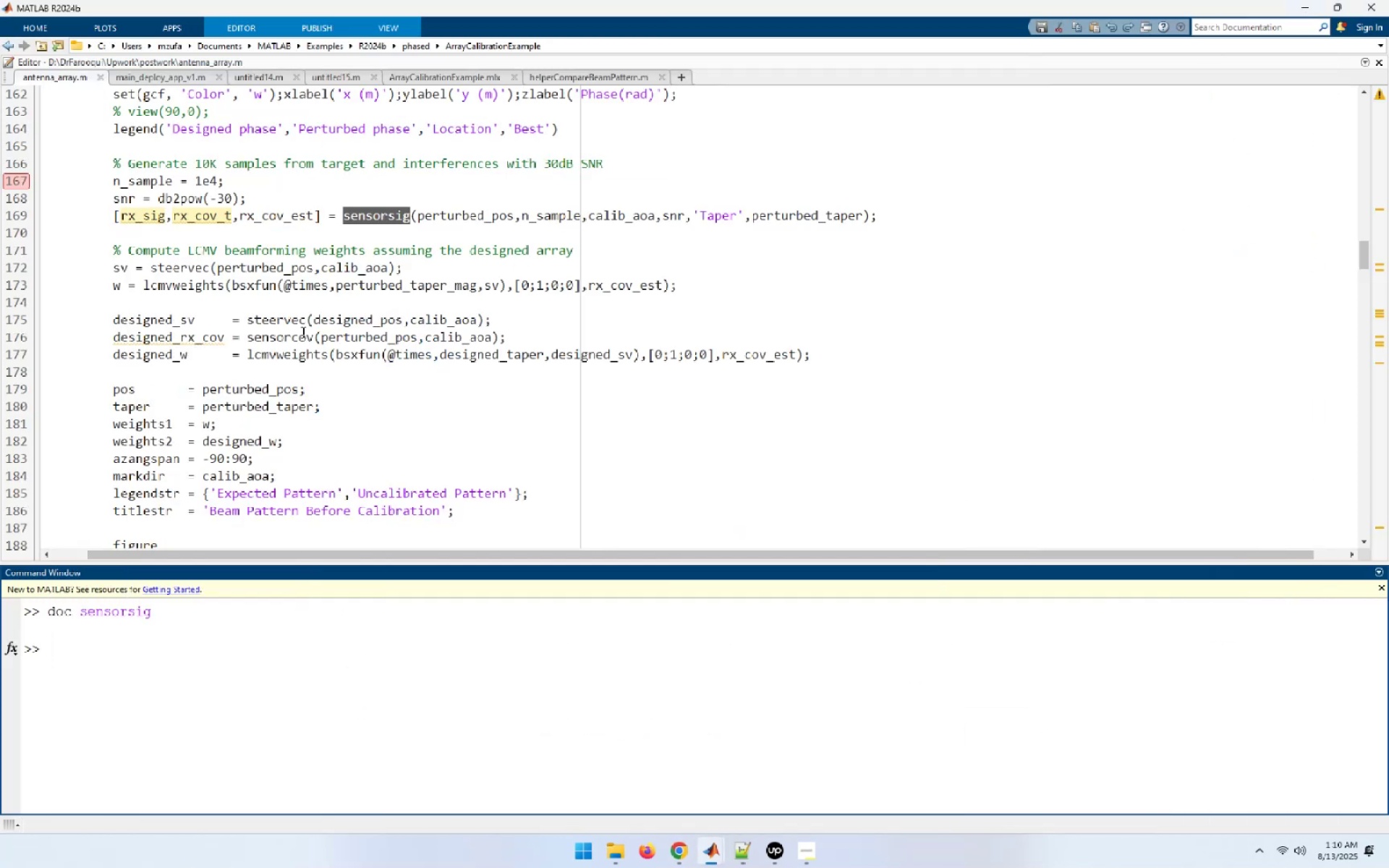 
double_click([284, 336])
 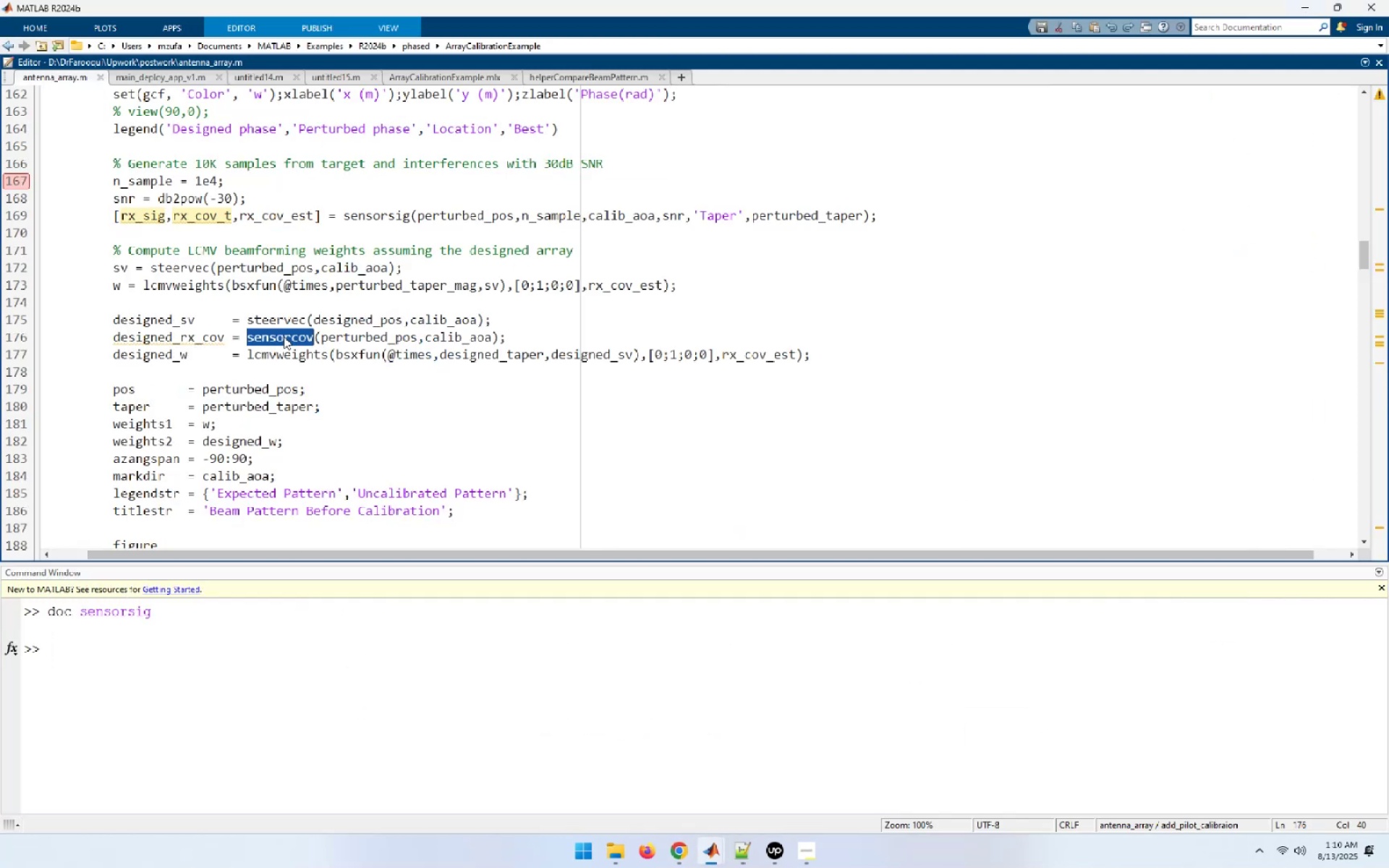 
key(Control+C)
 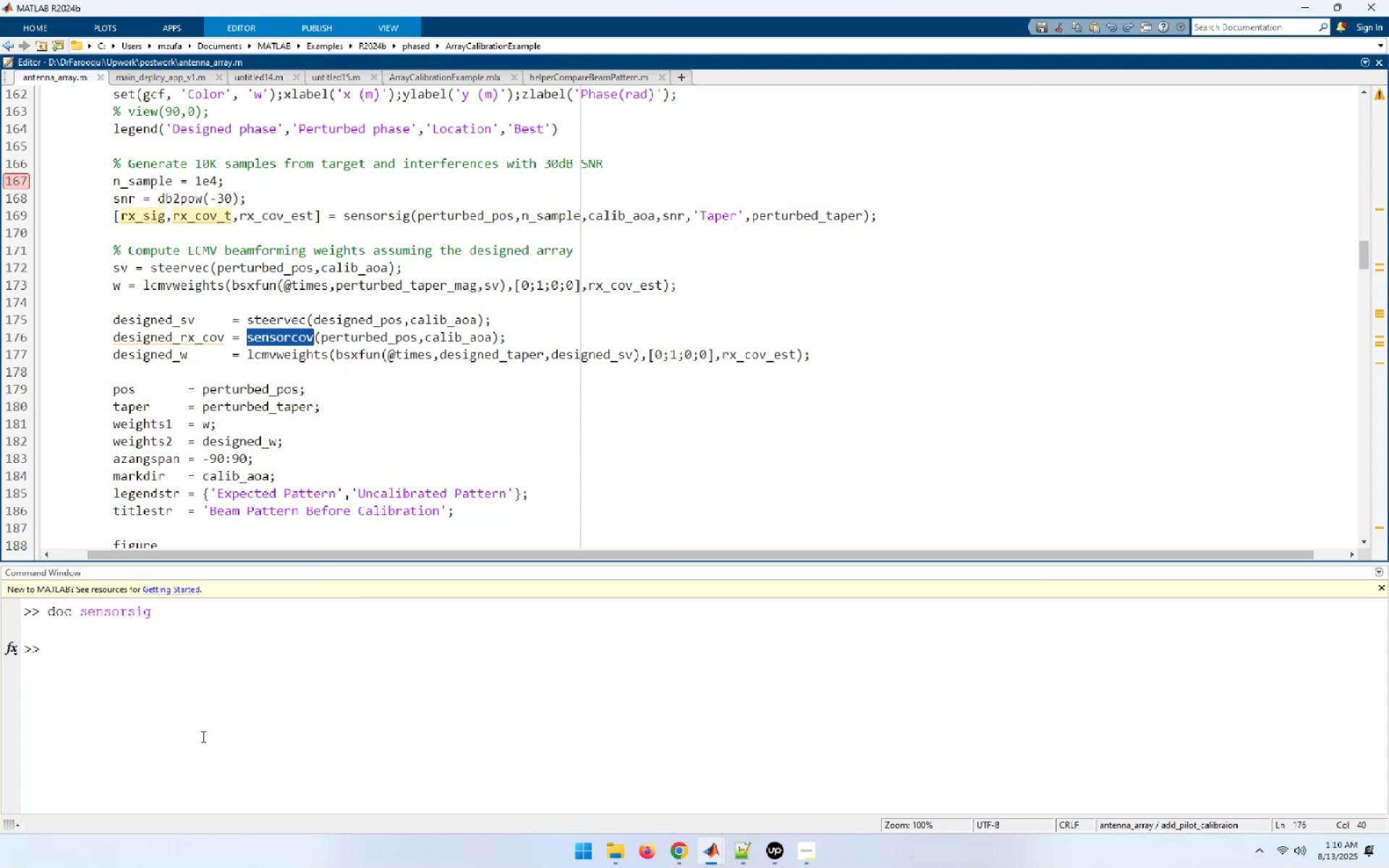 
left_click([202, 680])
 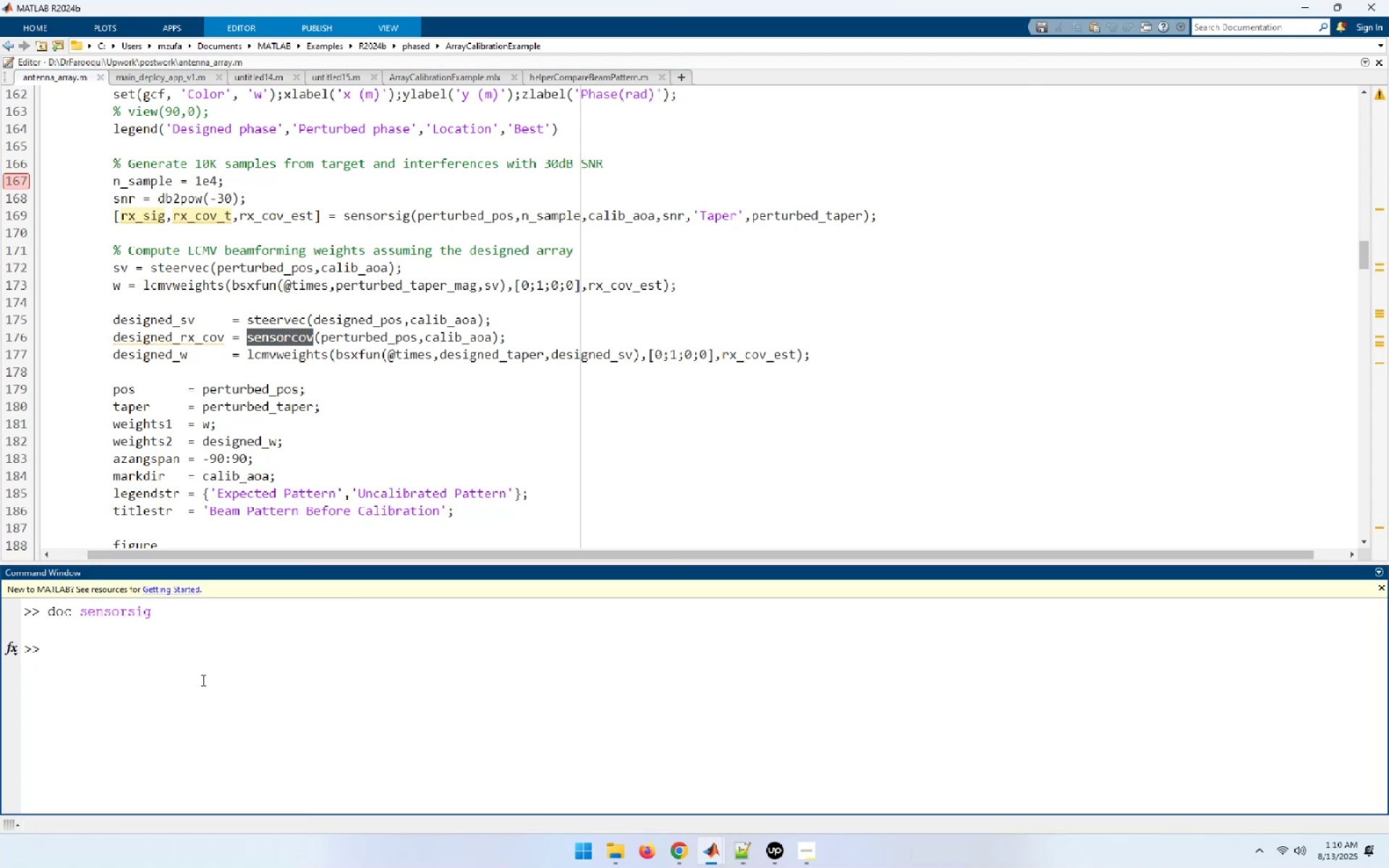 
type(doc )
 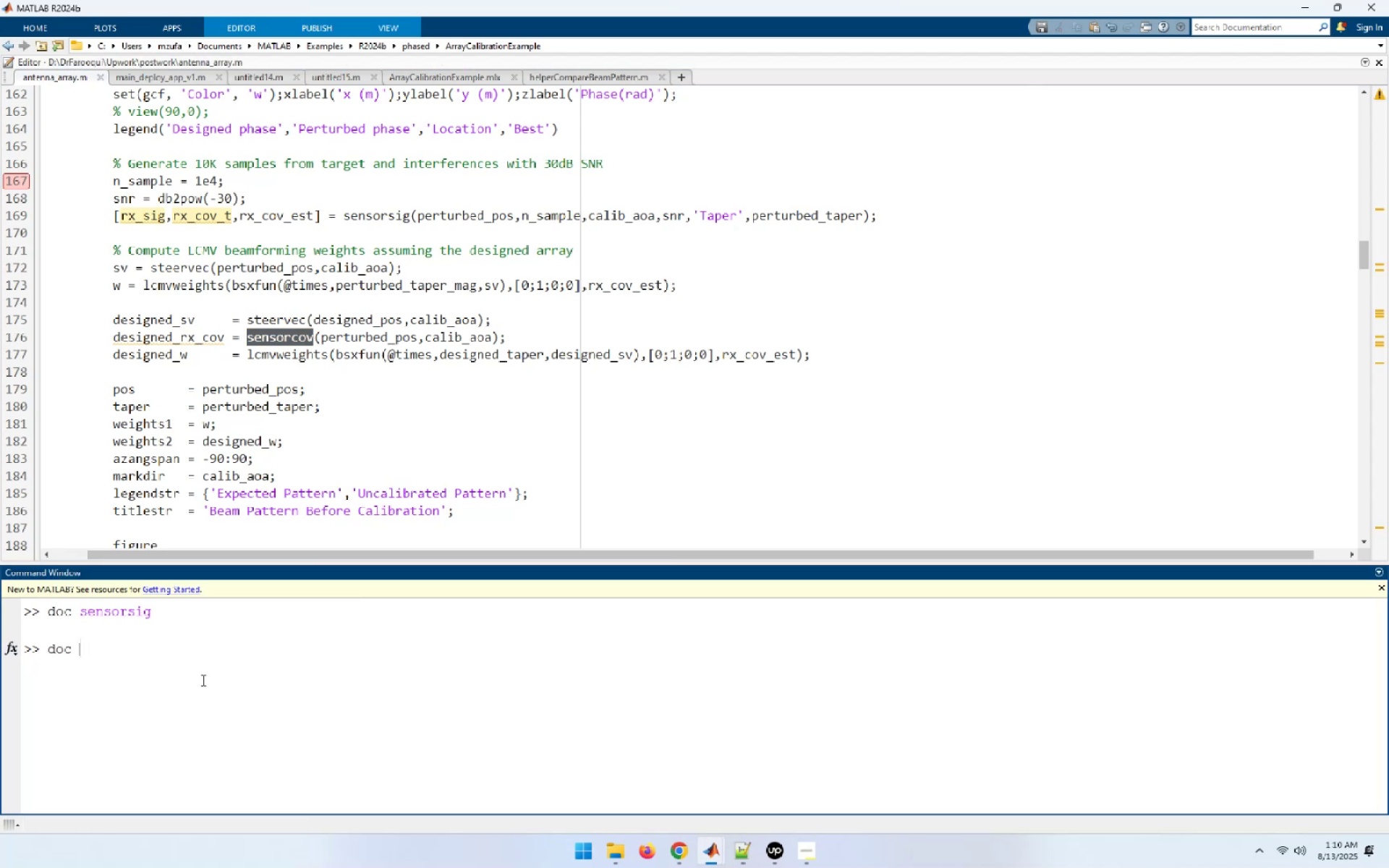 
key(Control+ControlLeft)
 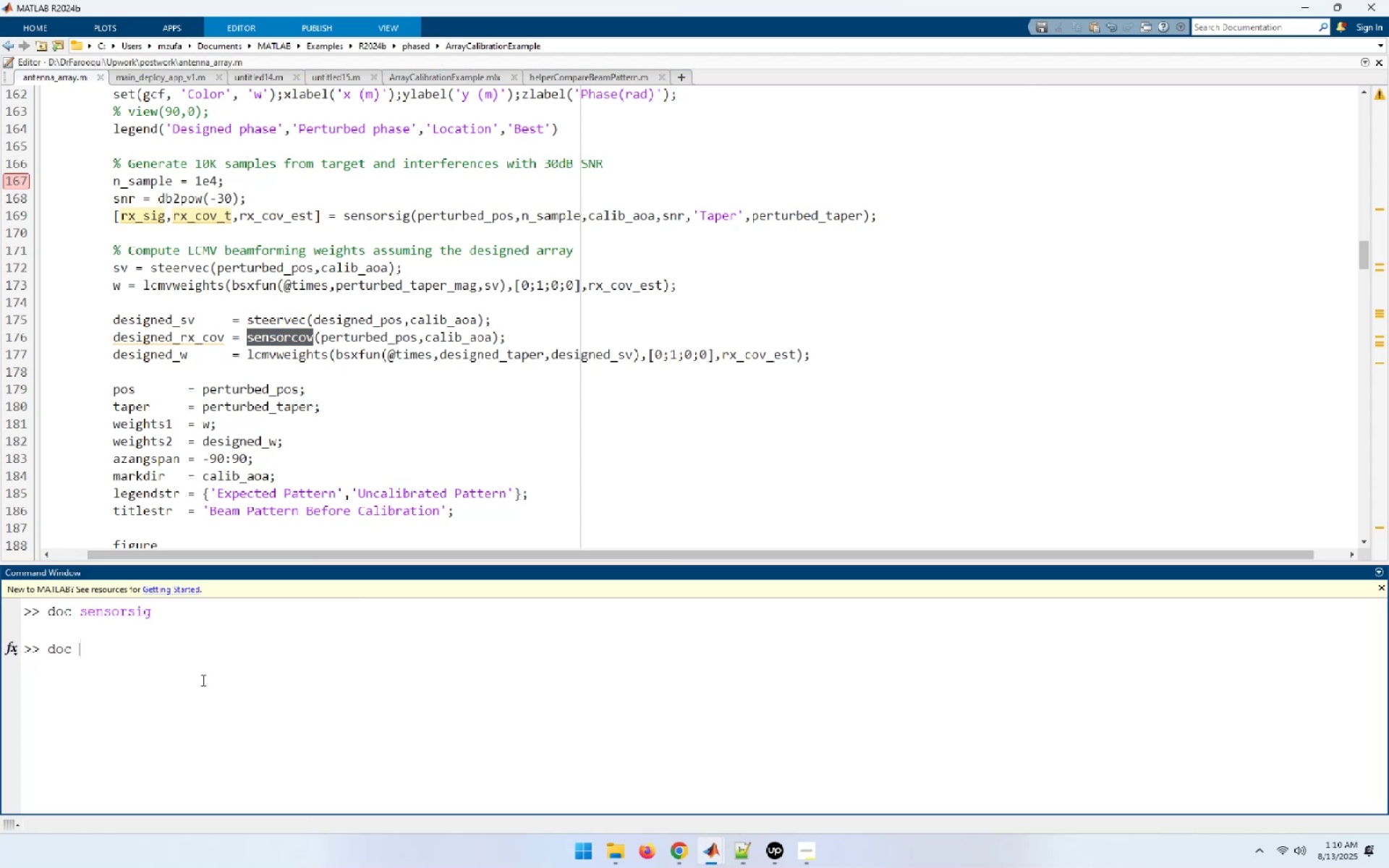 
key(Control+V)
 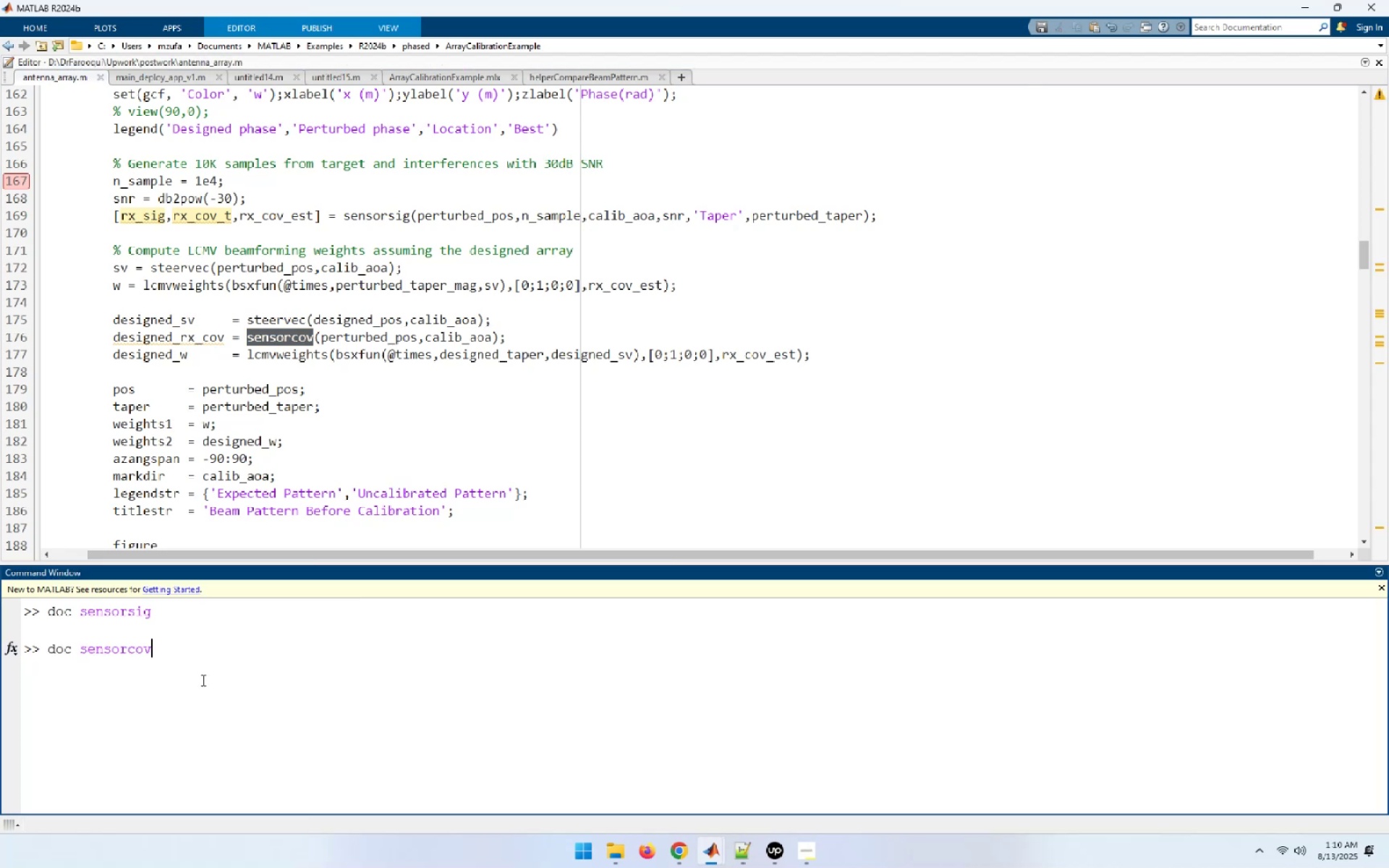 
key(Enter)
 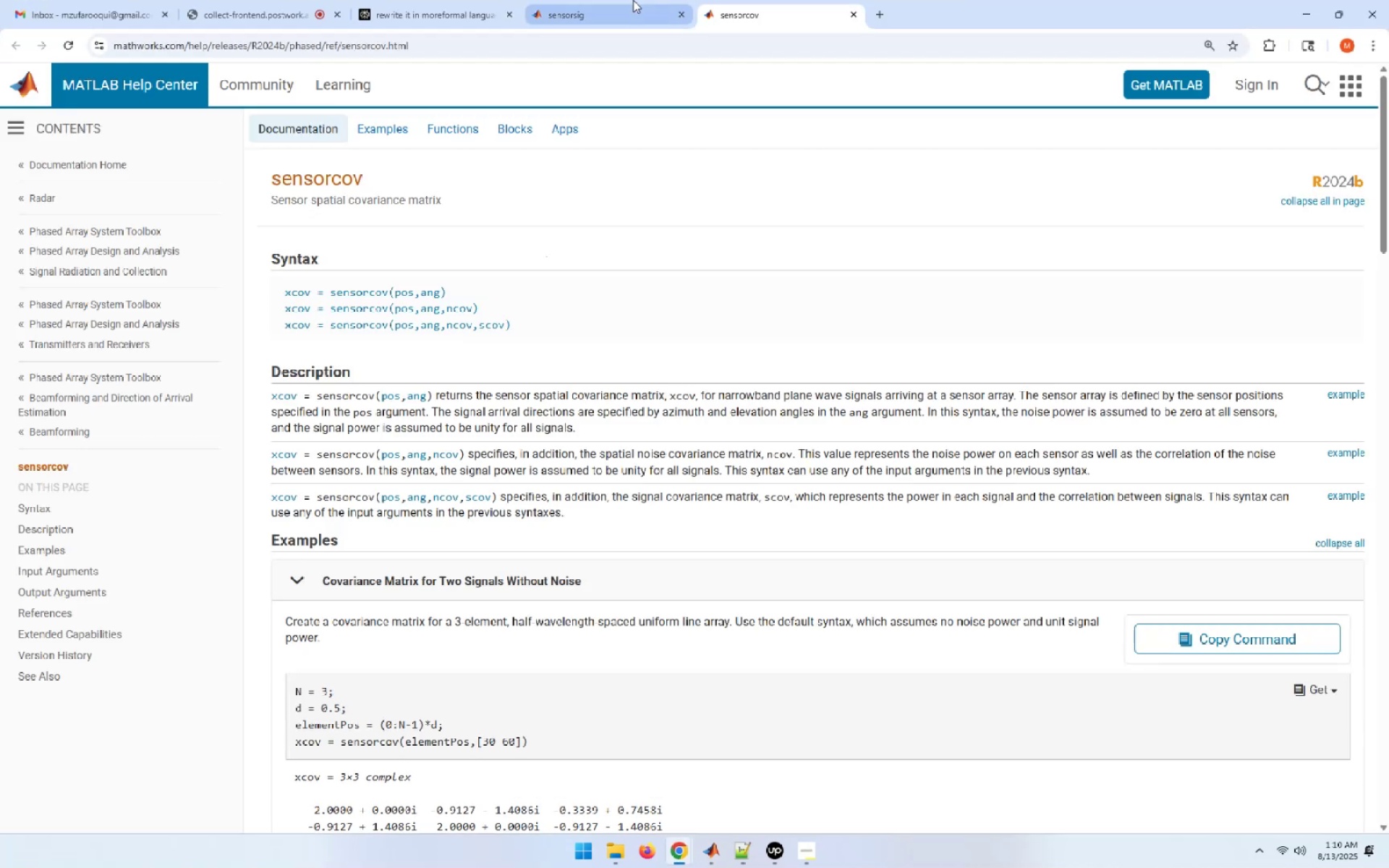 
wait(6.04)
 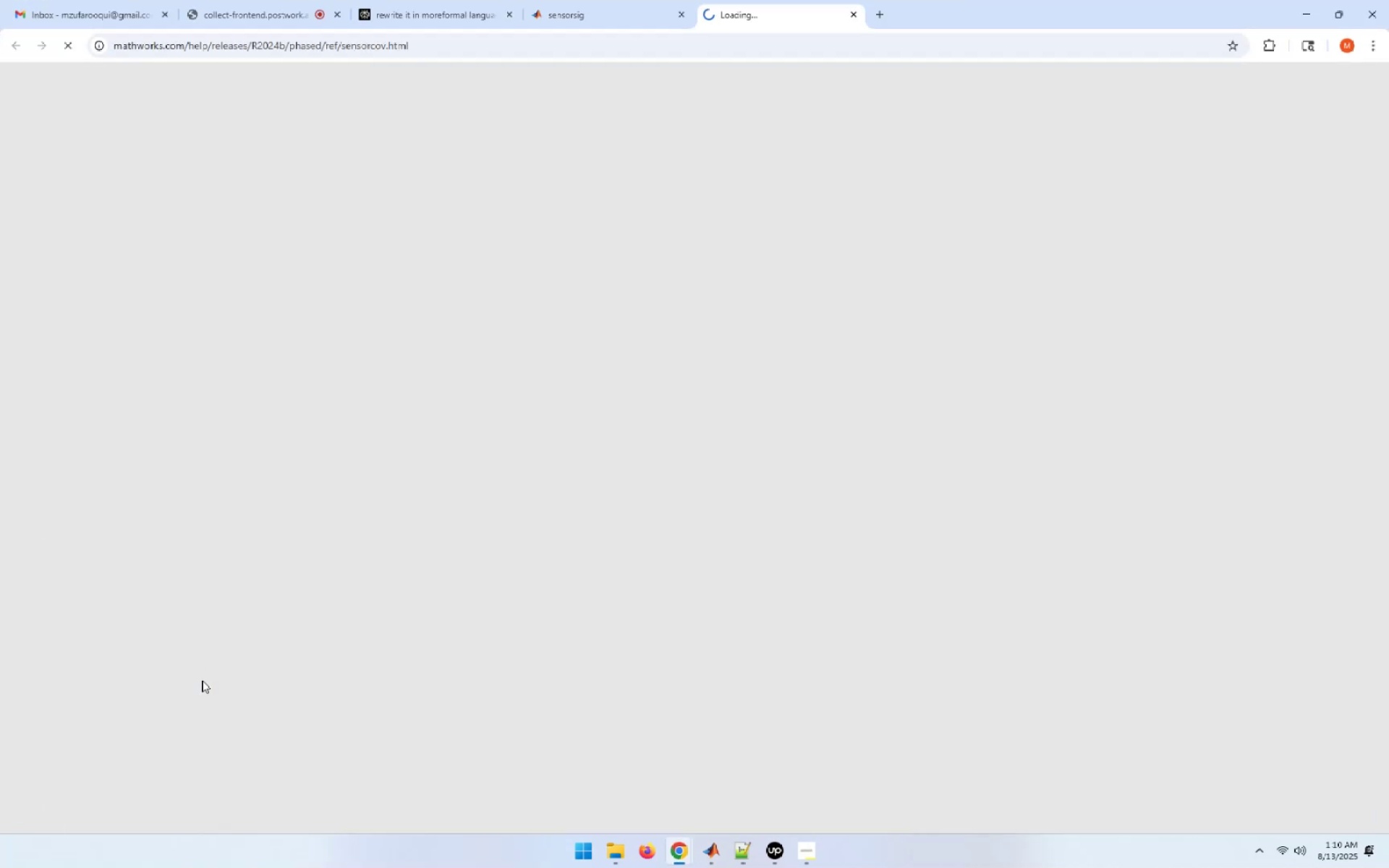 
left_click([604, 14])
 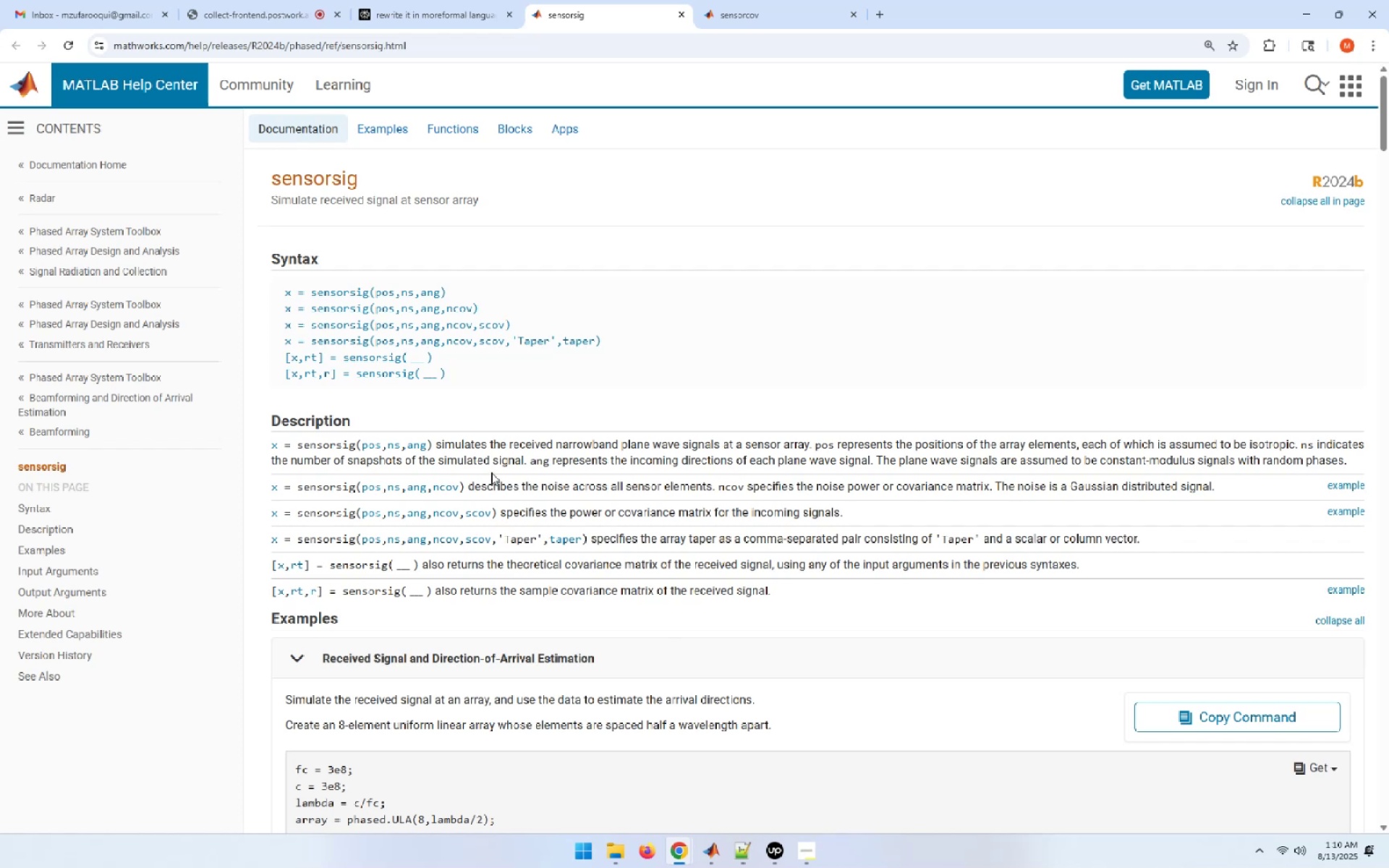 
wait(5.43)
 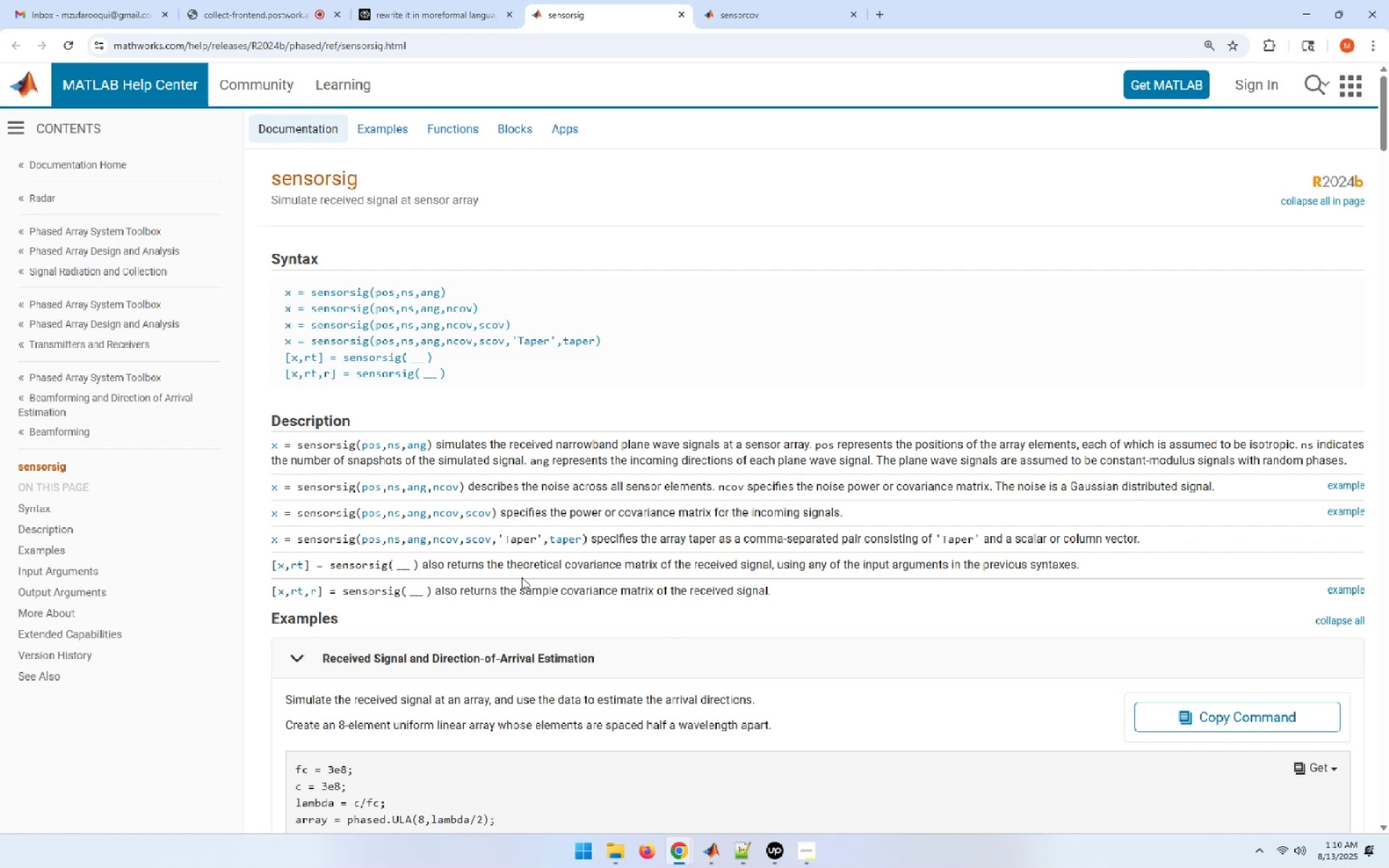 
left_click([56, 462])
 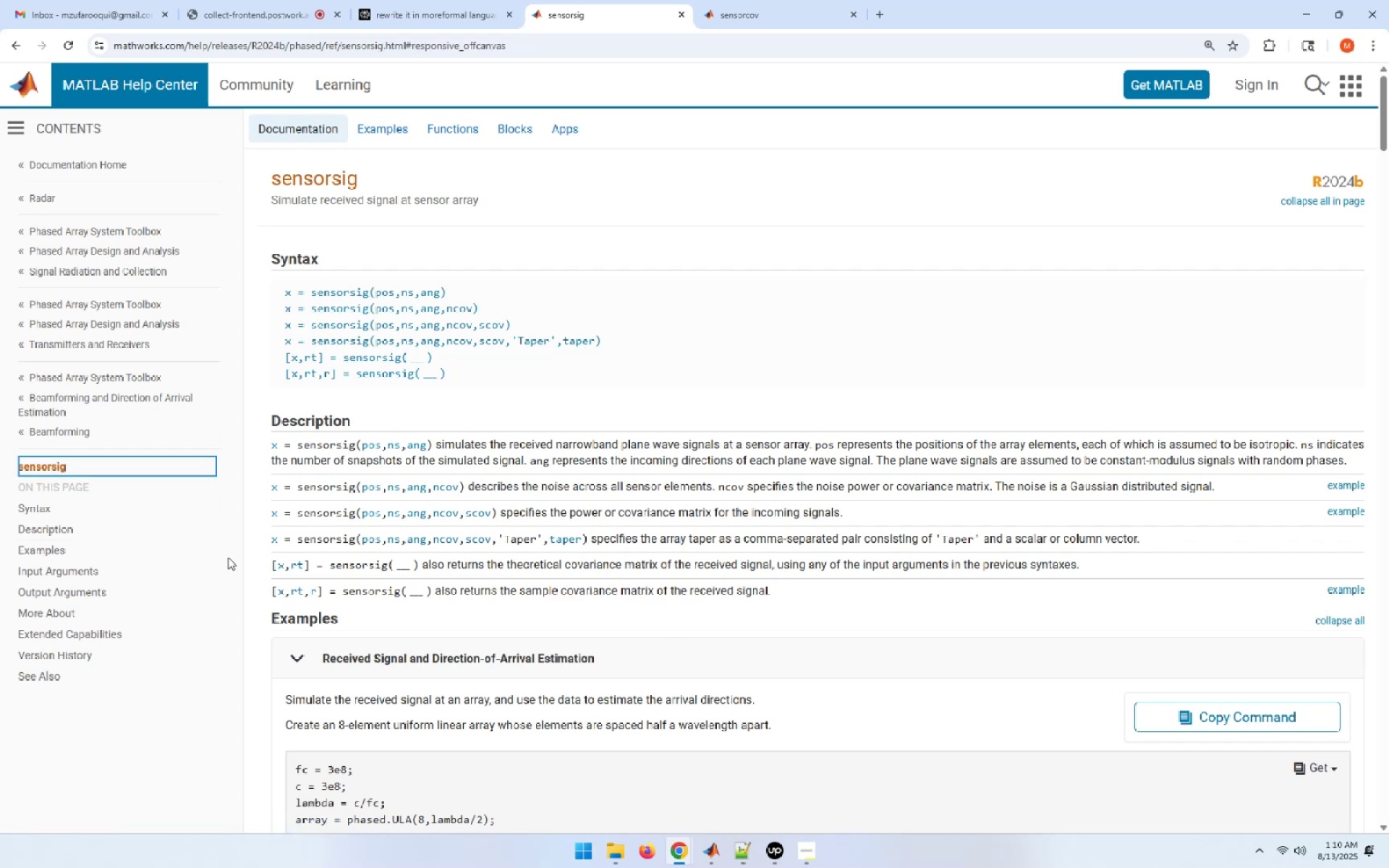 
wait(5.79)
 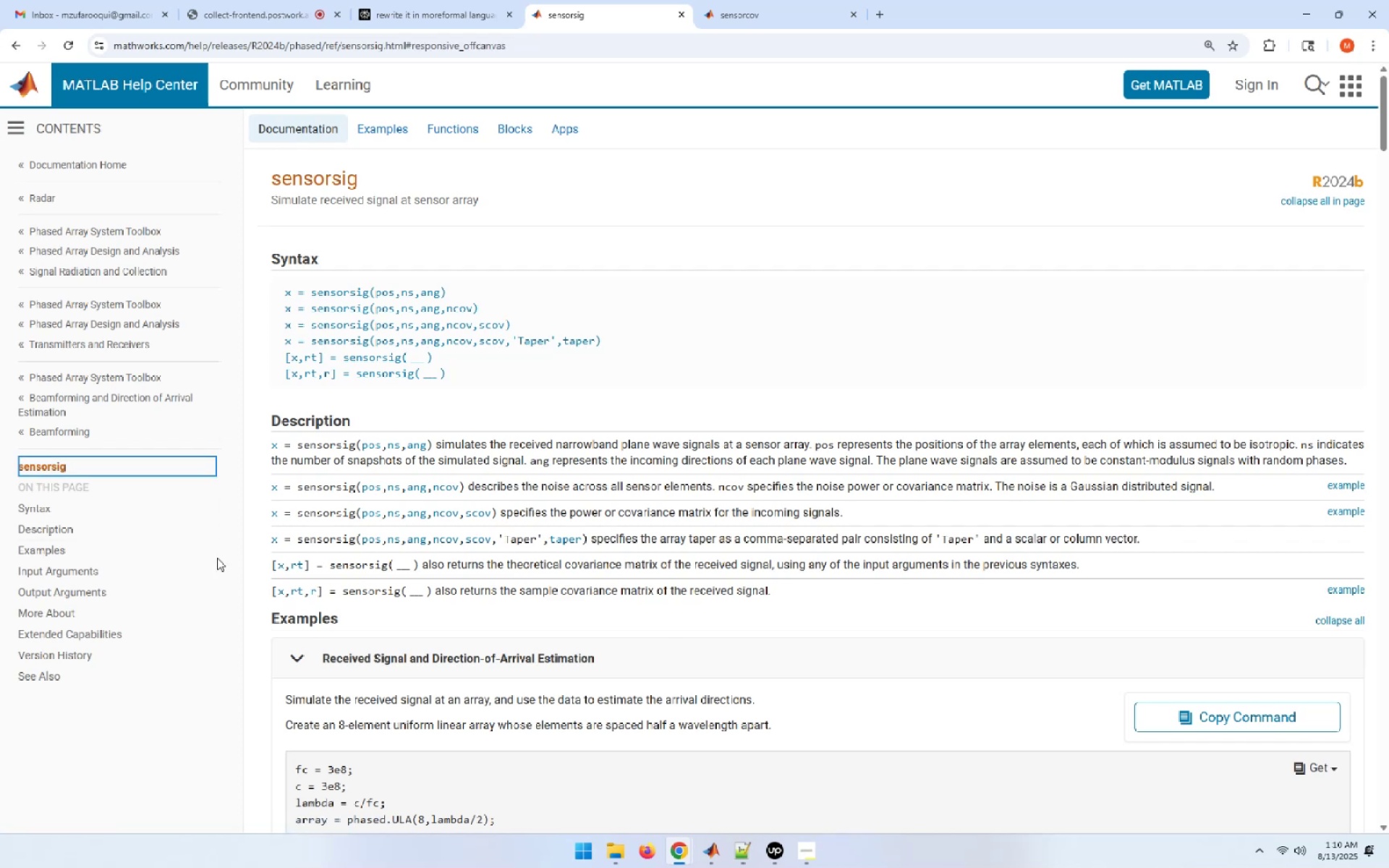 
scroll: coordinate [529, 547], scroll_direction: down, amount: 90.0
 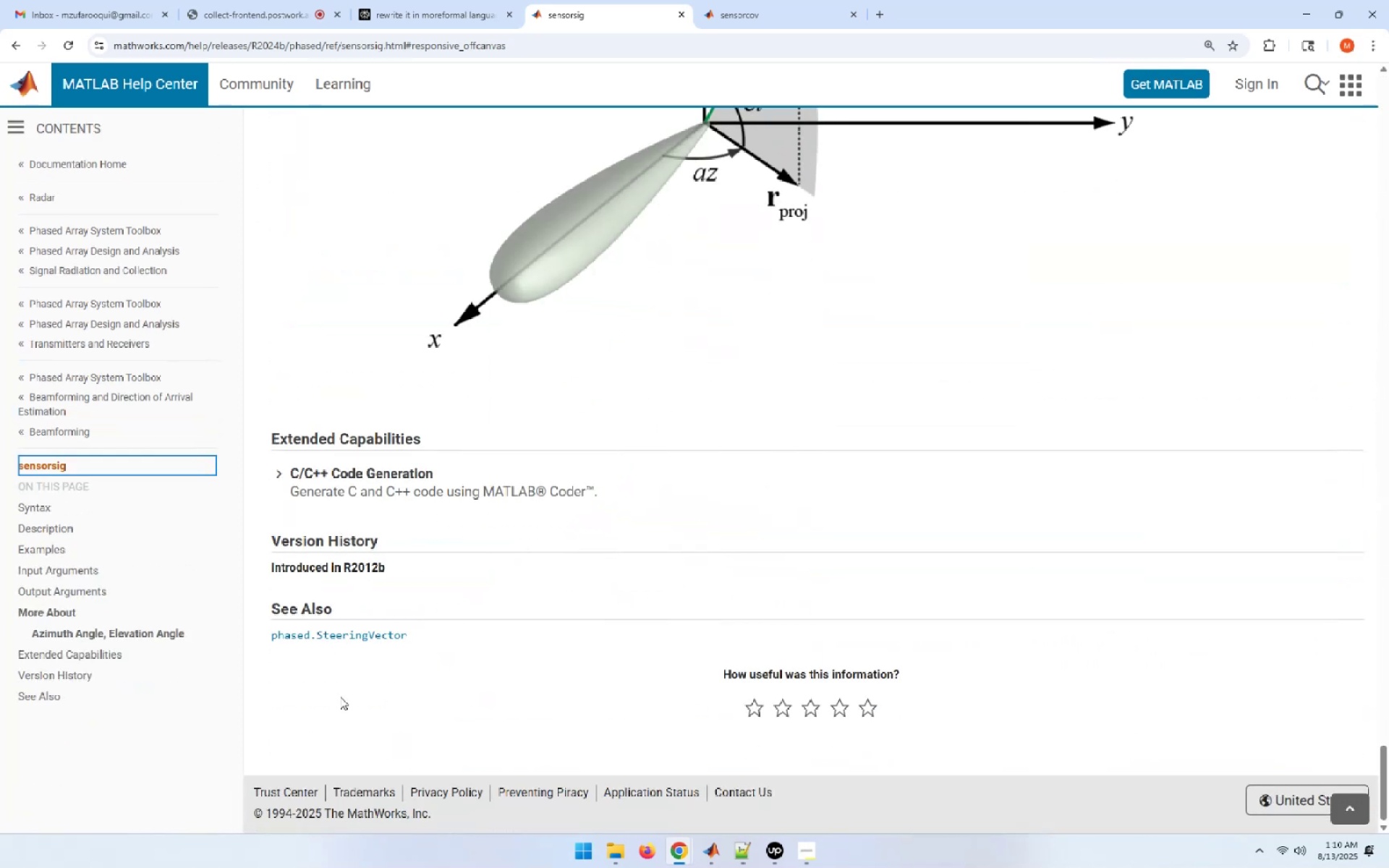 
wait(5.1)
 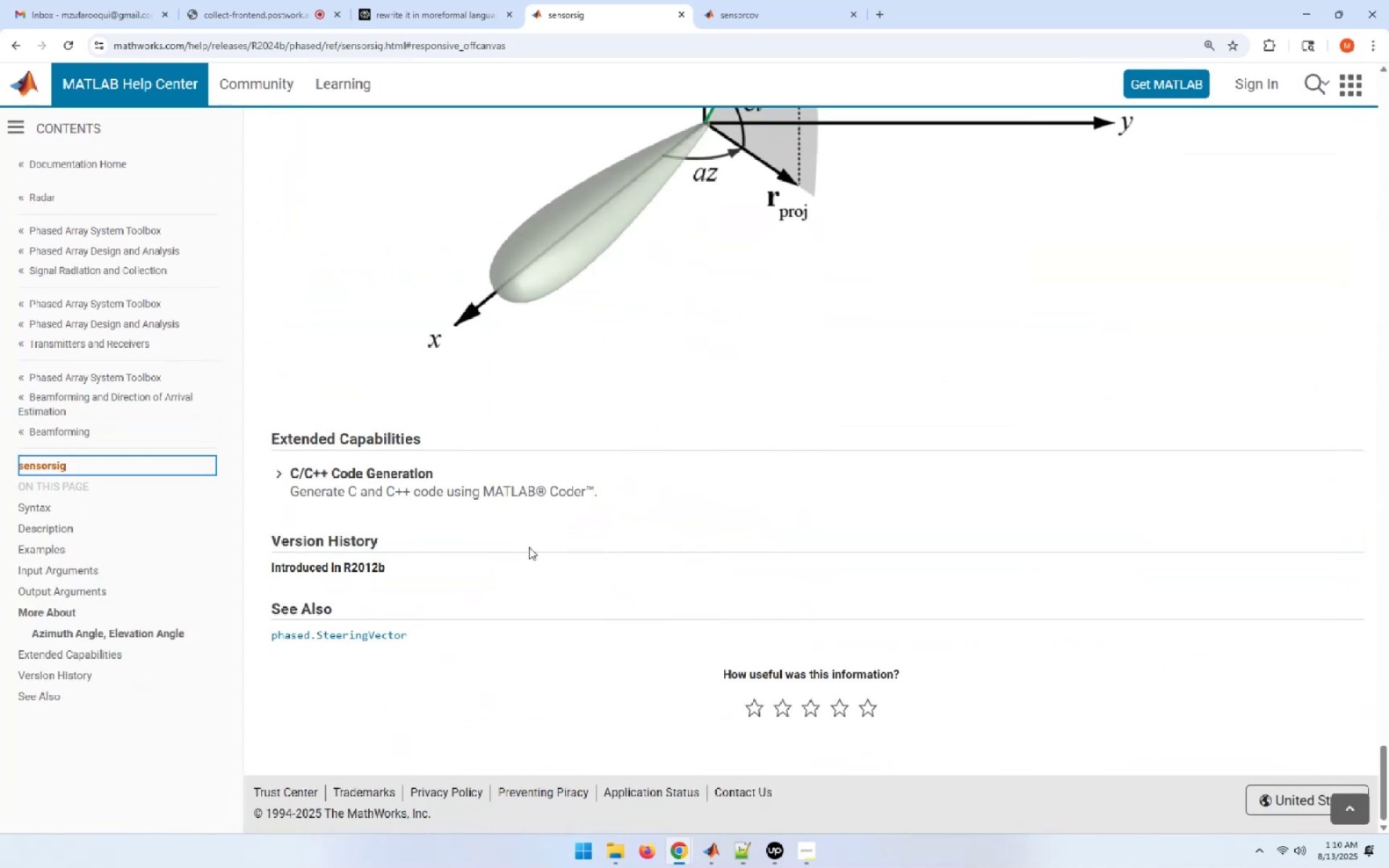 
left_click([1388, 773])
 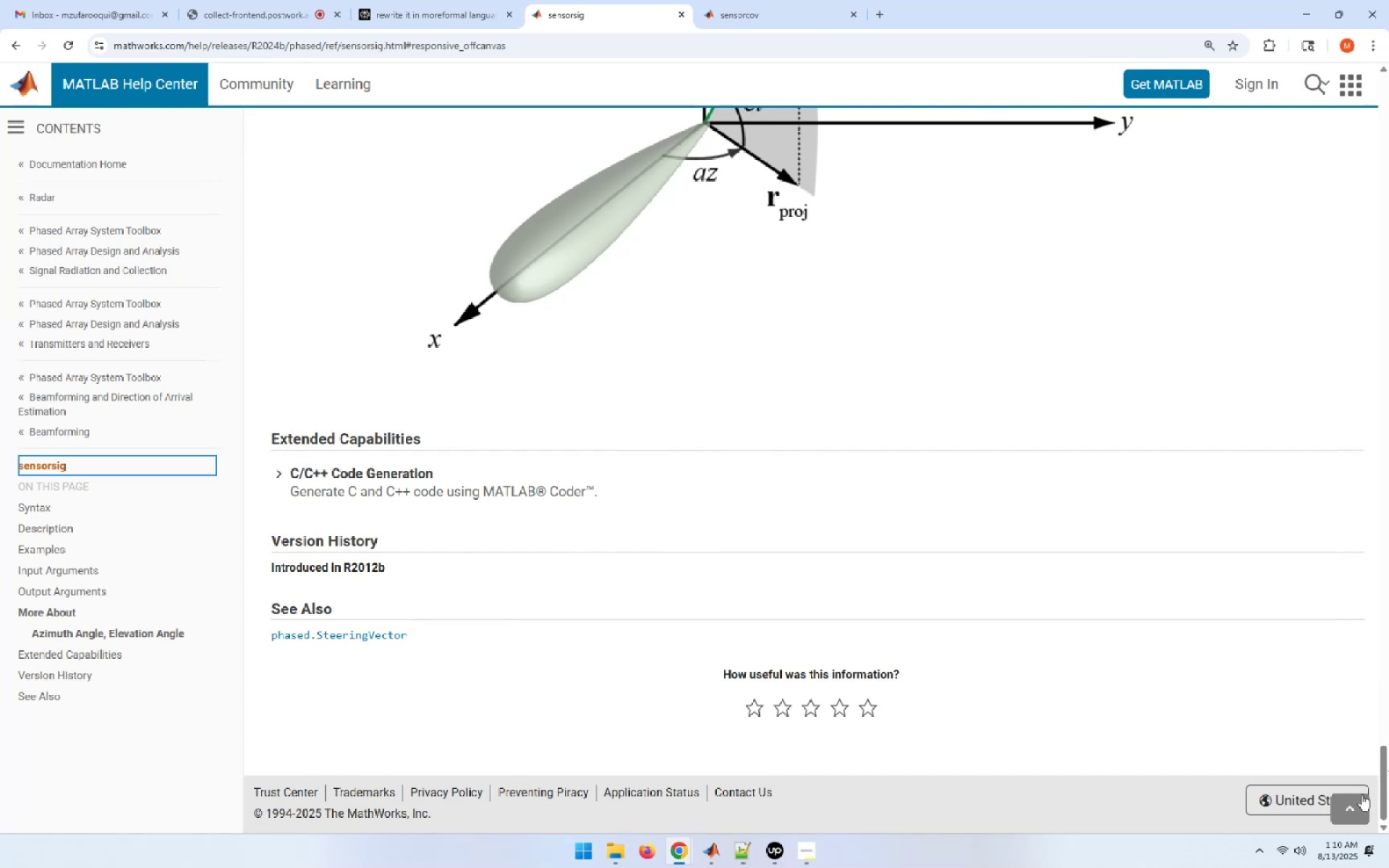 
left_click([1359, 795])
 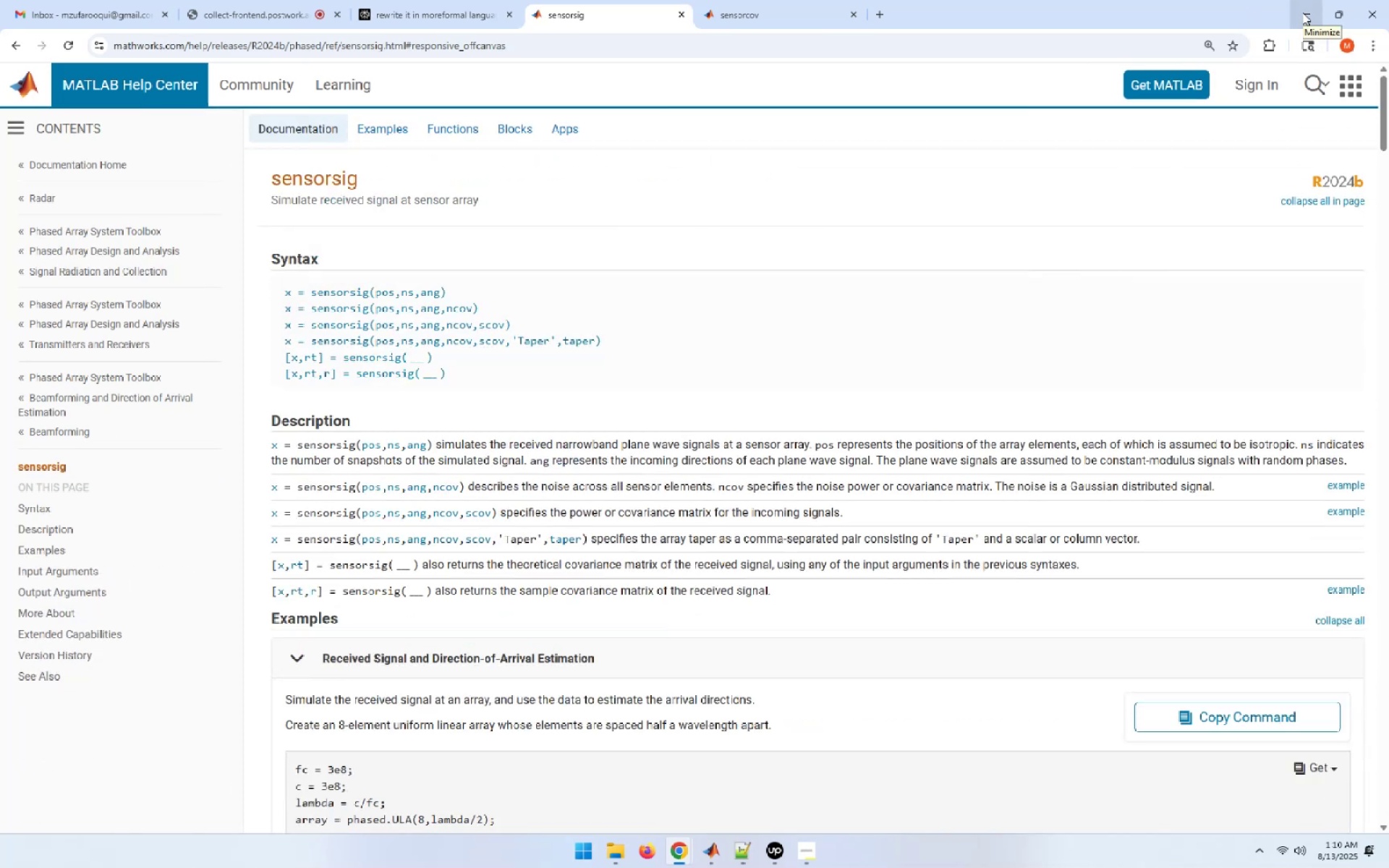 
wait(5.63)
 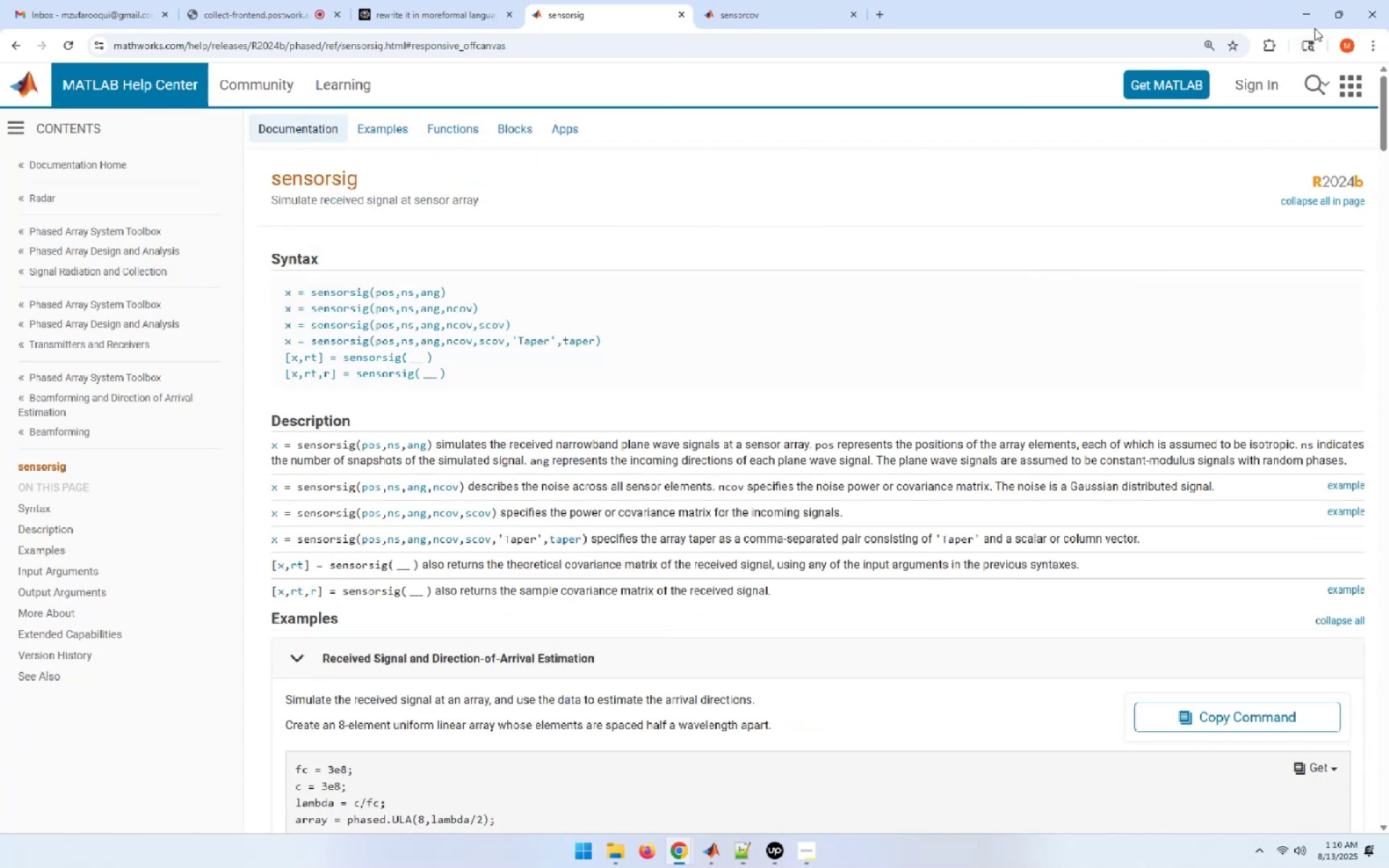 
left_click([740, 10])
 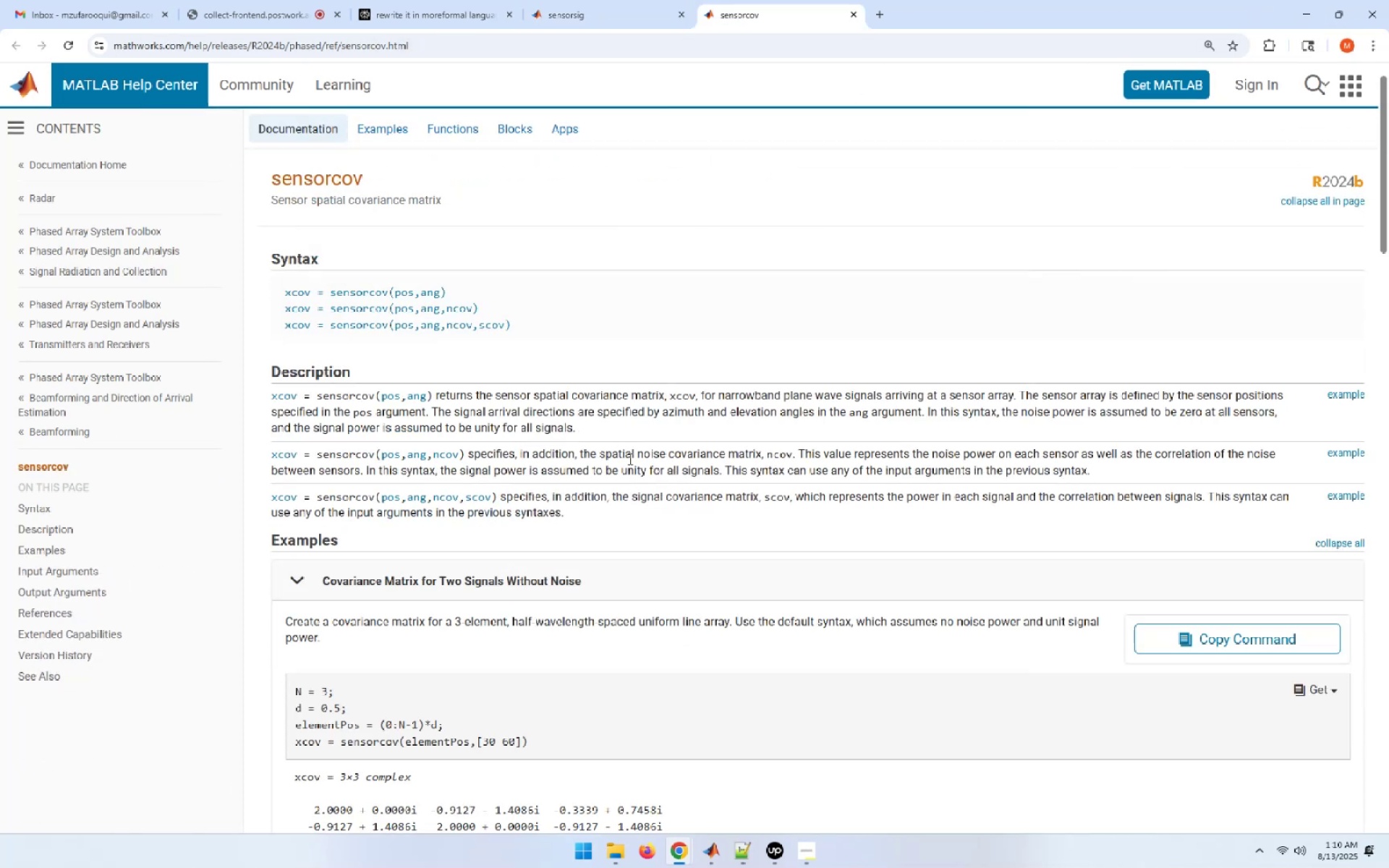 
scroll: coordinate [629, 459], scroll_direction: down, amount: 3.0
 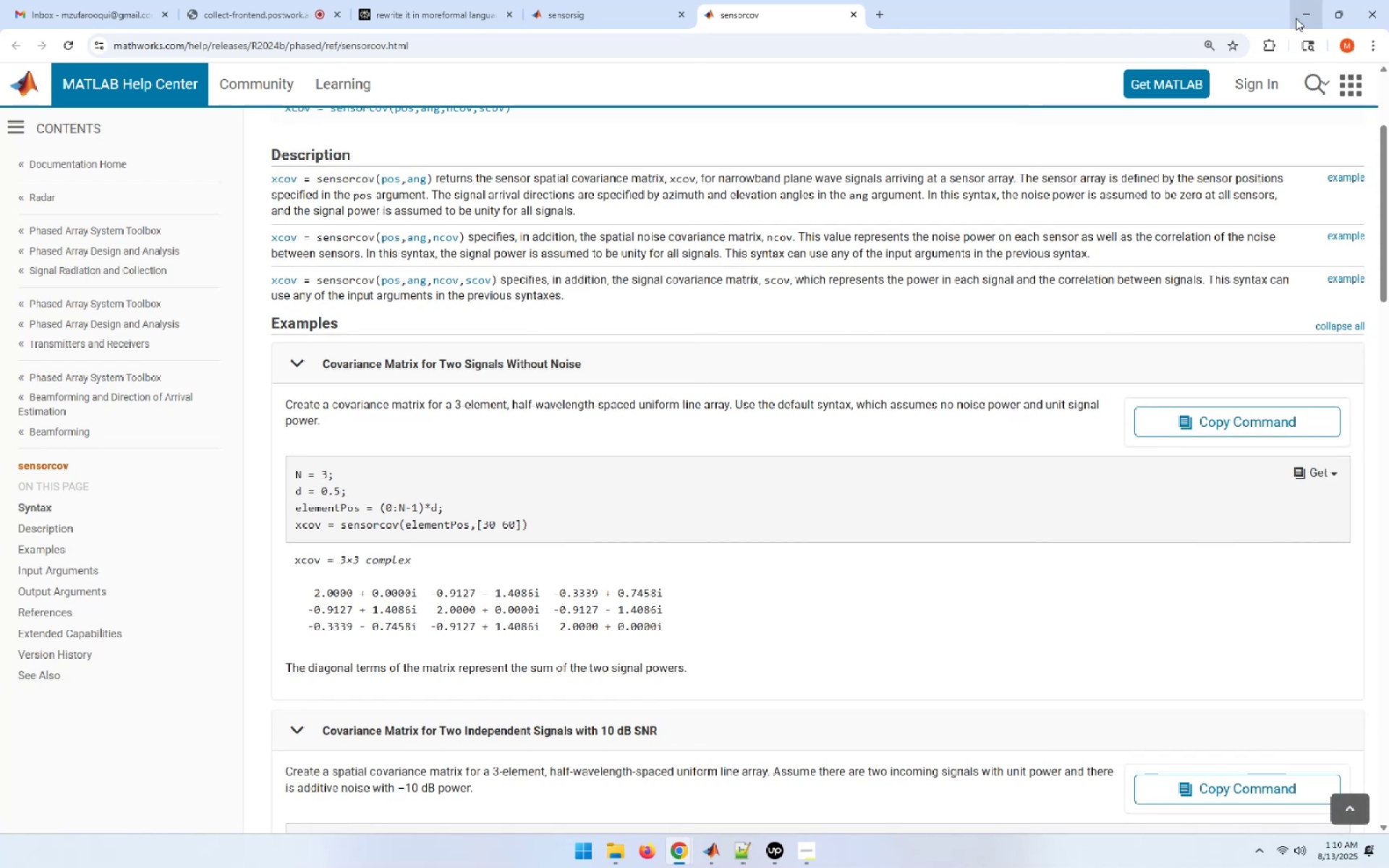 
left_click([1296, 18])
 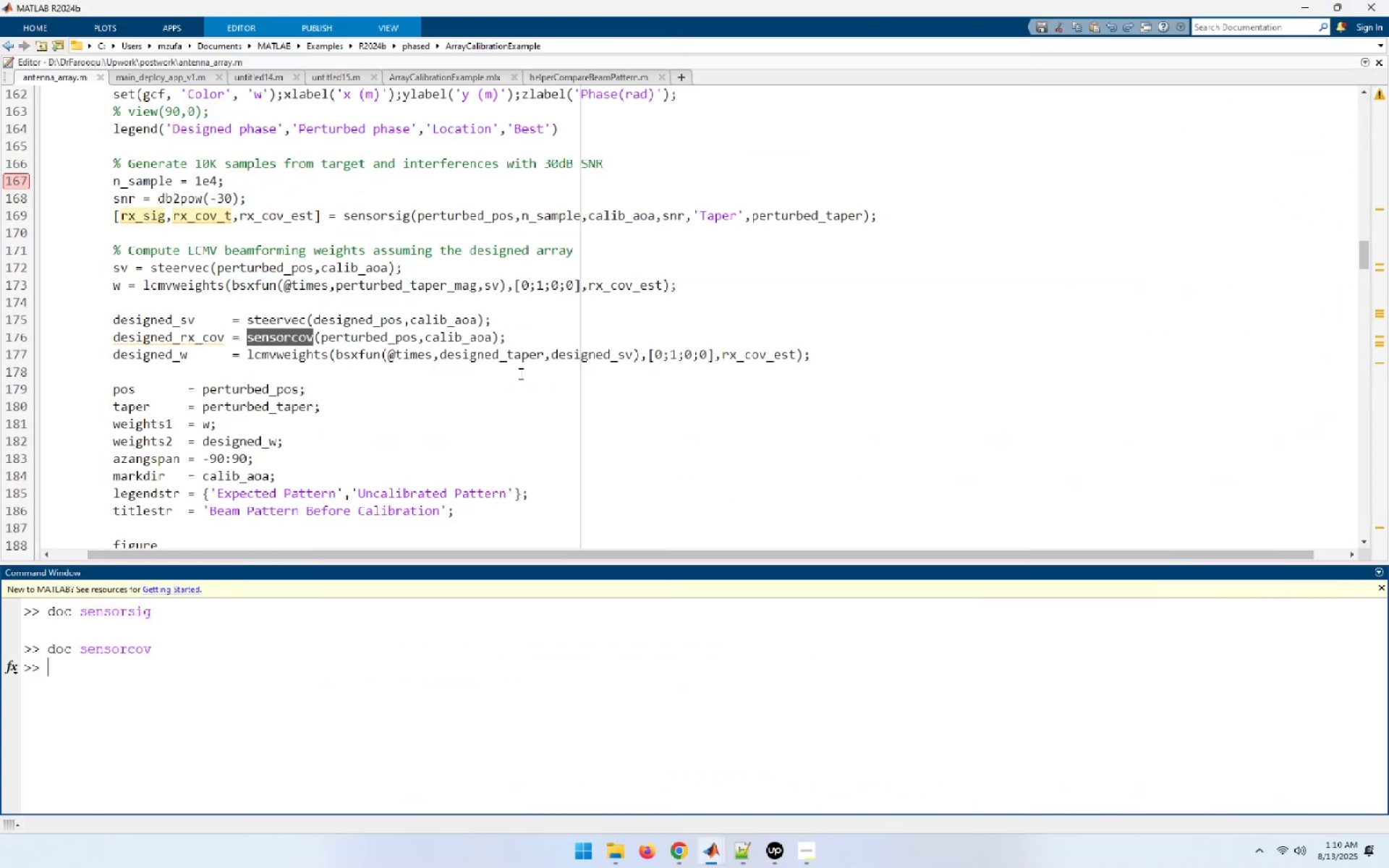 
scroll: coordinate [518, 404], scroll_direction: up, amount: 1.0
 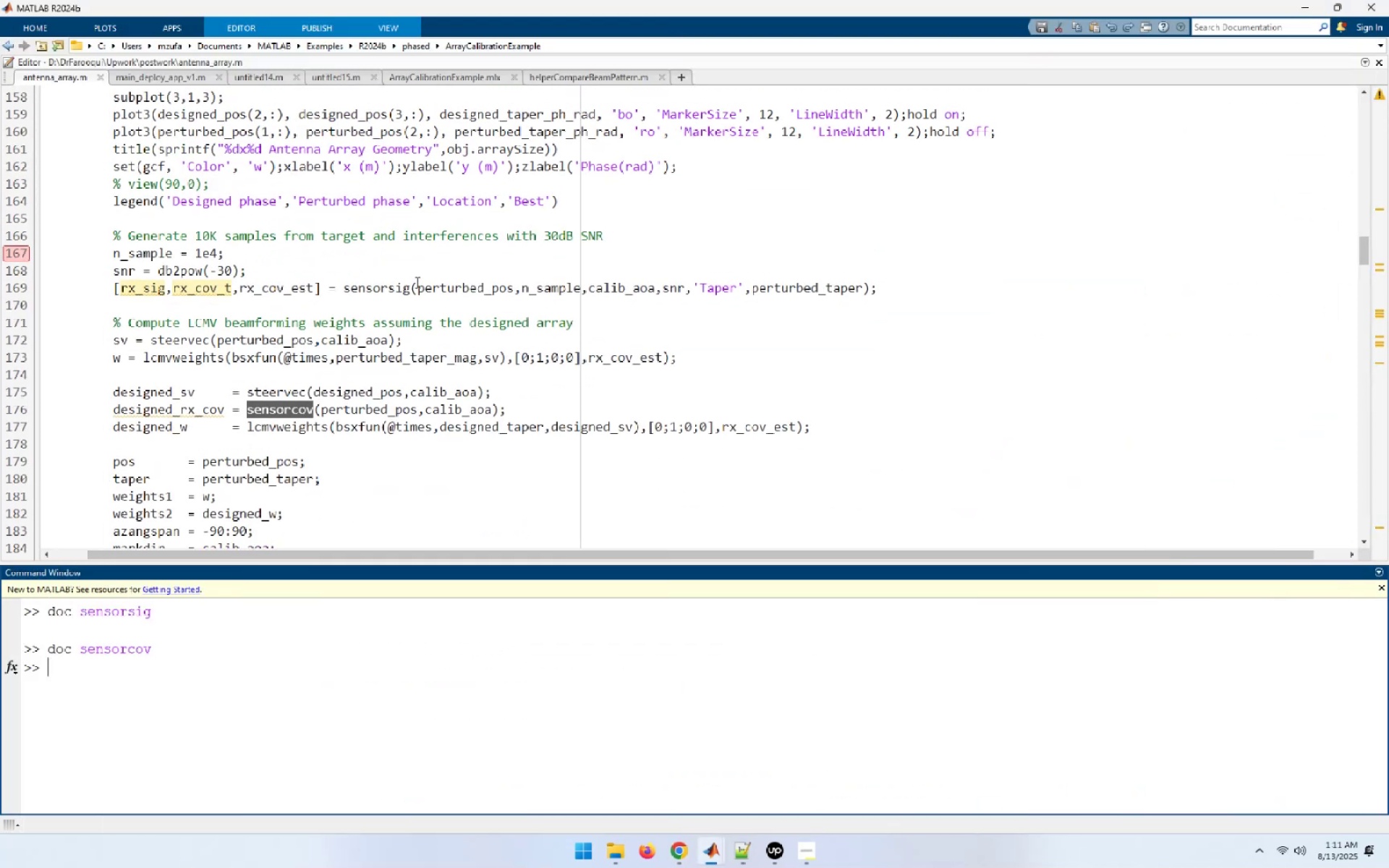 
wait(6.97)
 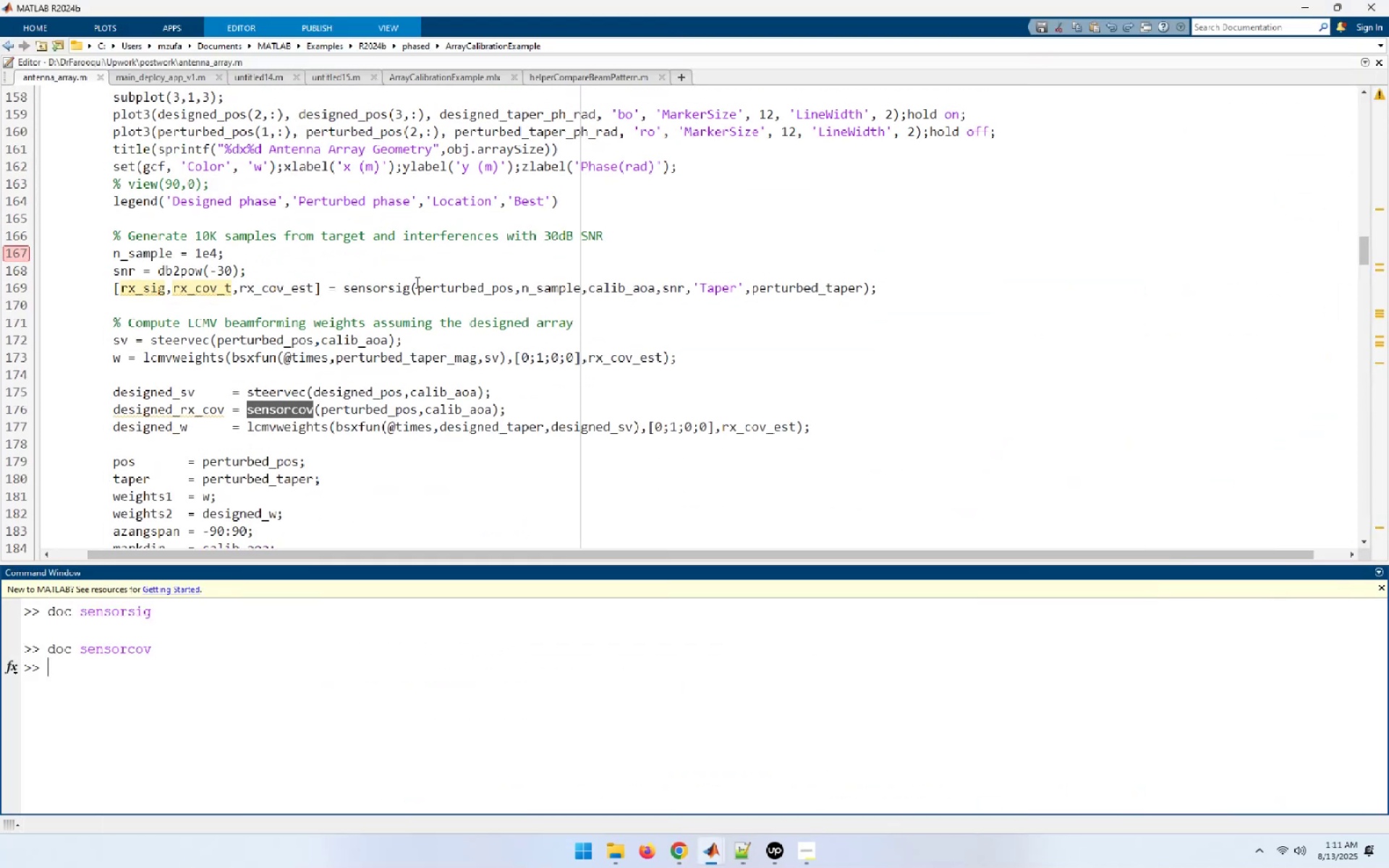 
scroll: coordinate [416, 282], scroll_direction: down, amount: 1.0
 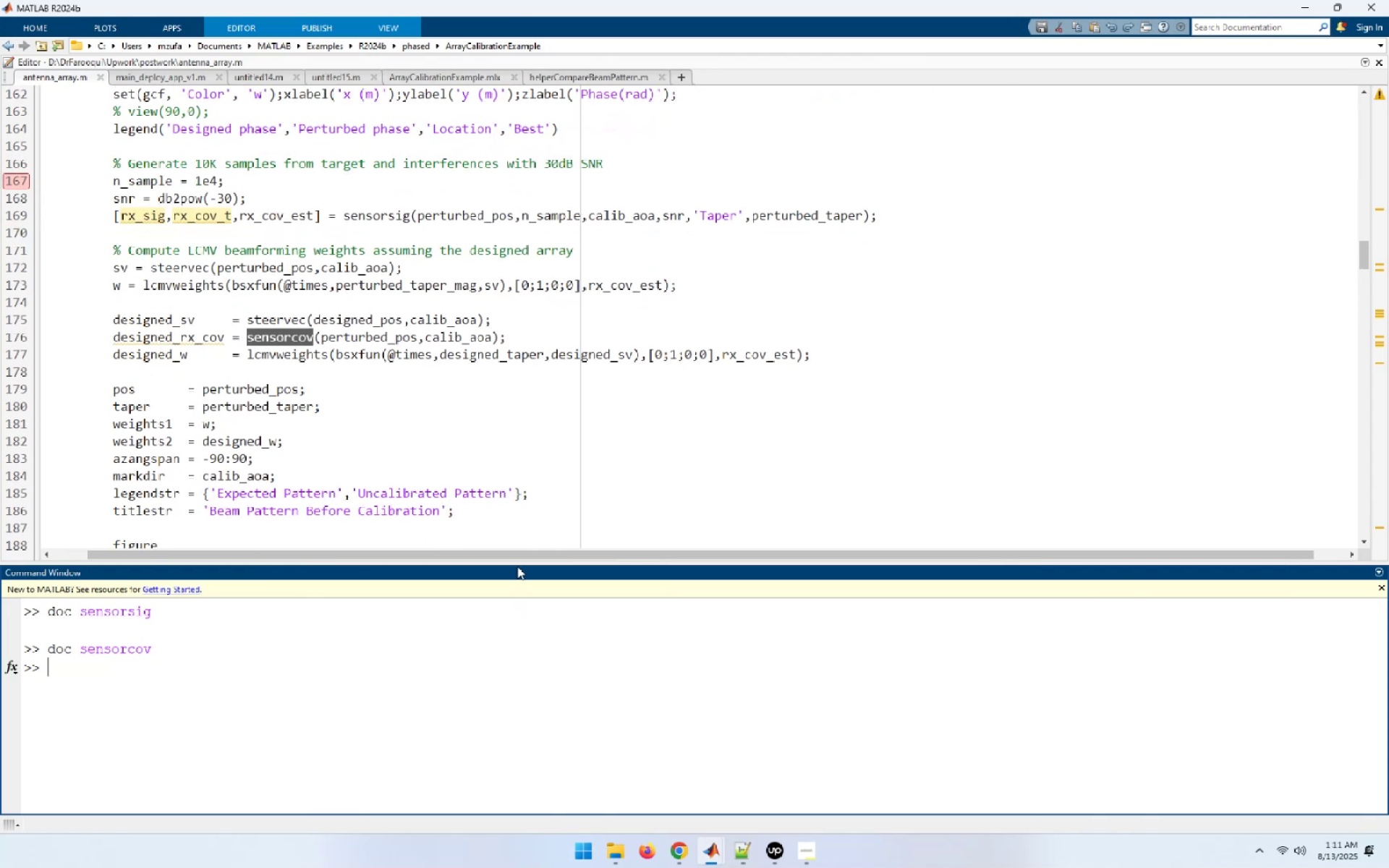 
left_click_drag(start_coordinate=[519, 562], to_coordinate=[536, 661])
 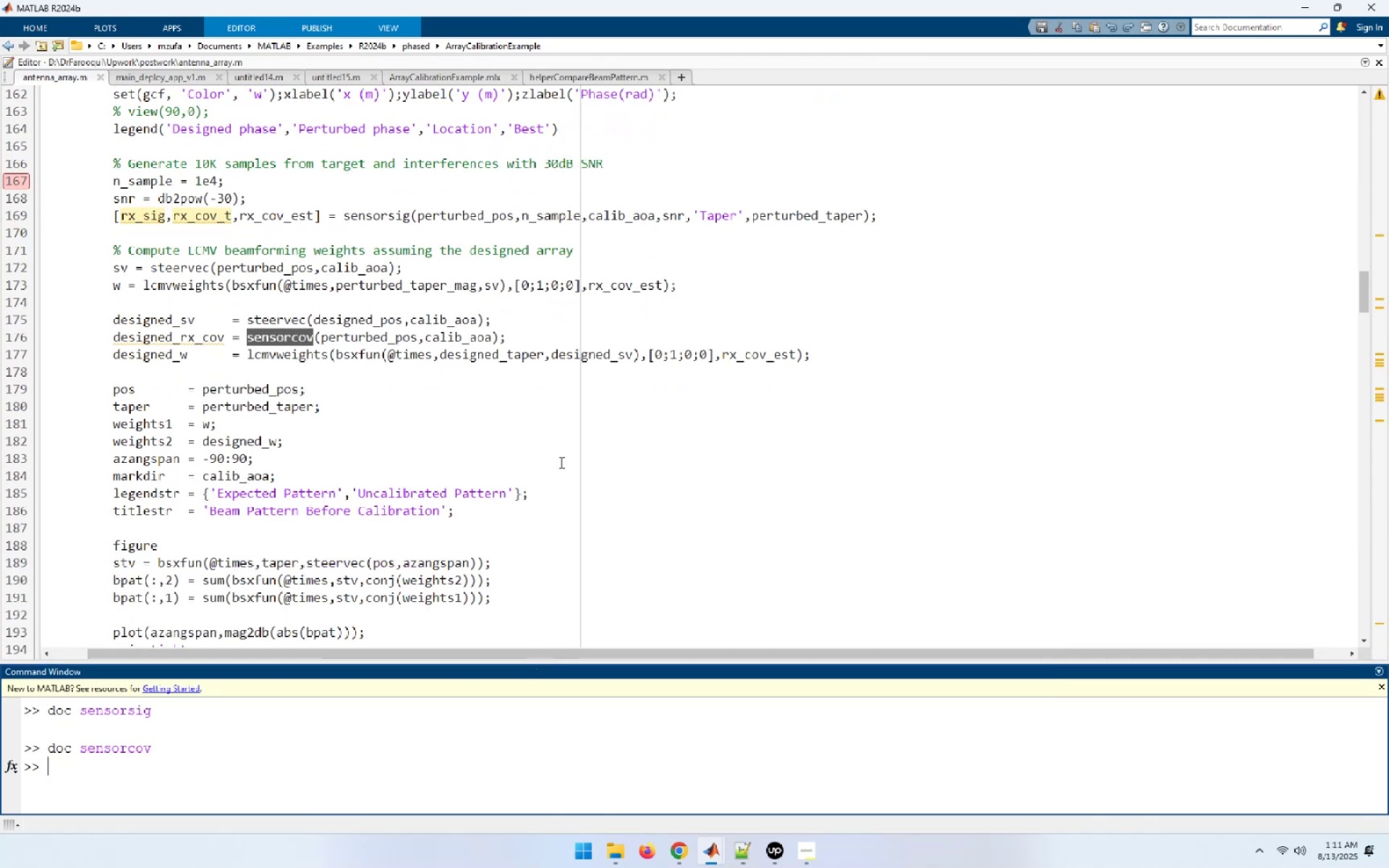 
left_click([560, 461])
 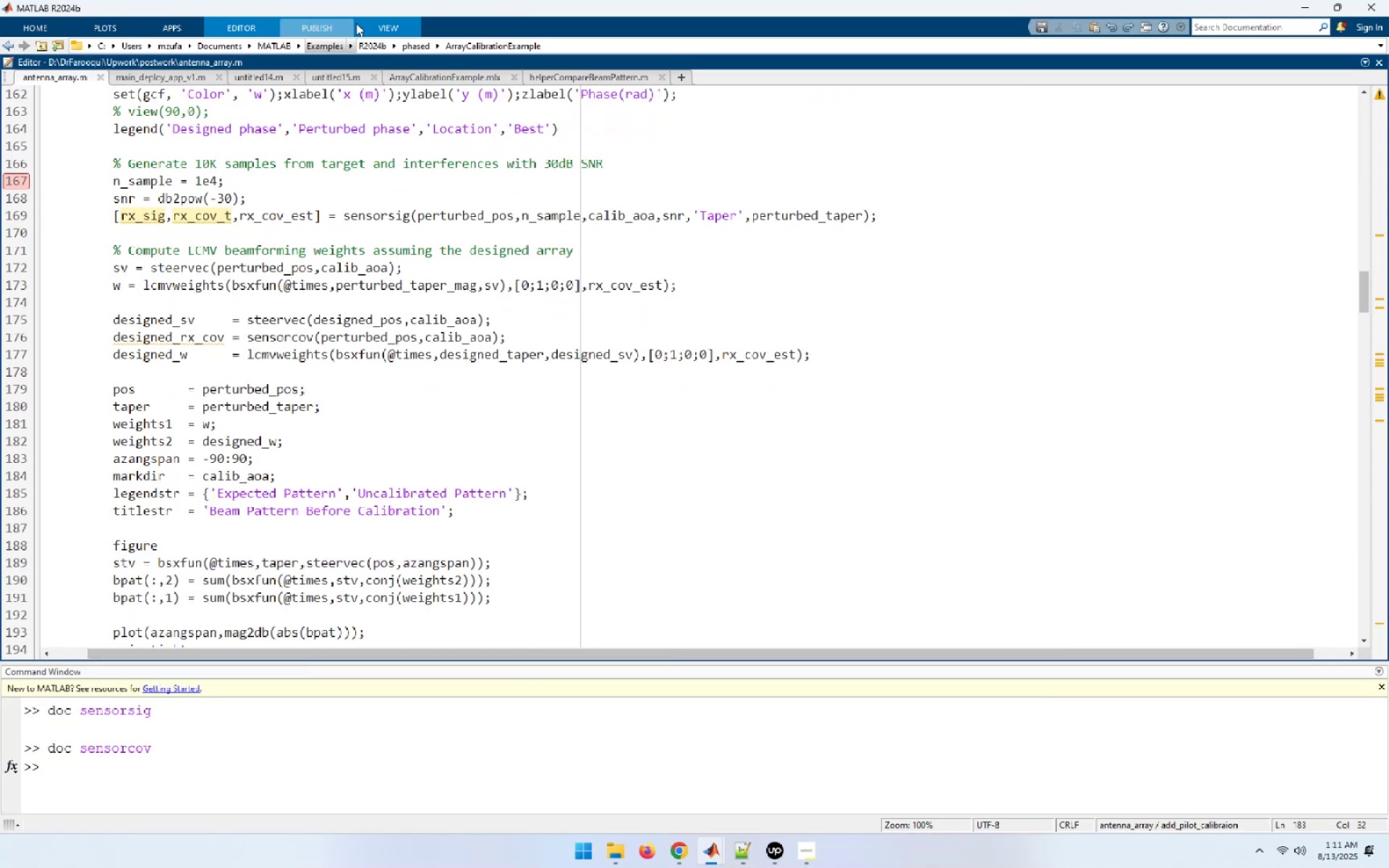 
left_click([387, 22])
 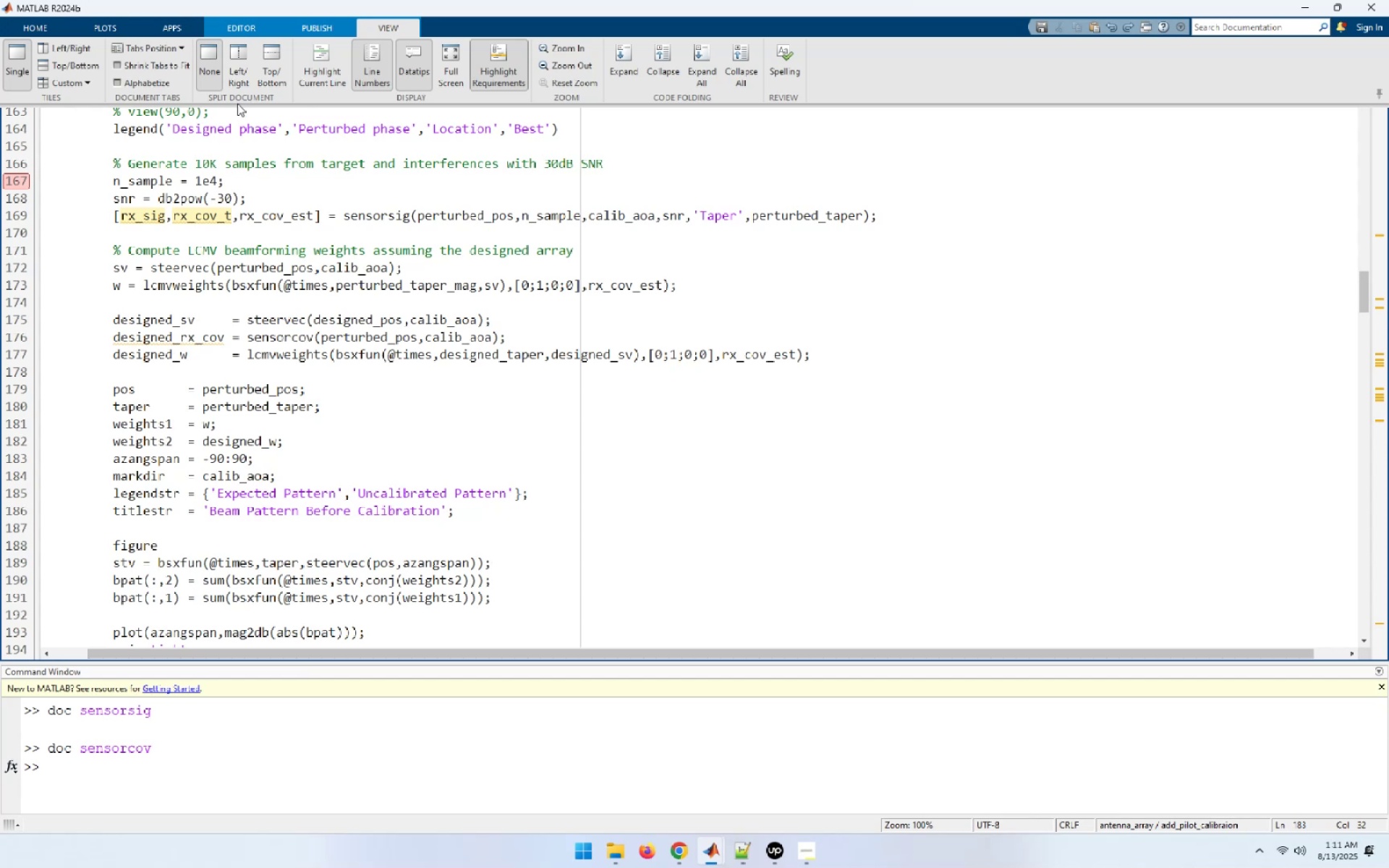 
left_click([67, 49])
 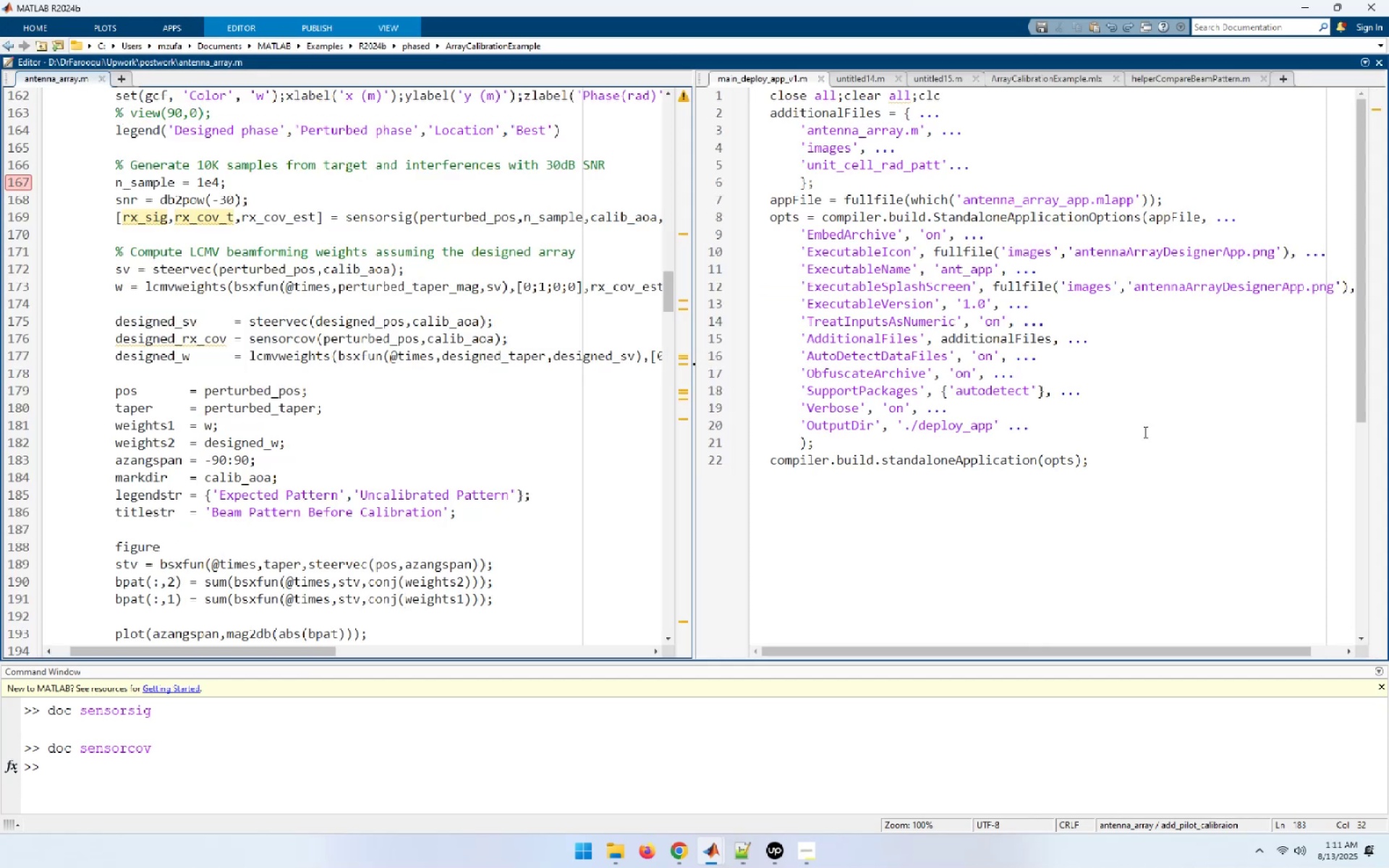 
left_click([1181, 400])
 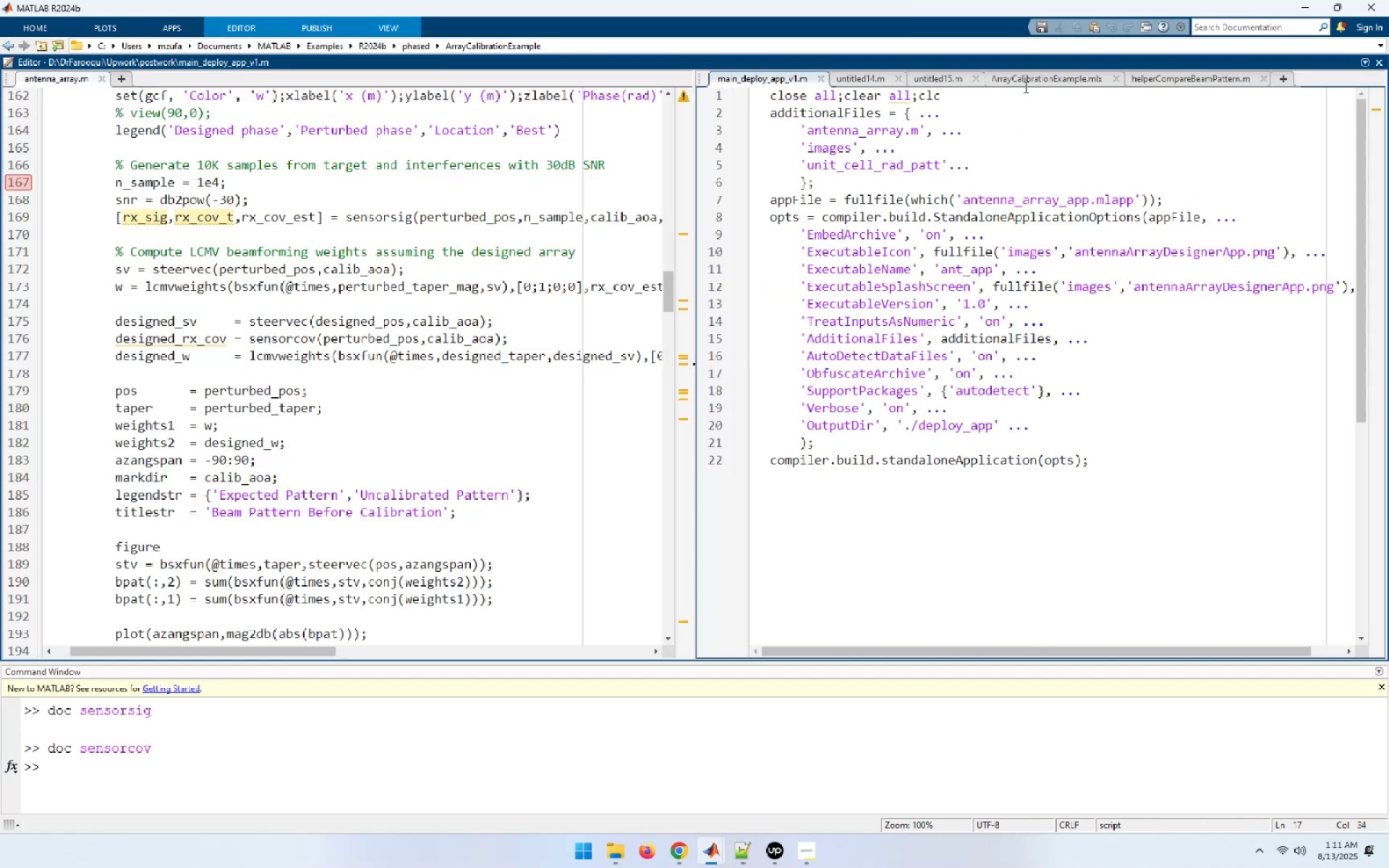 
left_click([1024, 77])
 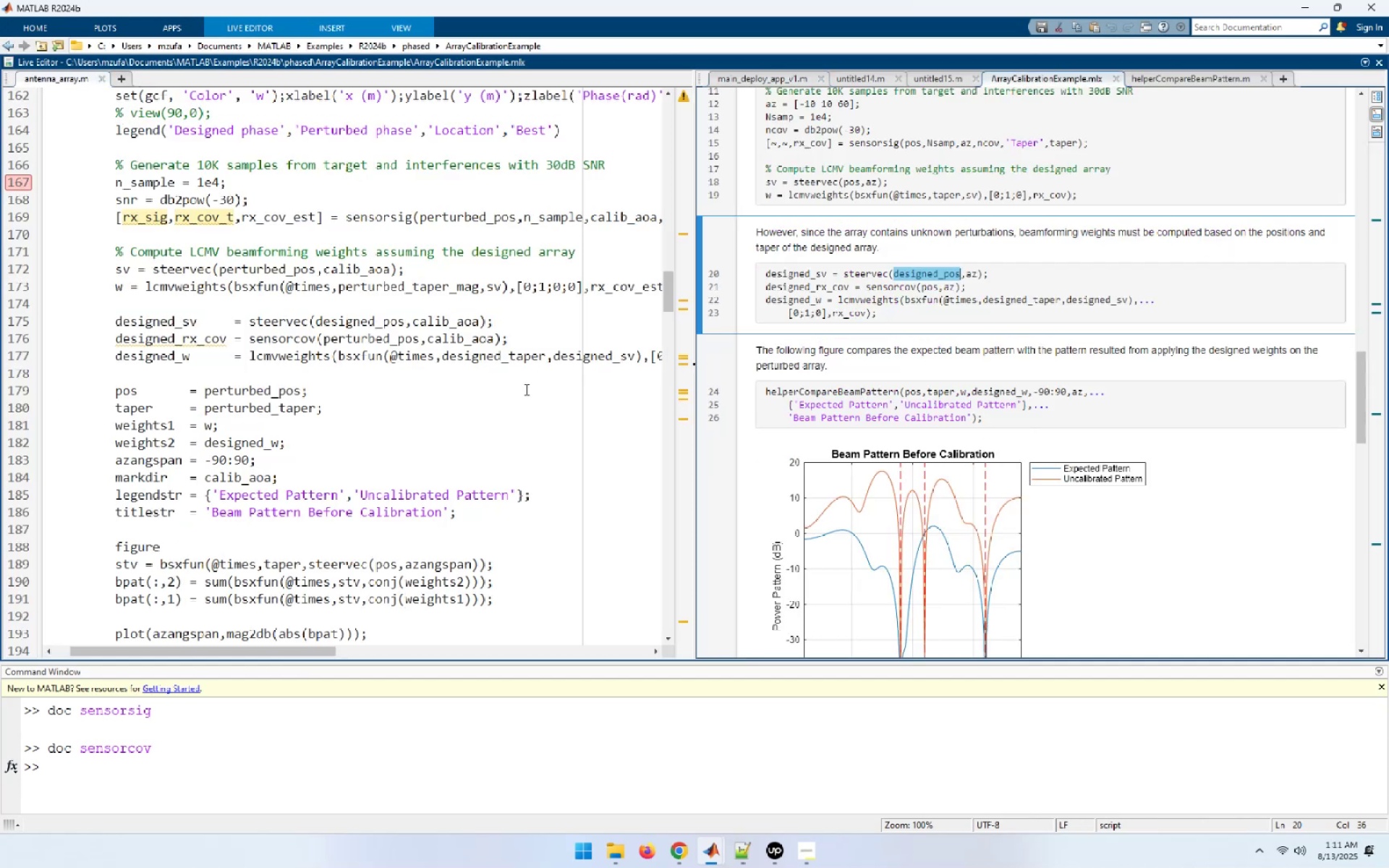 
scroll: coordinate [525, 390], scroll_direction: down, amount: 2.0
 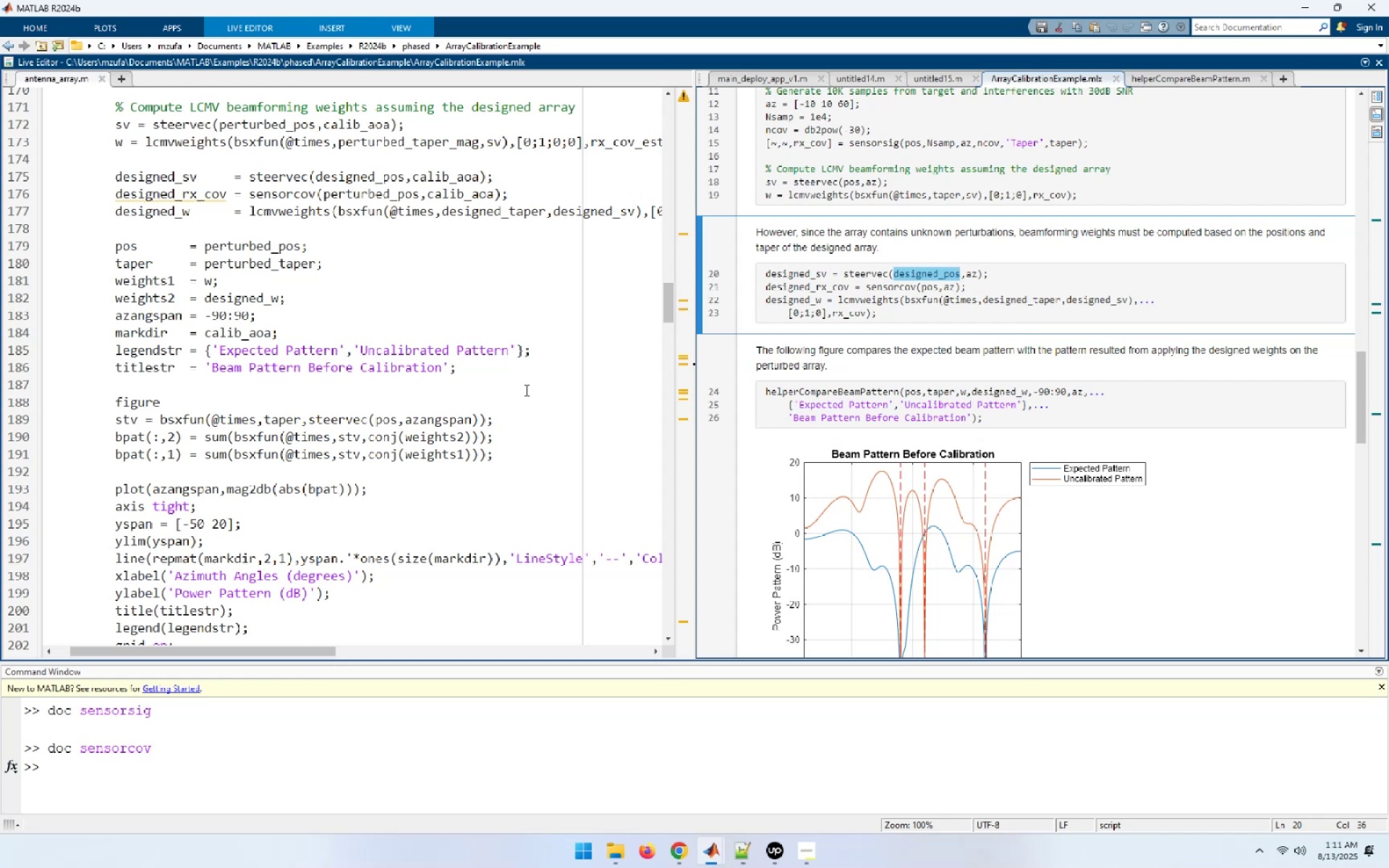 
scroll: coordinate [525, 390], scroll_direction: up, amount: 2.0
 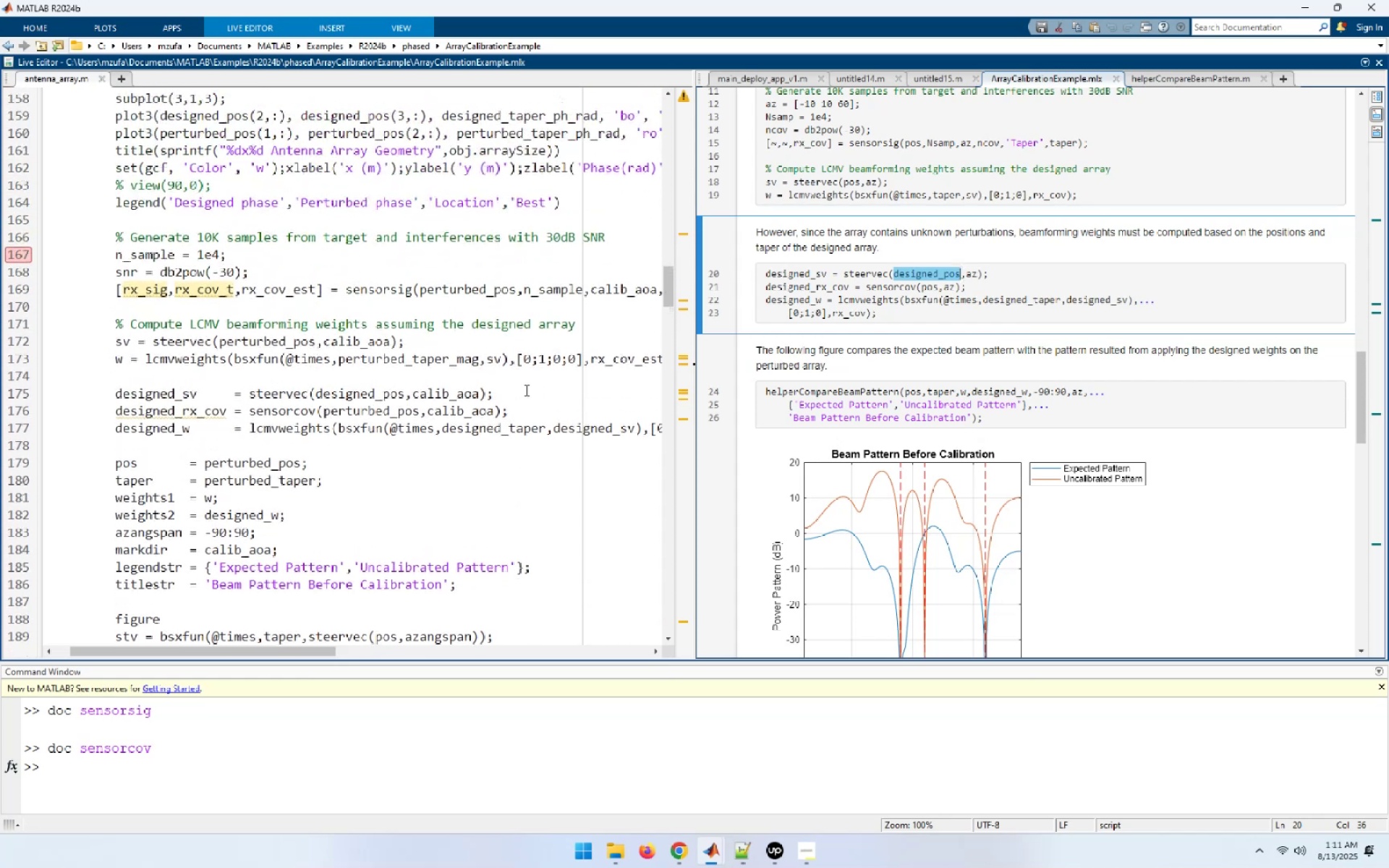 
scroll: coordinate [525, 390], scroll_direction: down, amount: 1.0
 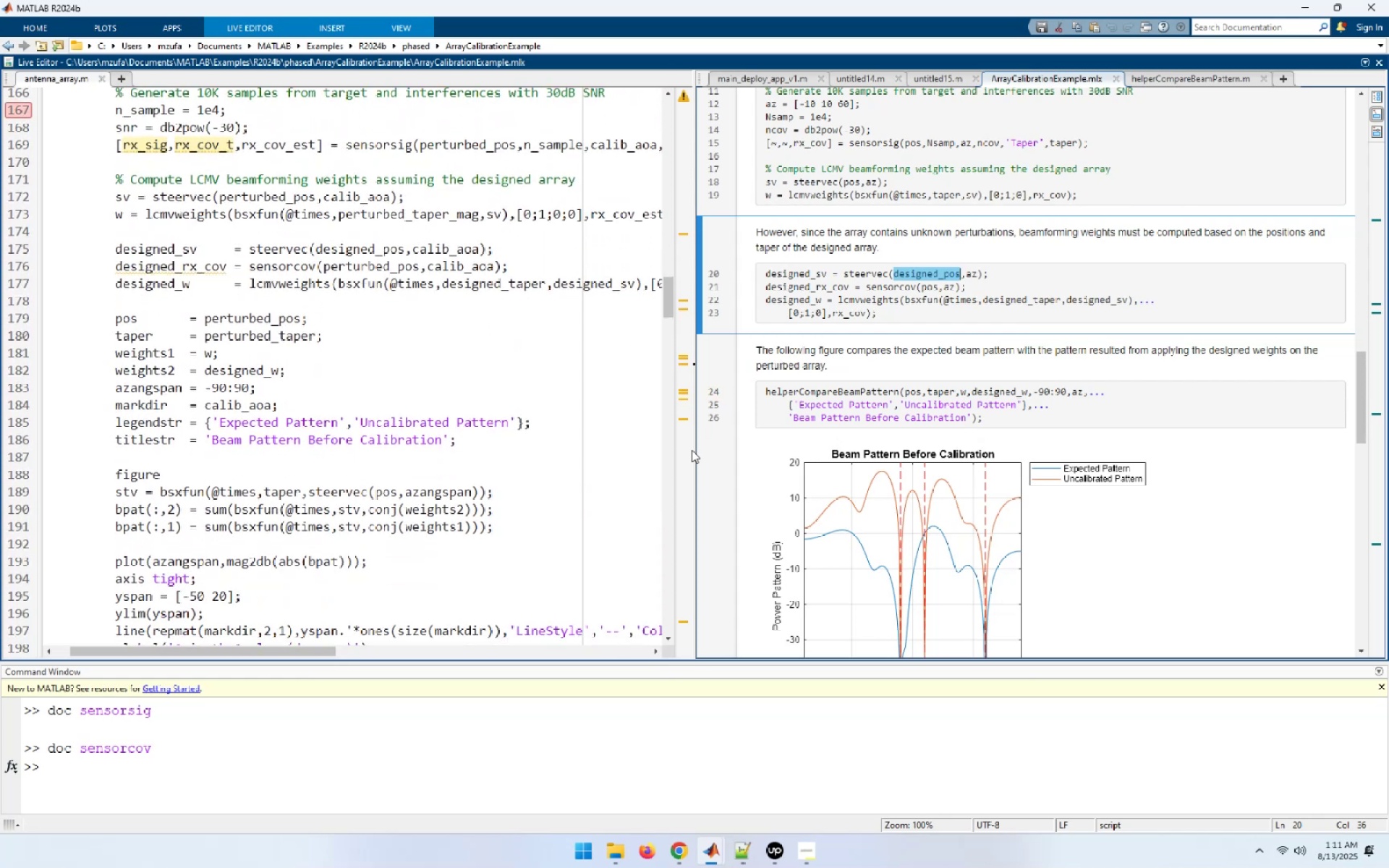 
left_click_drag(start_coordinate=[694, 450], to_coordinate=[745, 450])
 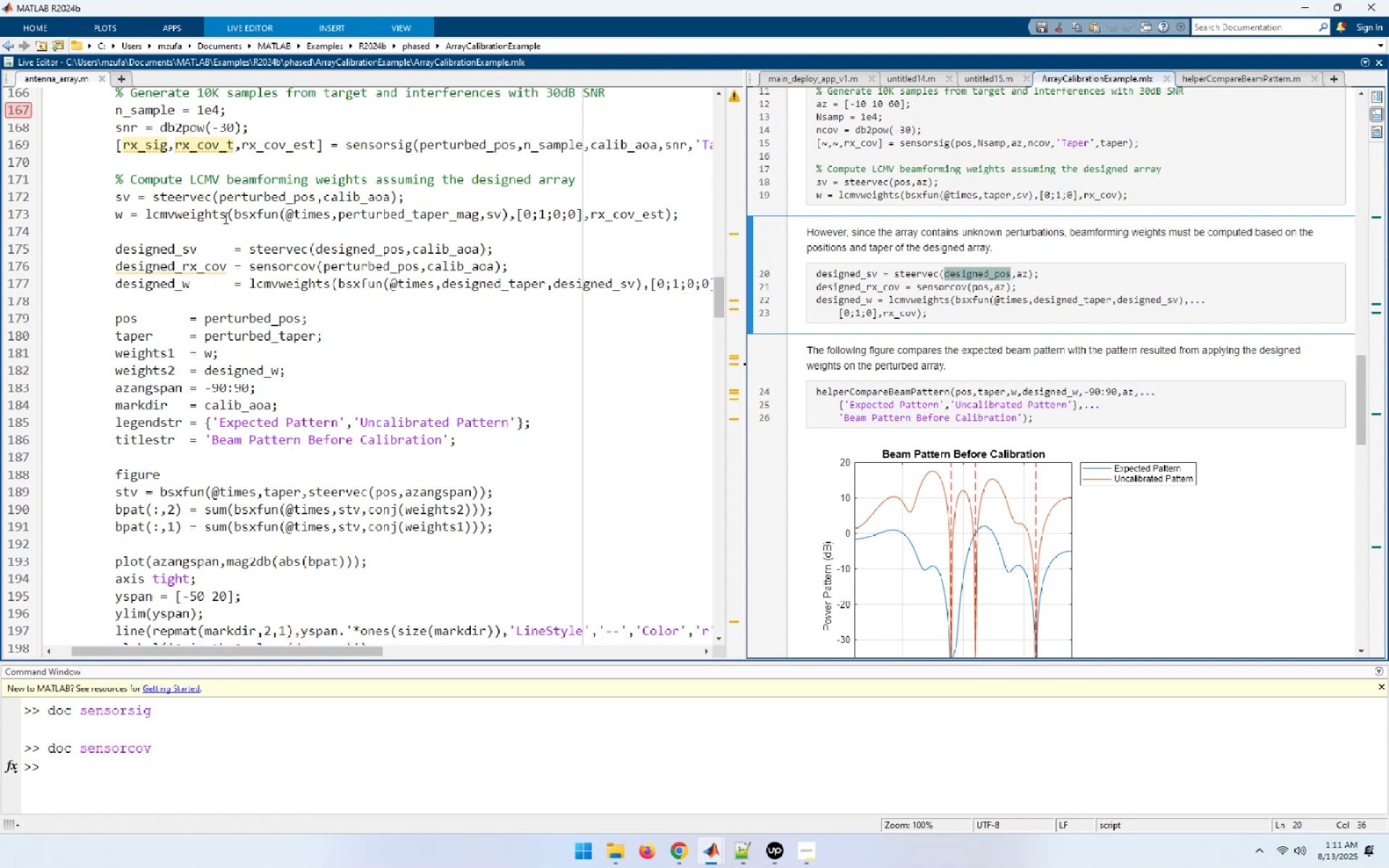 
wait(10.9)
 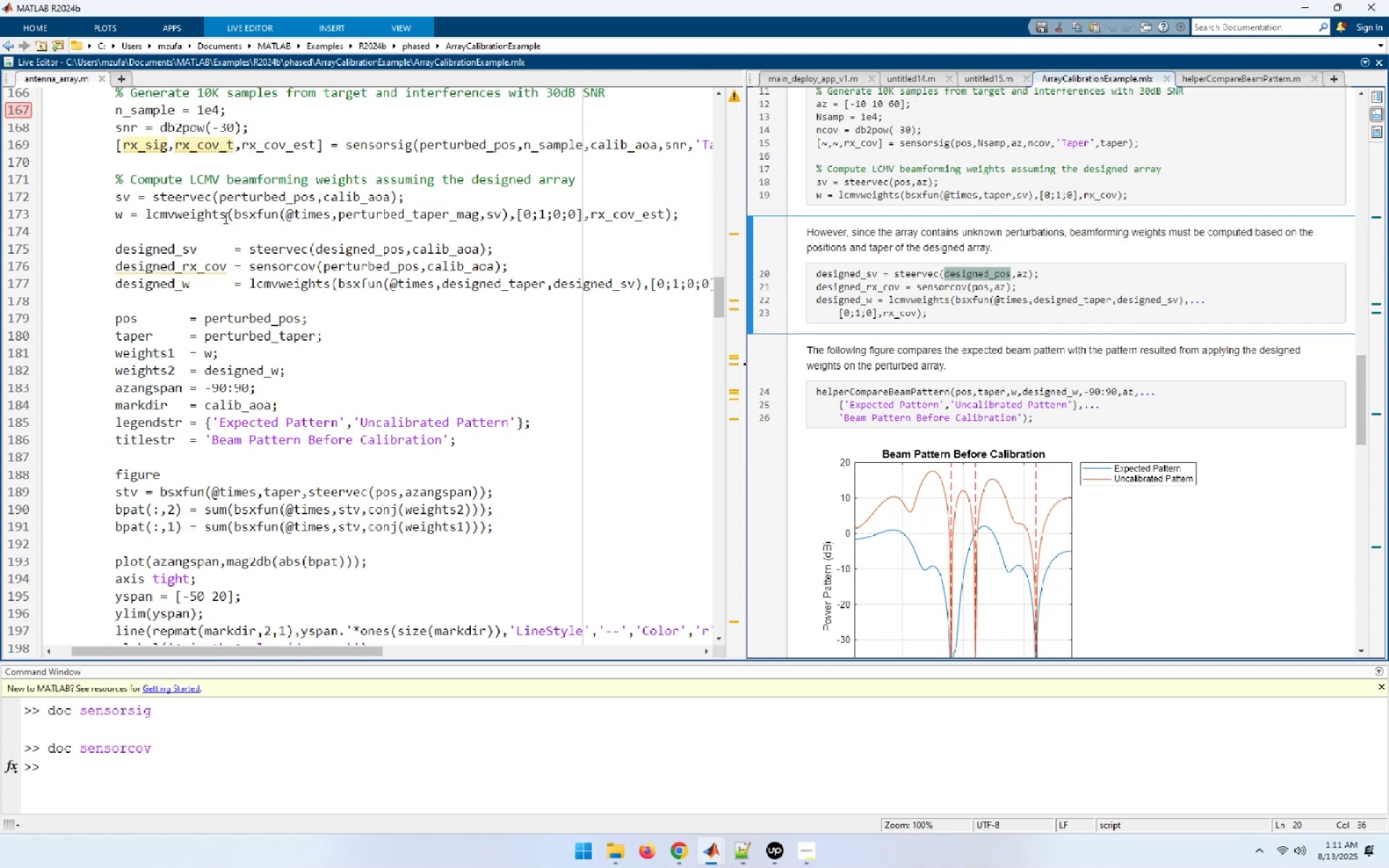 
double_click([250, 197])
 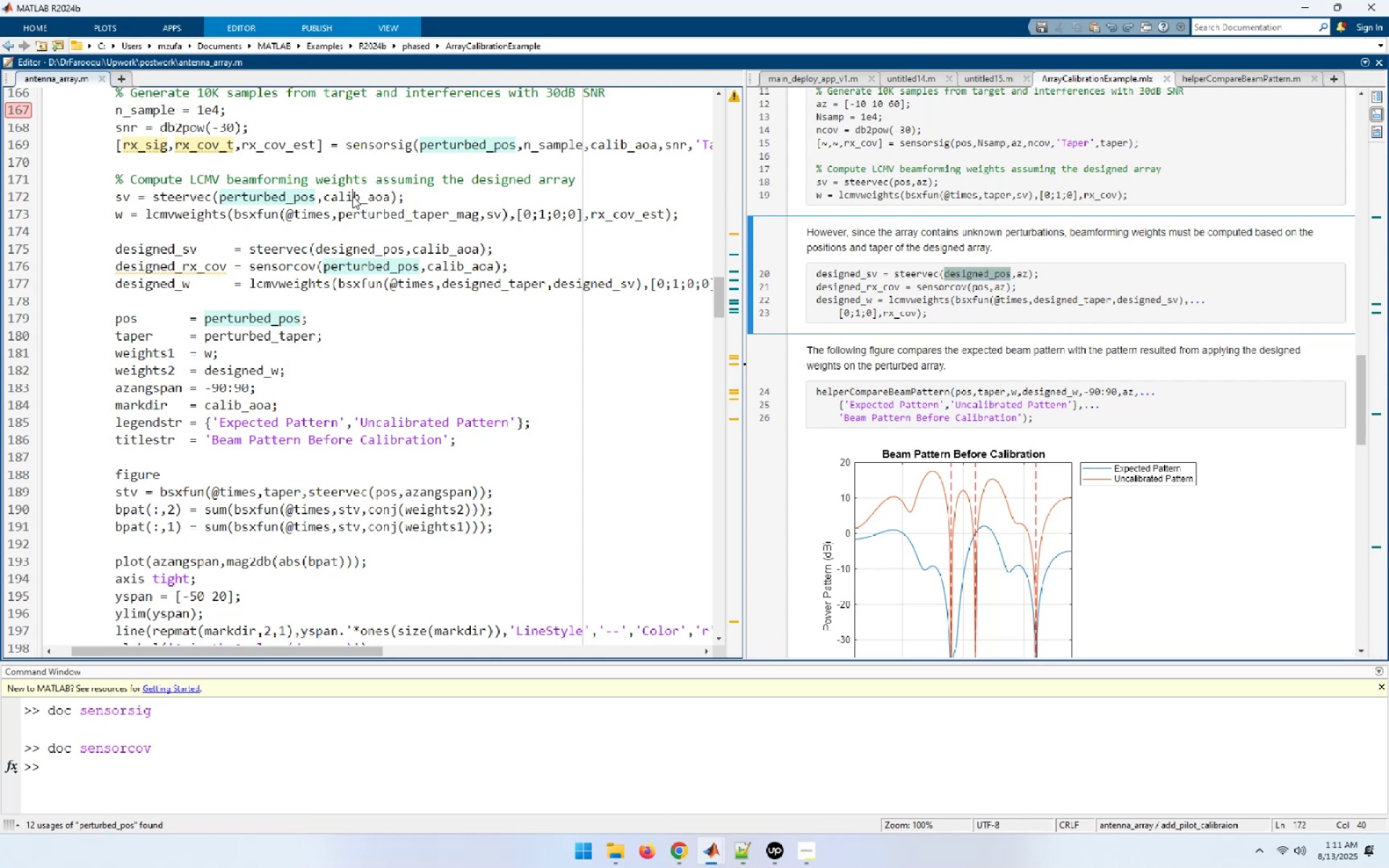 
double_click([352, 196])
 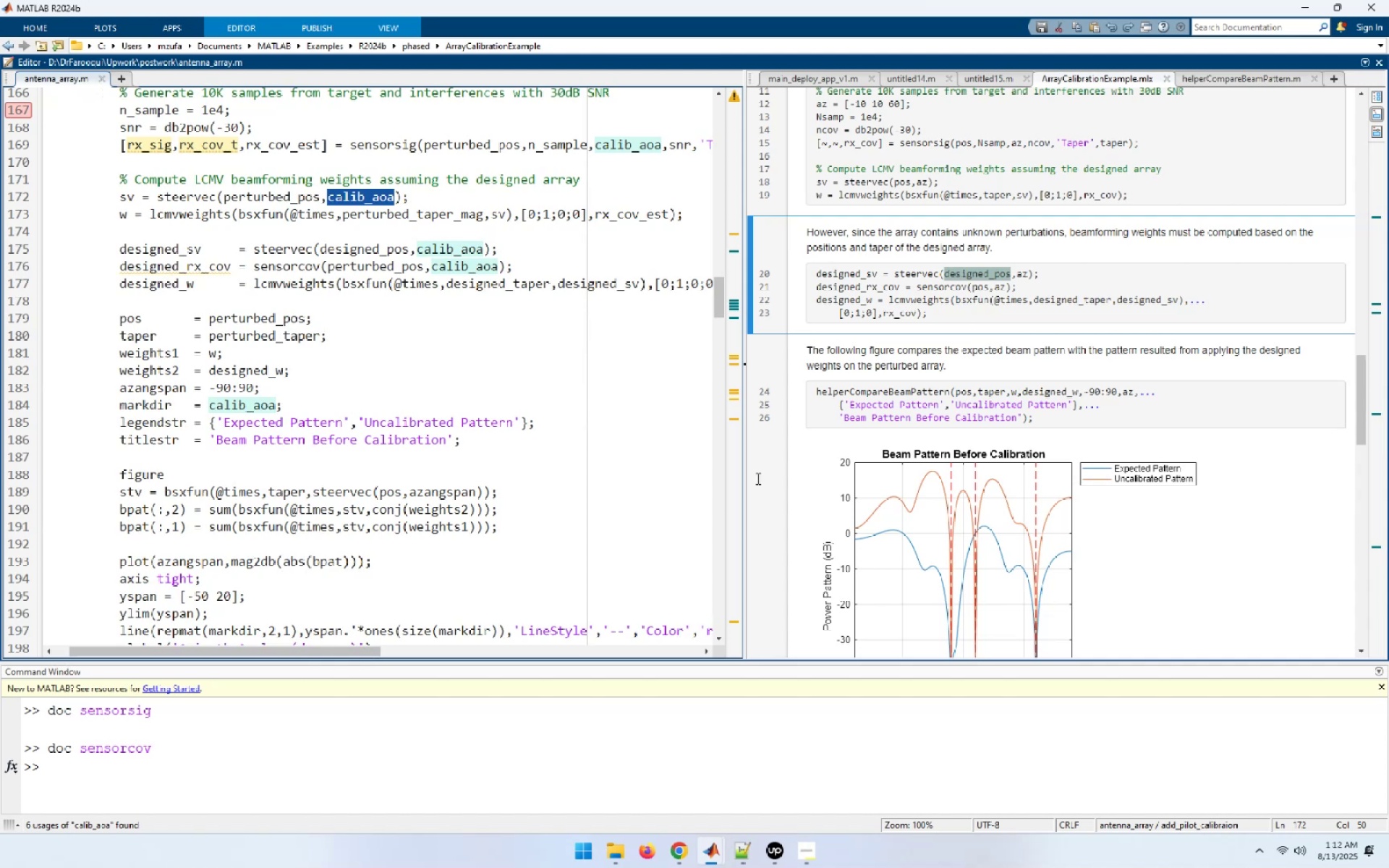 
wait(46.65)
 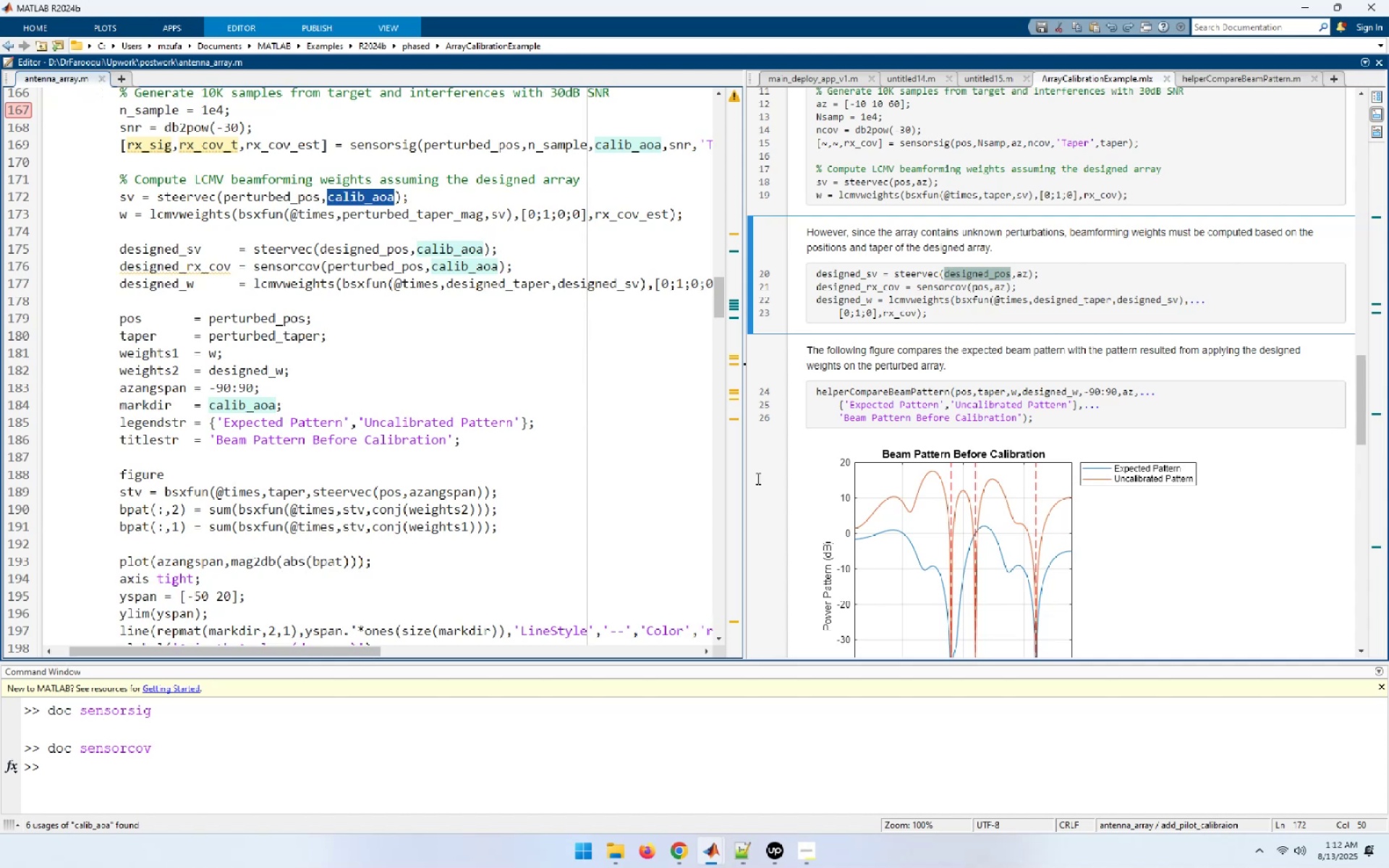 
double_click([627, 213])
 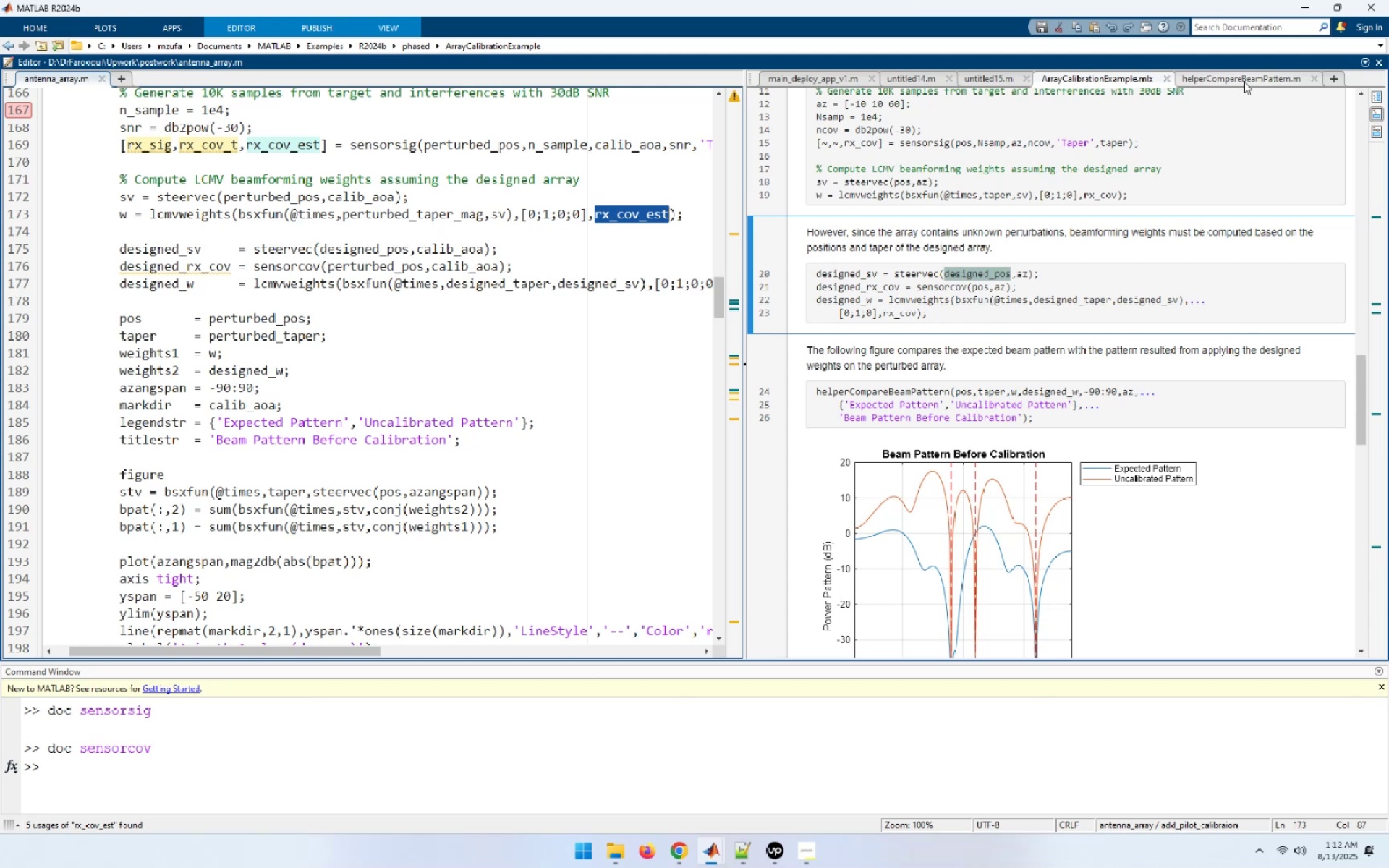 
wait(18.73)
 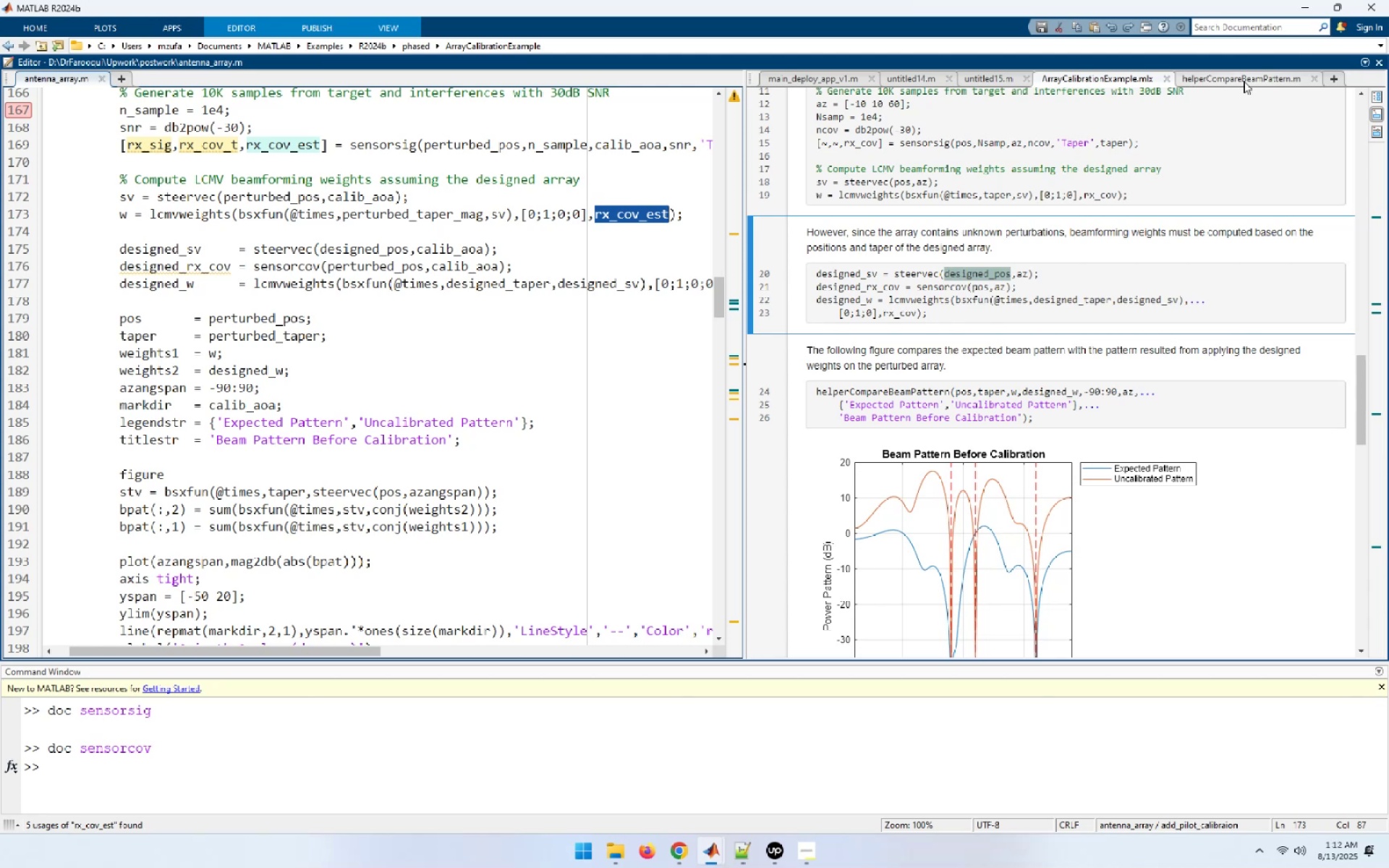 
left_click([943, 153])
 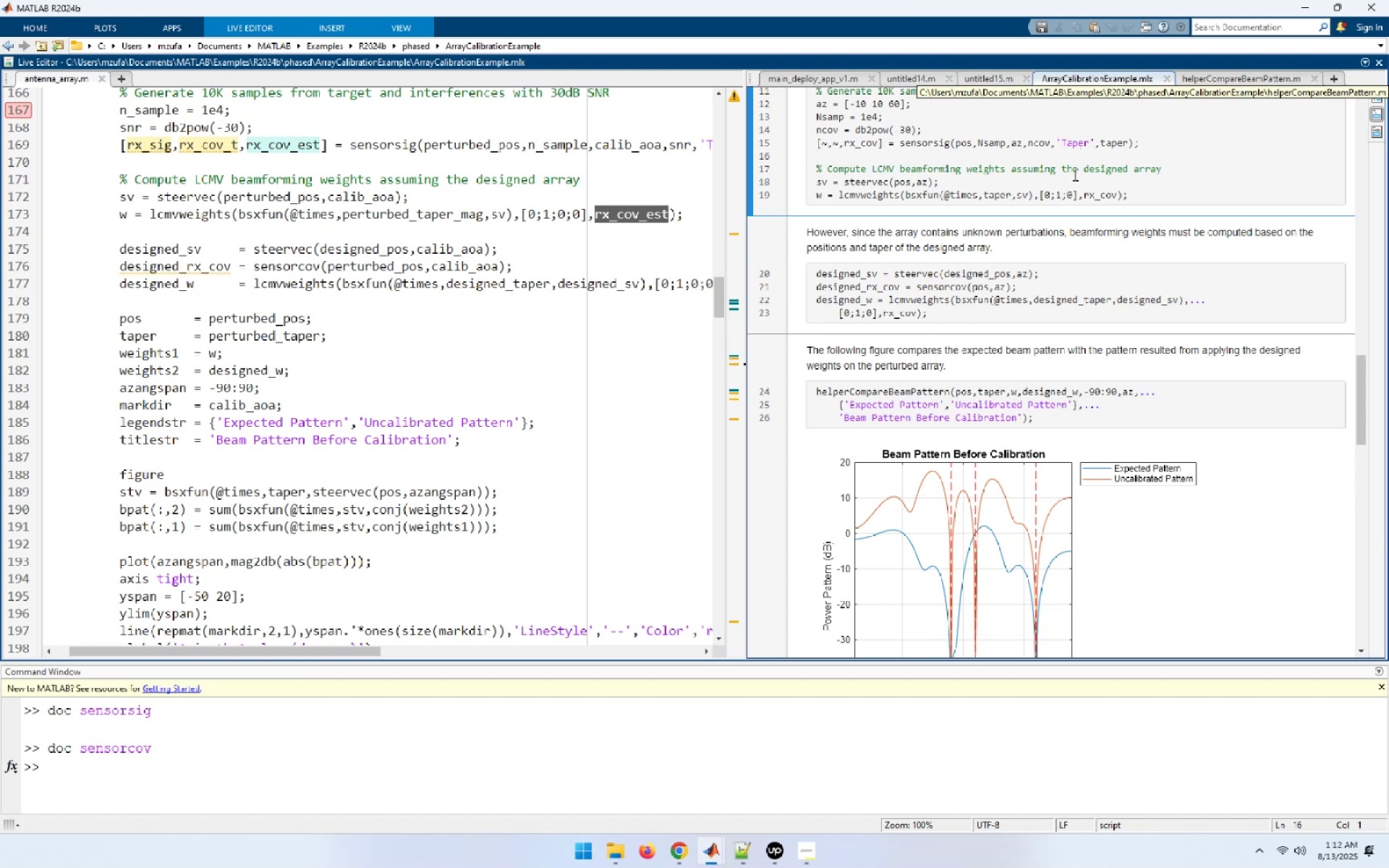 
wait(5.98)
 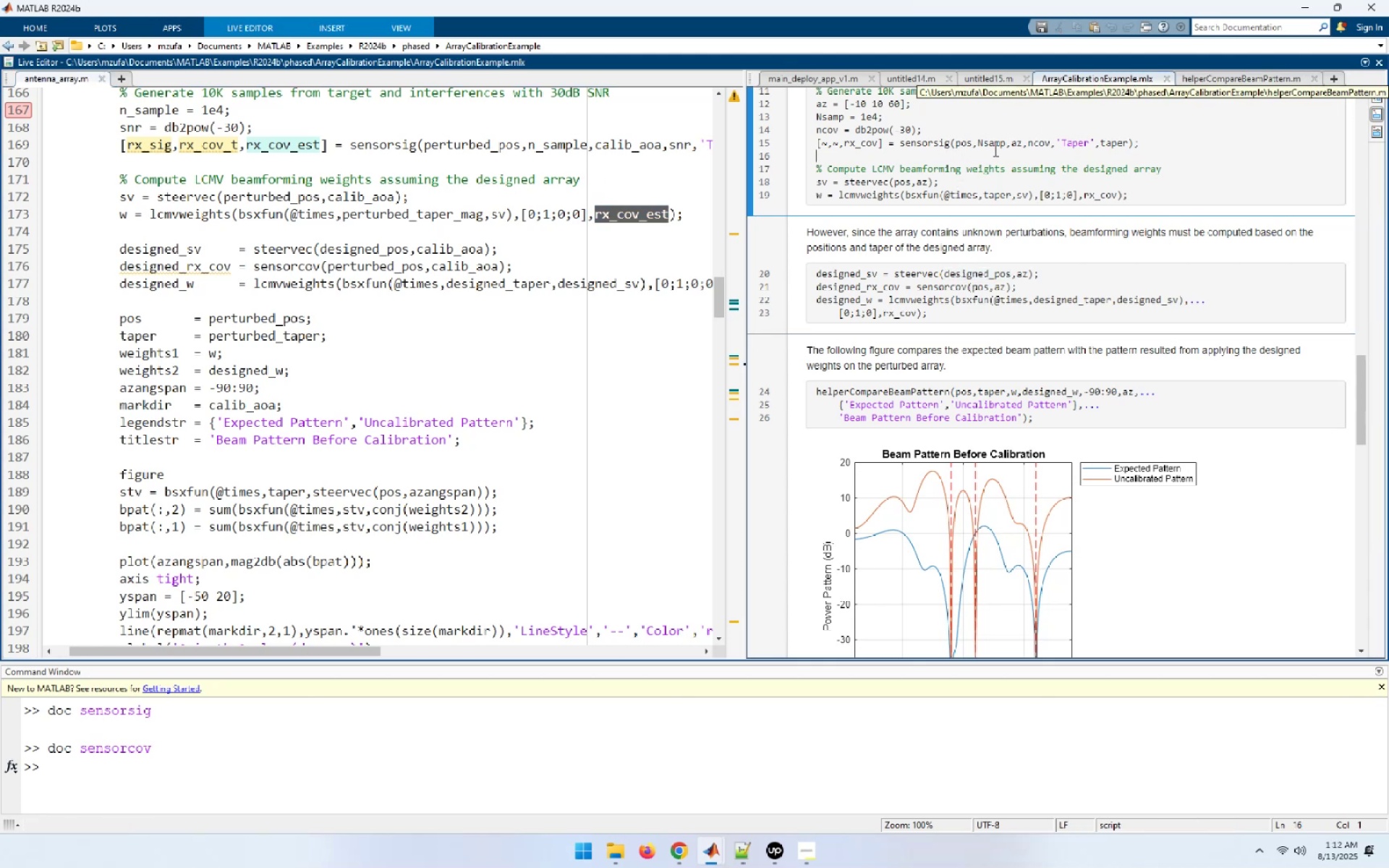 
left_click_drag(start_coordinate=[322, 650], to_coordinate=[296, 651])
 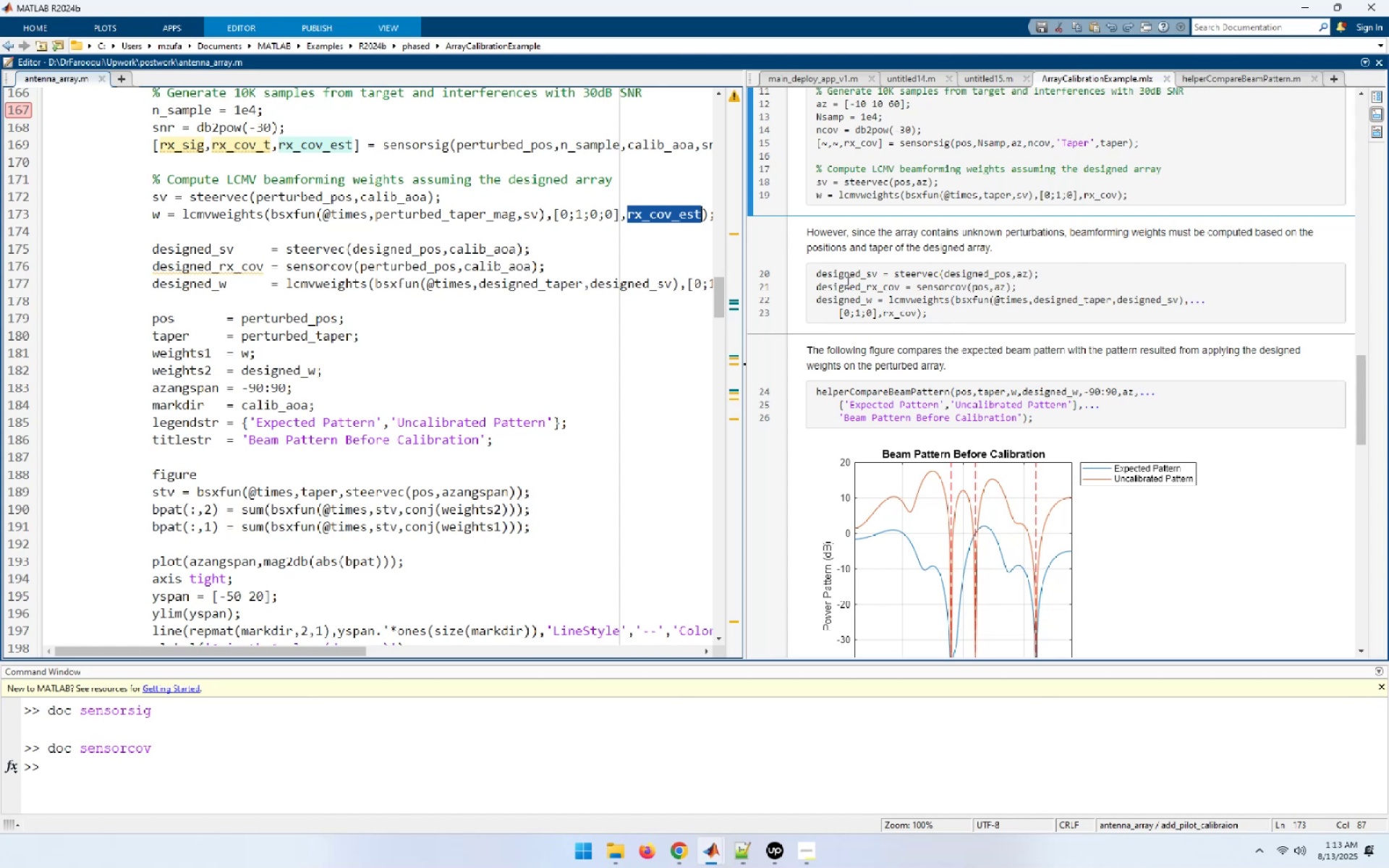 
wait(35.39)
 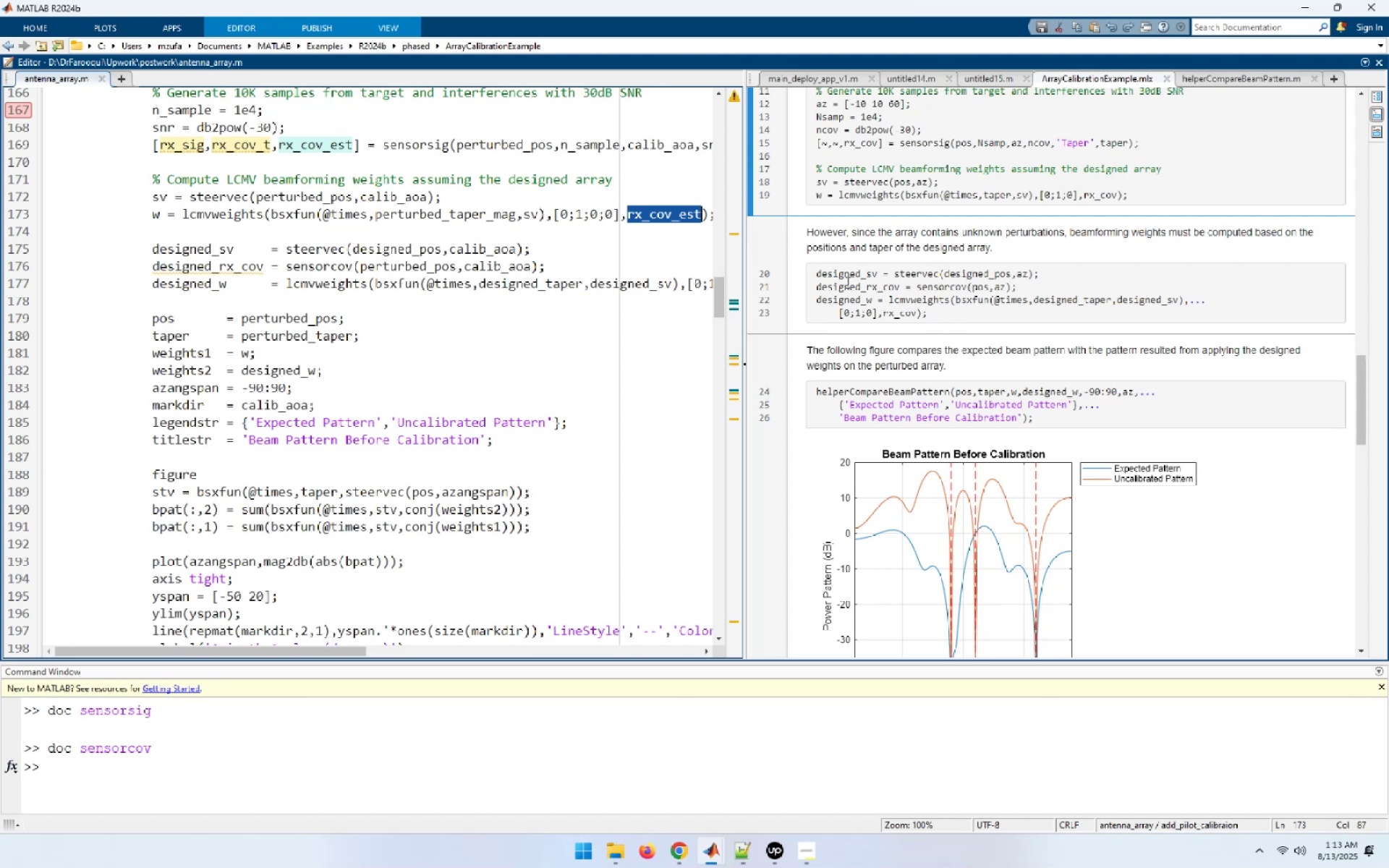 
left_click([985, 287])
 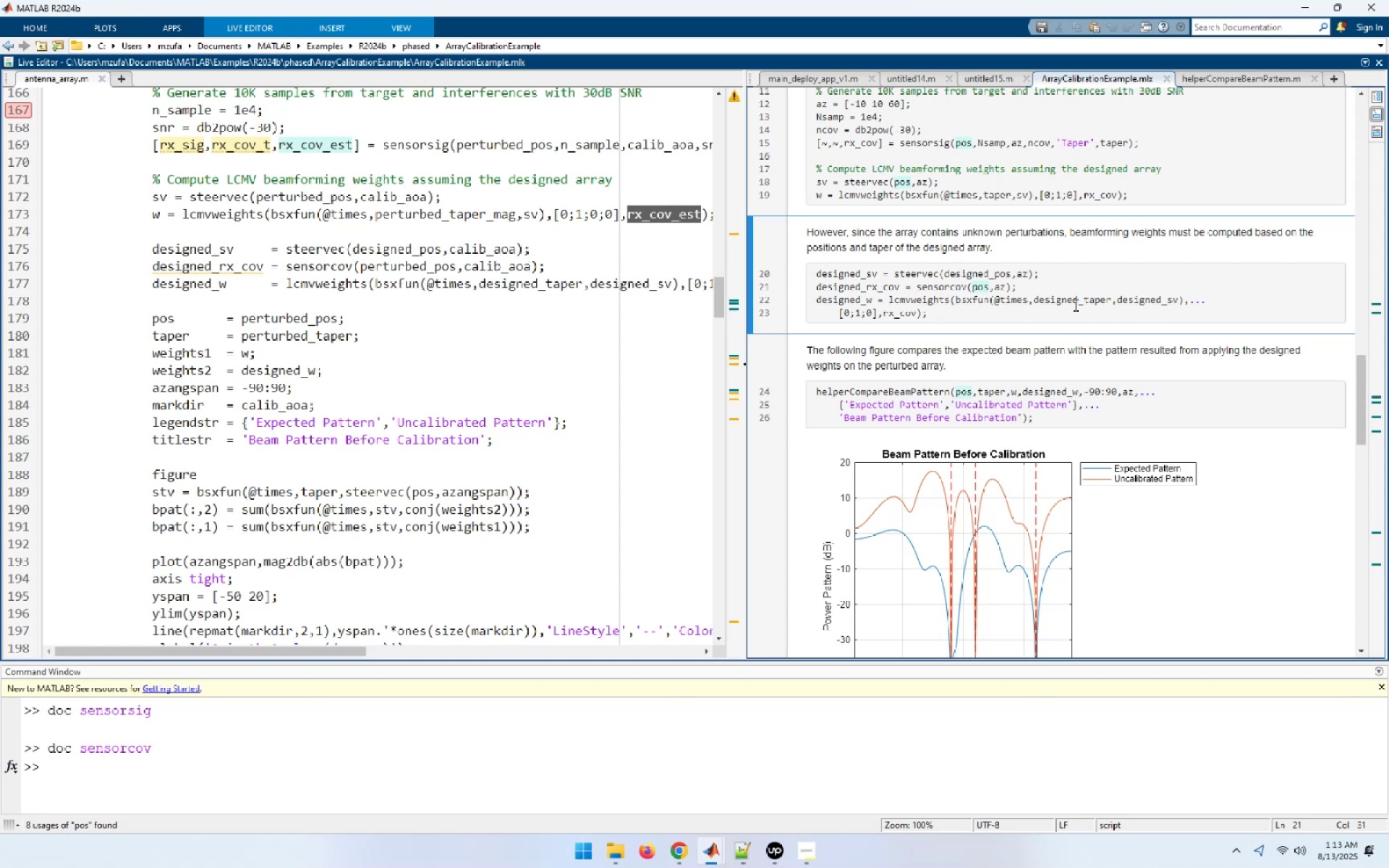 
wait(15.85)
 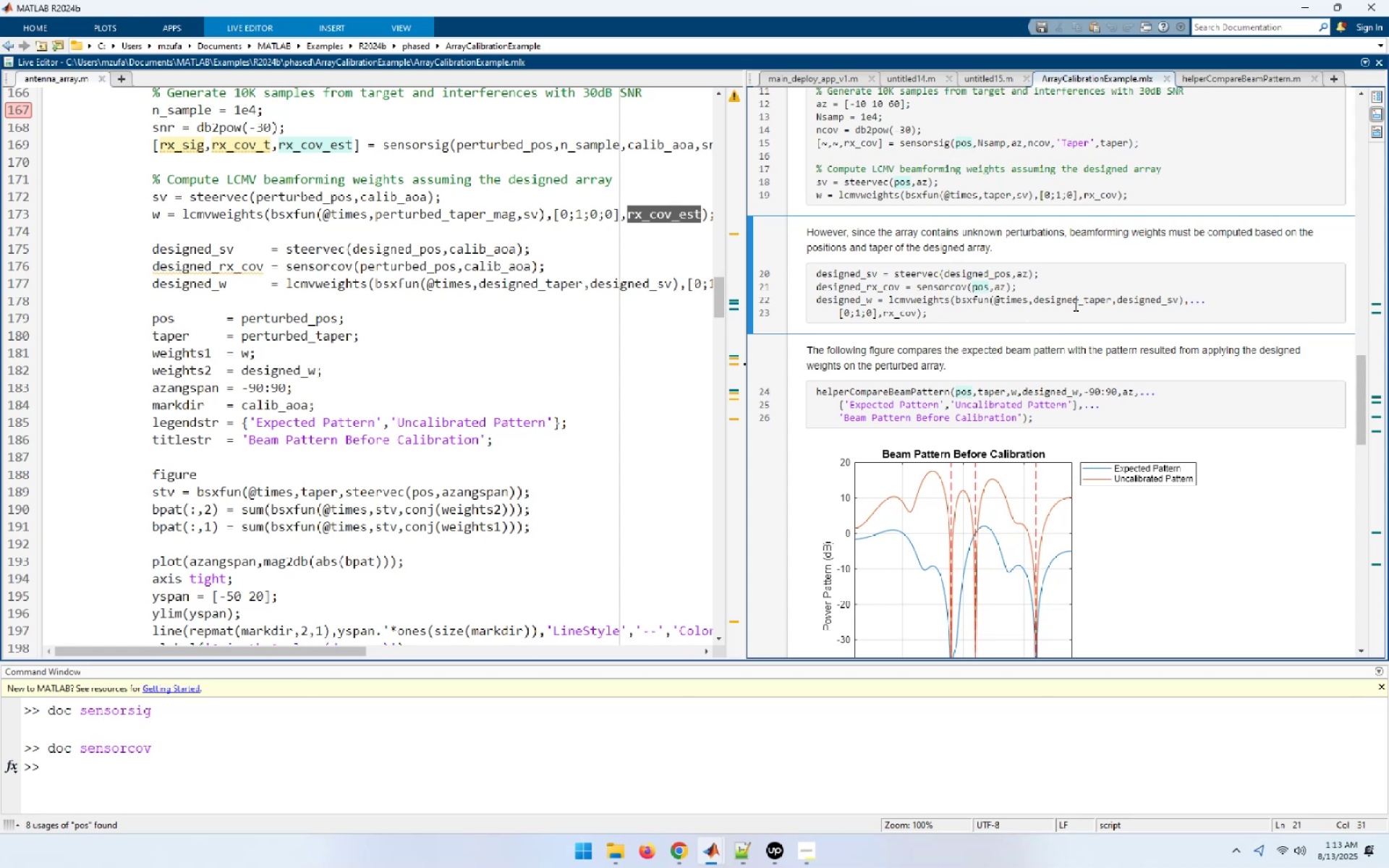 
left_click_drag(start_coordinate=[246, 648], to_coordinate=[336, 648])
 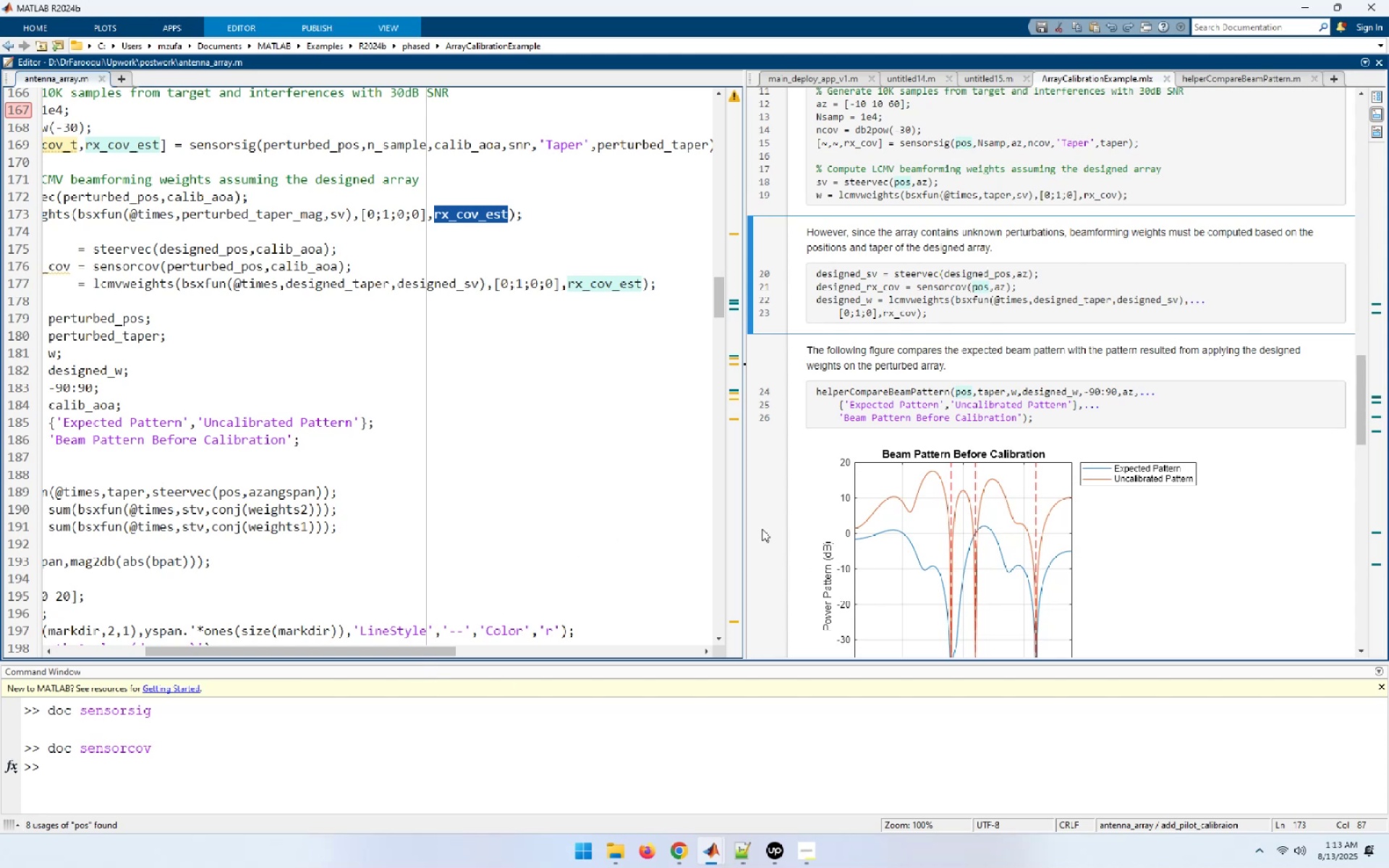 
wait(6.58)
 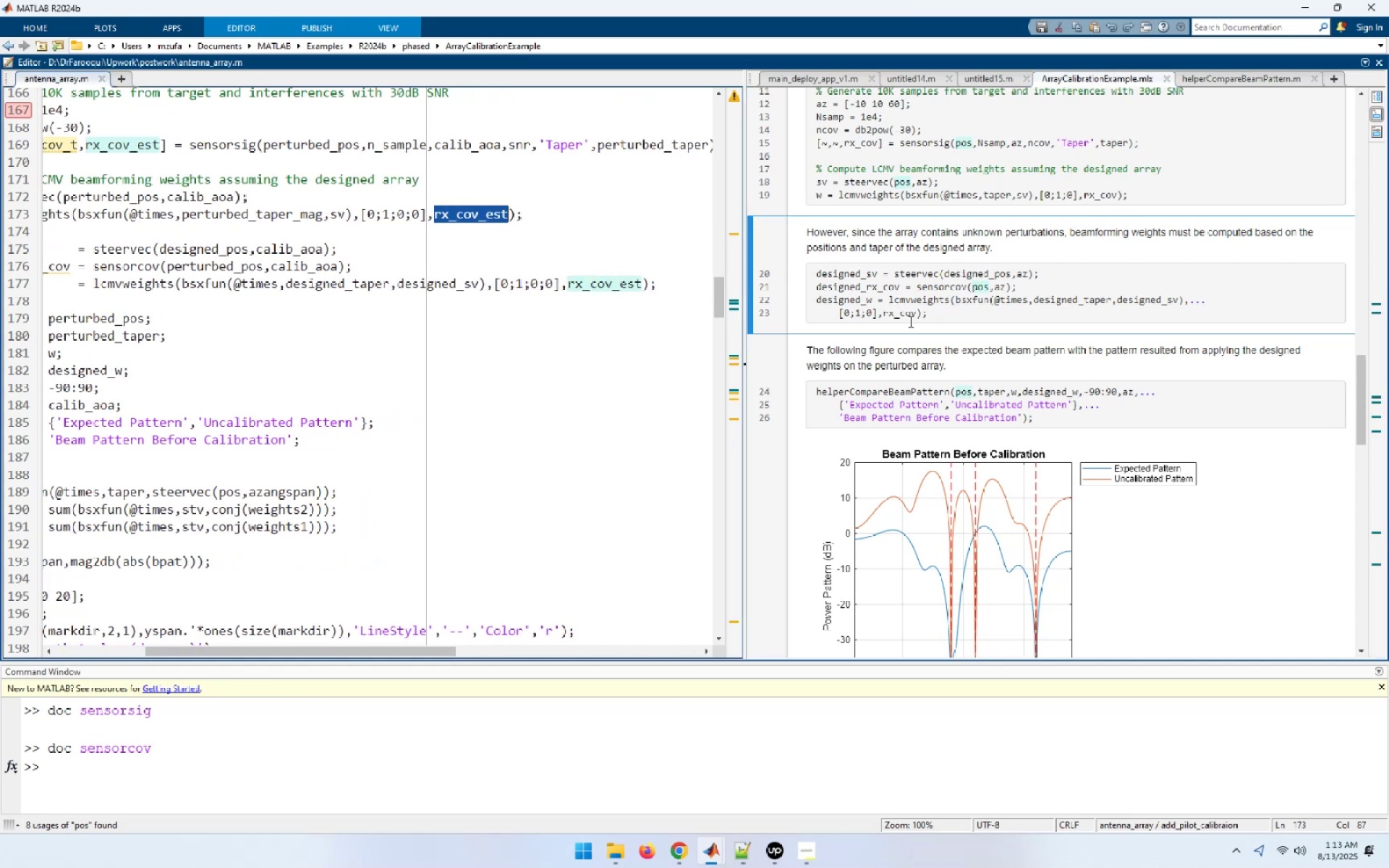 
left_click_drag(start_coordinate=[744, 527], to_coordinate=[828, 524])
 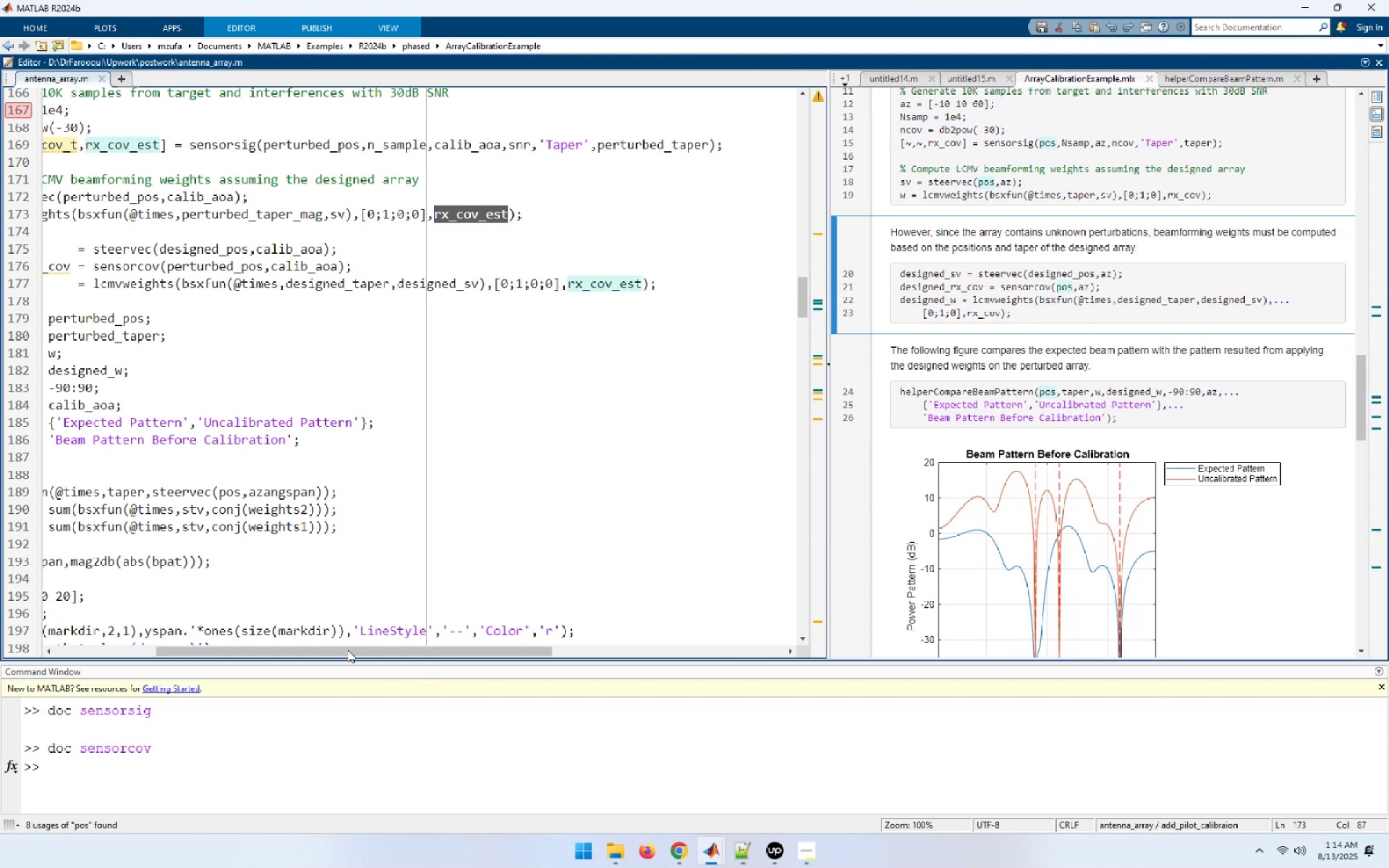 
left_click_drag(start_coordinate=[348, 649], to_coordinate=[207, 642])
 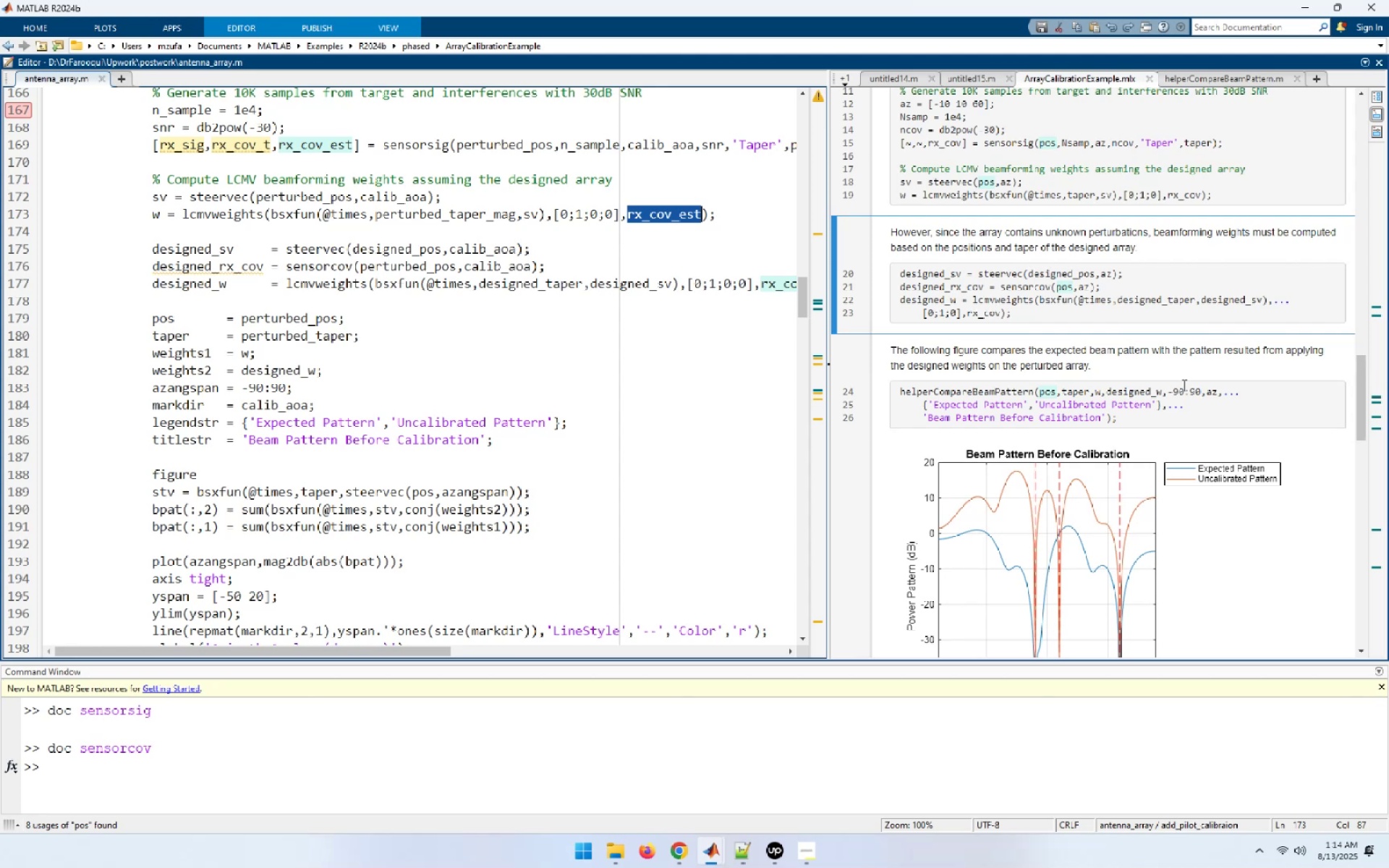 
wait(42.22)
 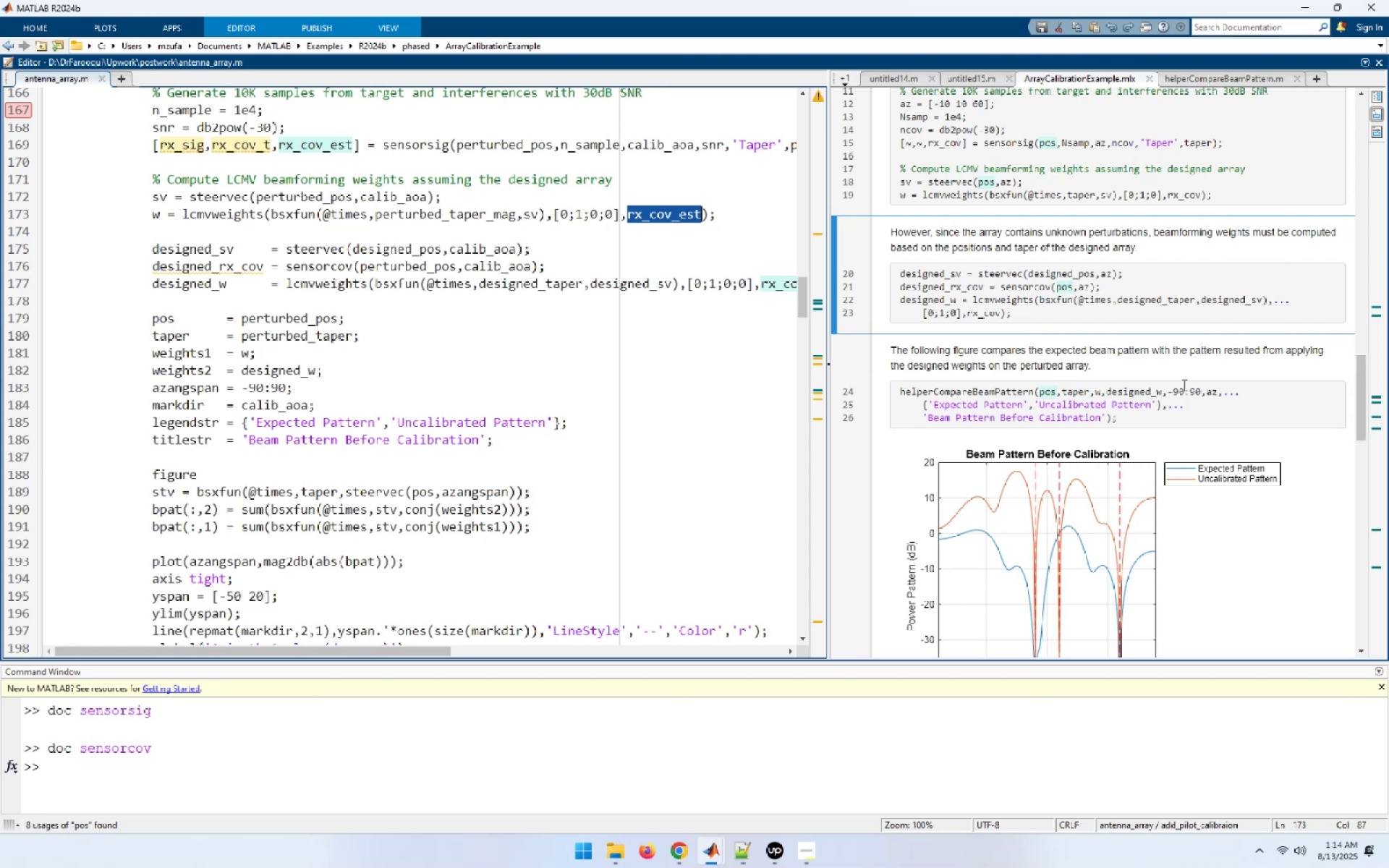 
scroll: coordinate [575, 445], scroll_direction: down, amount: 1.0
 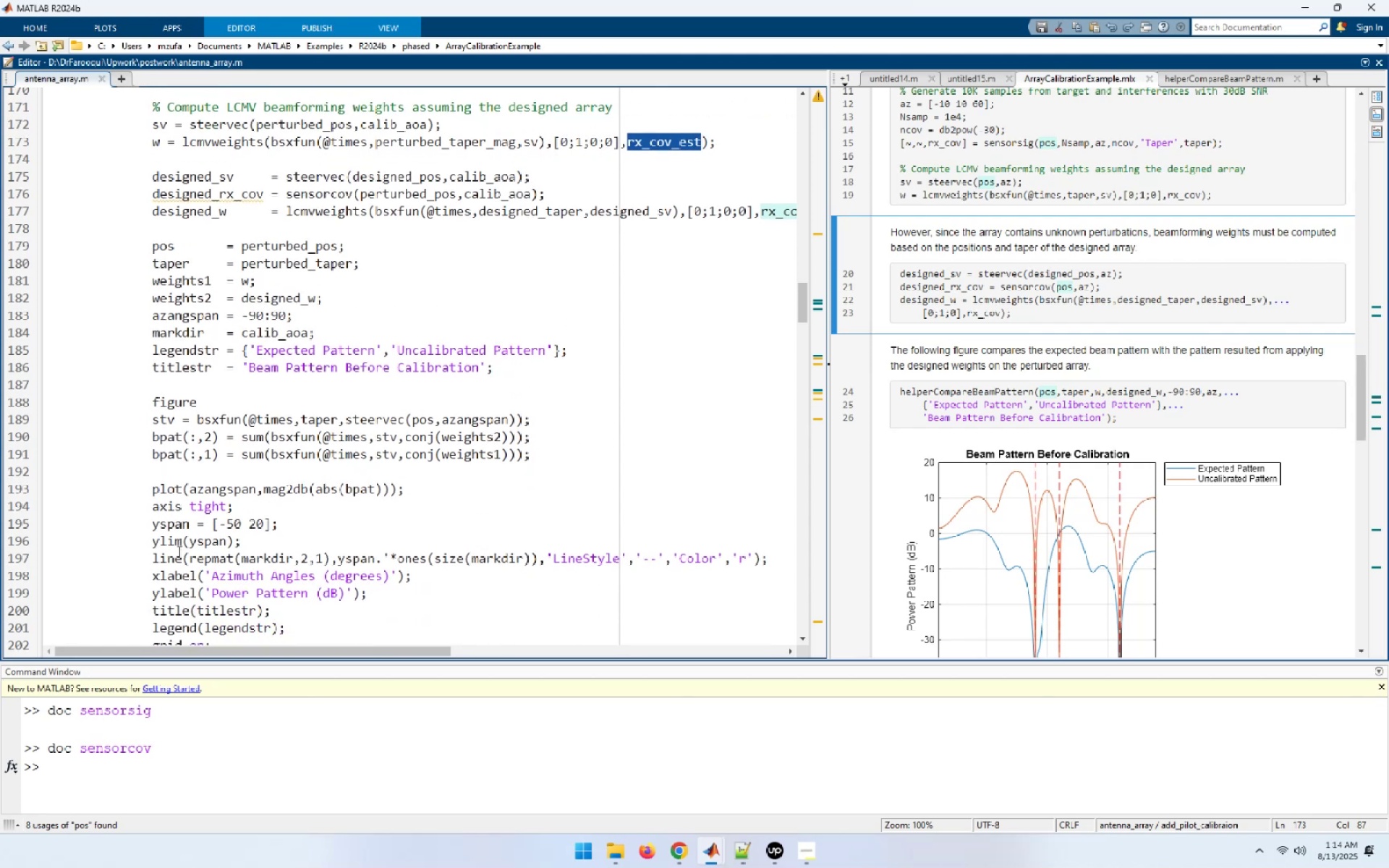 
wait(6.73)
 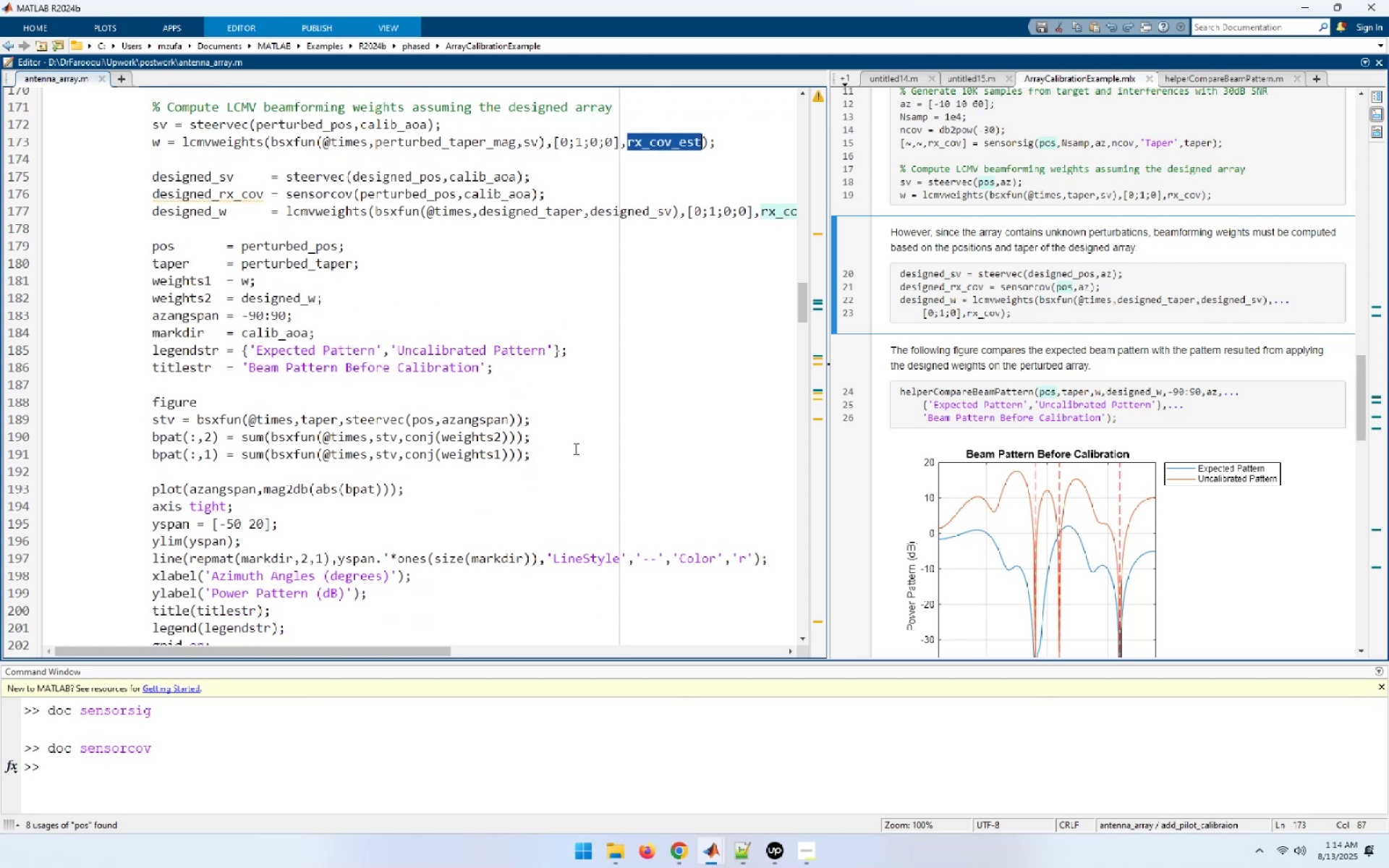 
left_click_drag(start_coordinate=[305, 557], to_coordinate=[298, 557])
 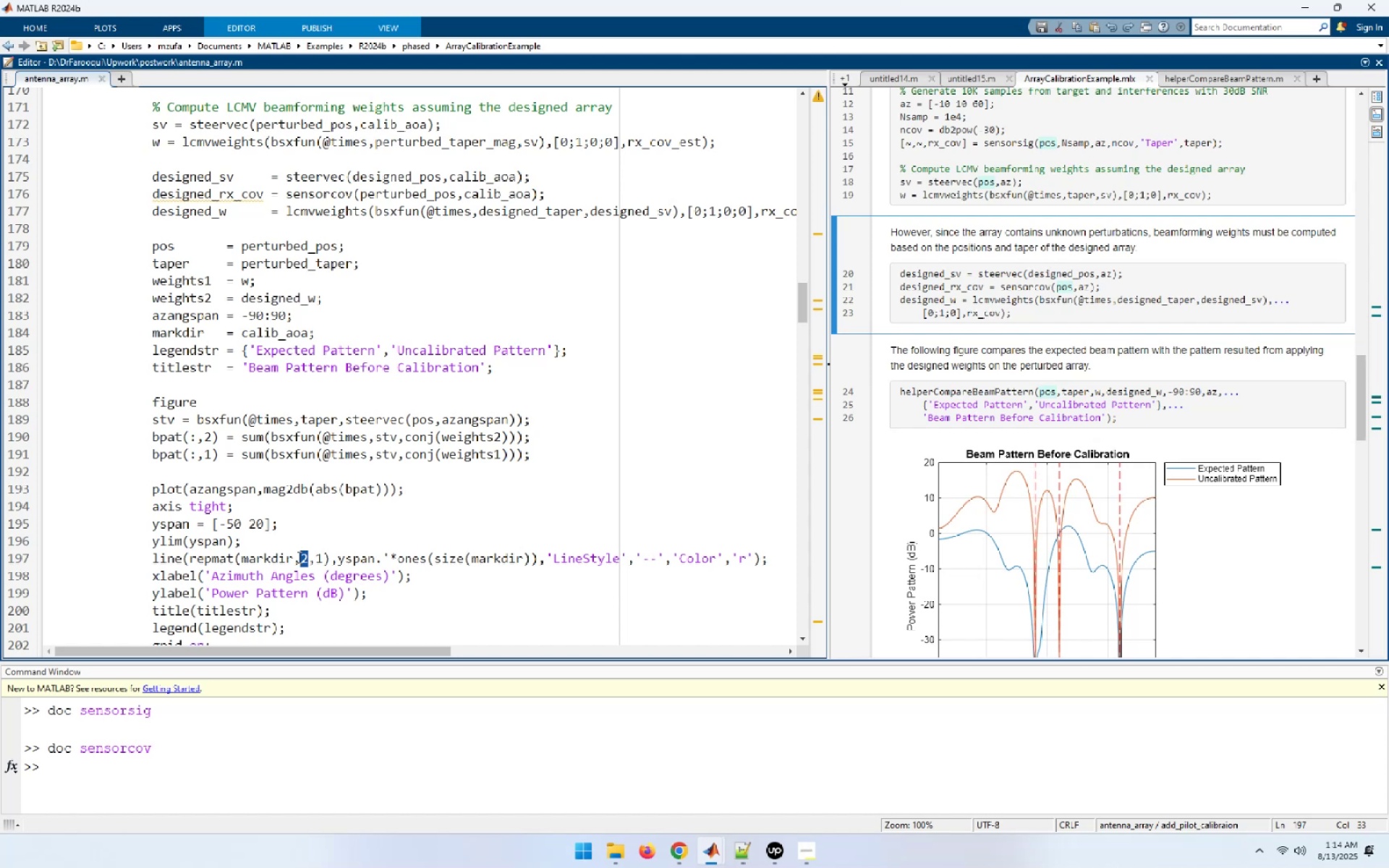 
key(Numpad3)
 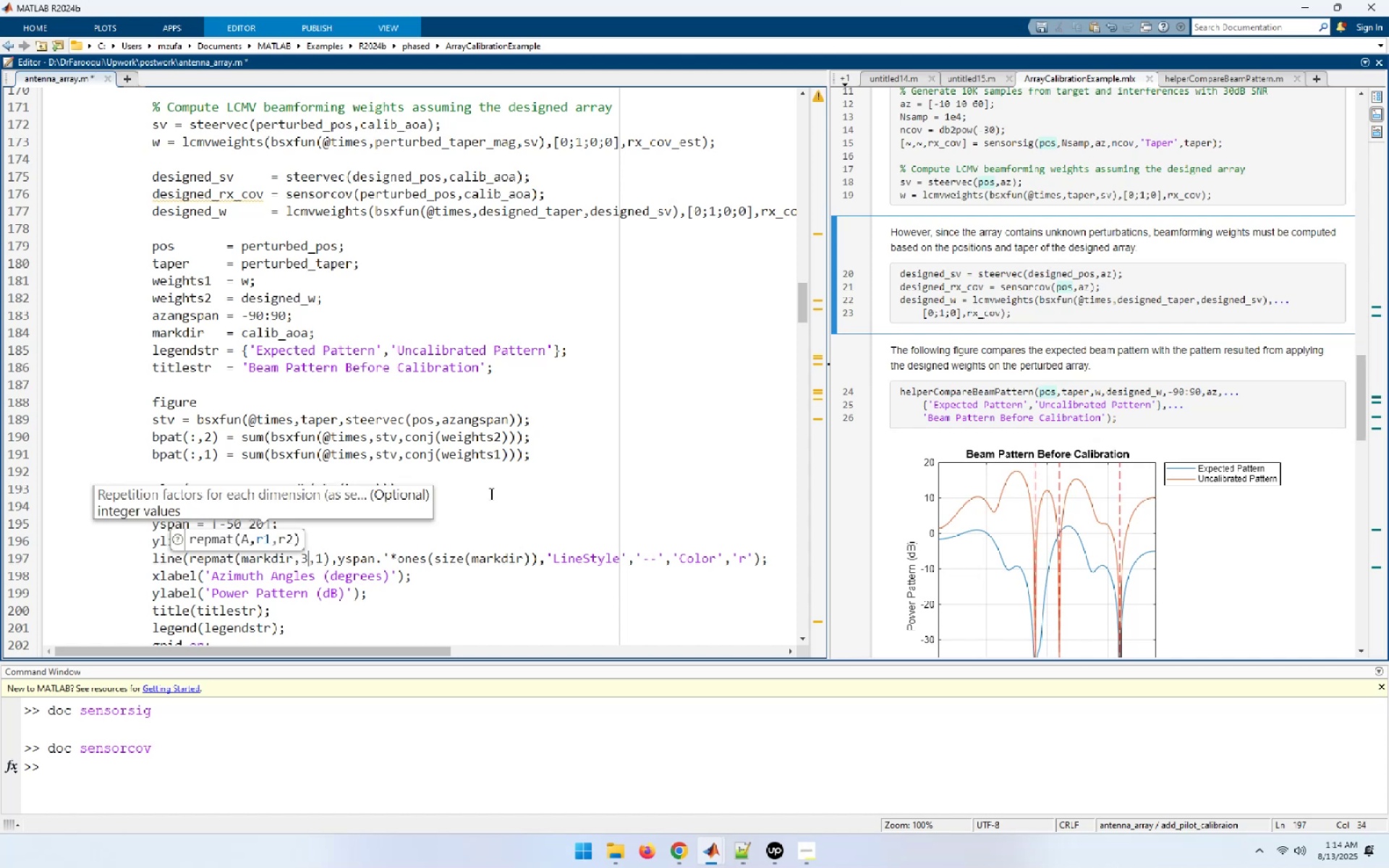 
key(Control+S)
 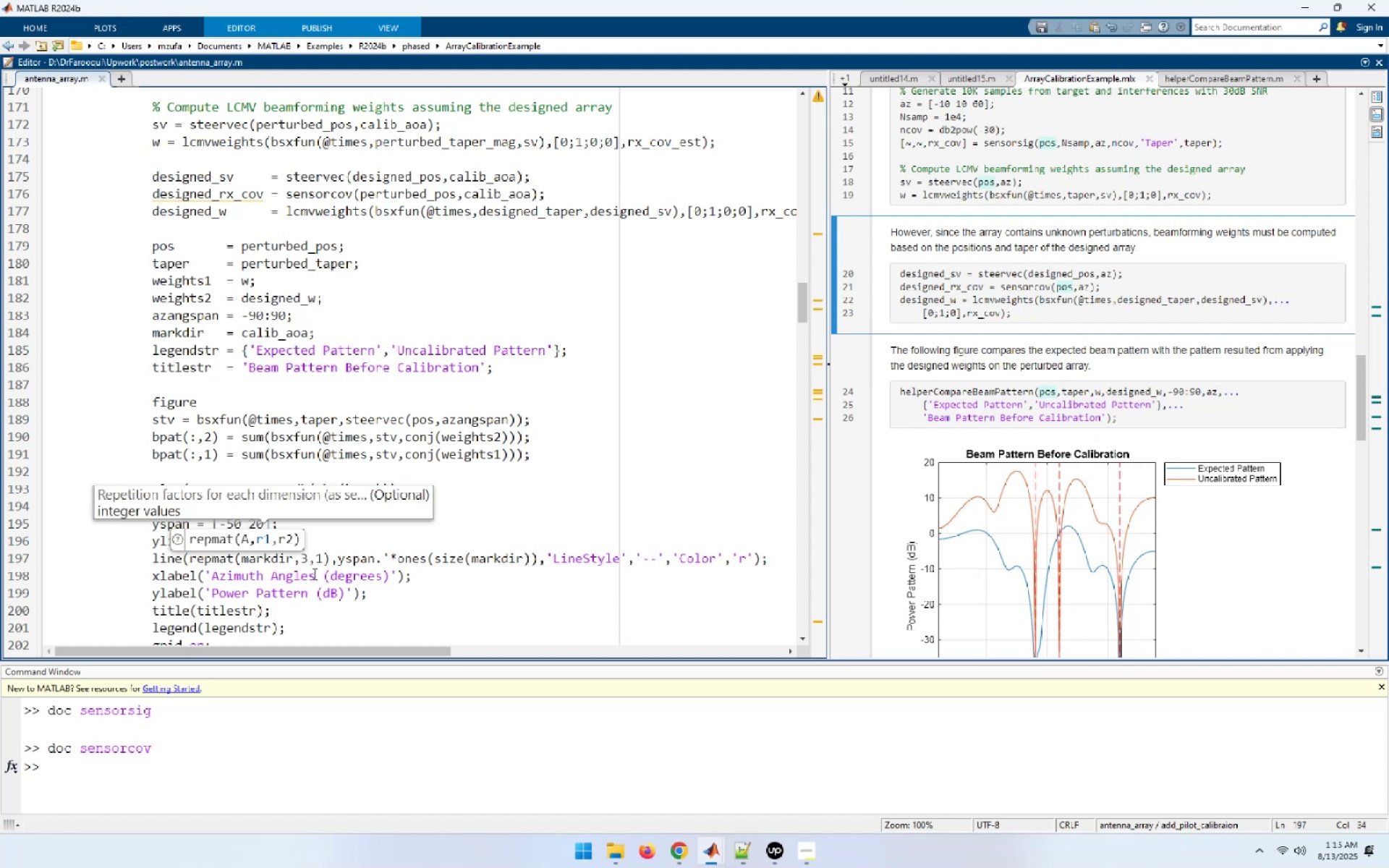 
left_click_drag(start_coordinate=[310, 559], to_coordinate=[306, 559])
 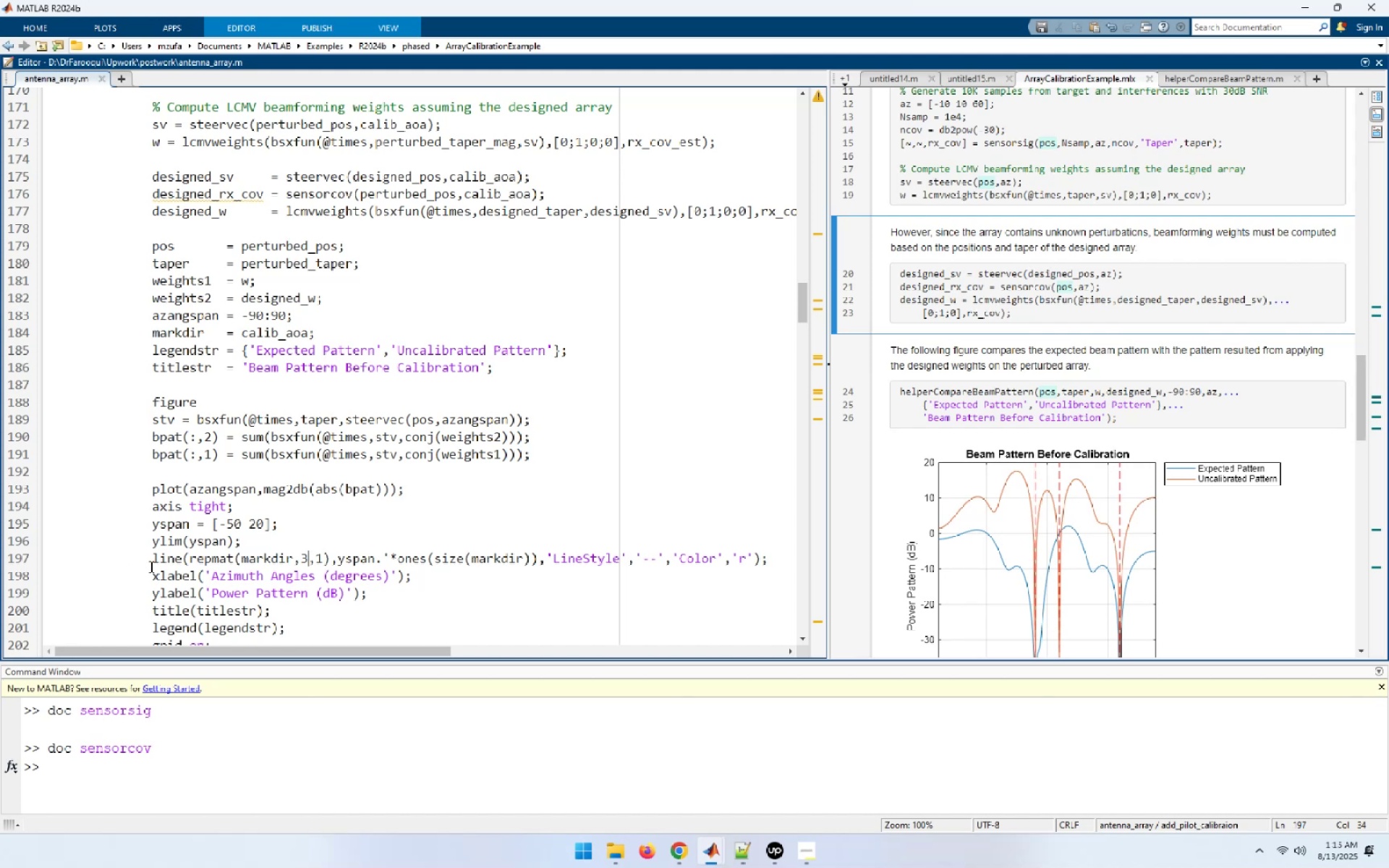 
left_click([24, 559])
 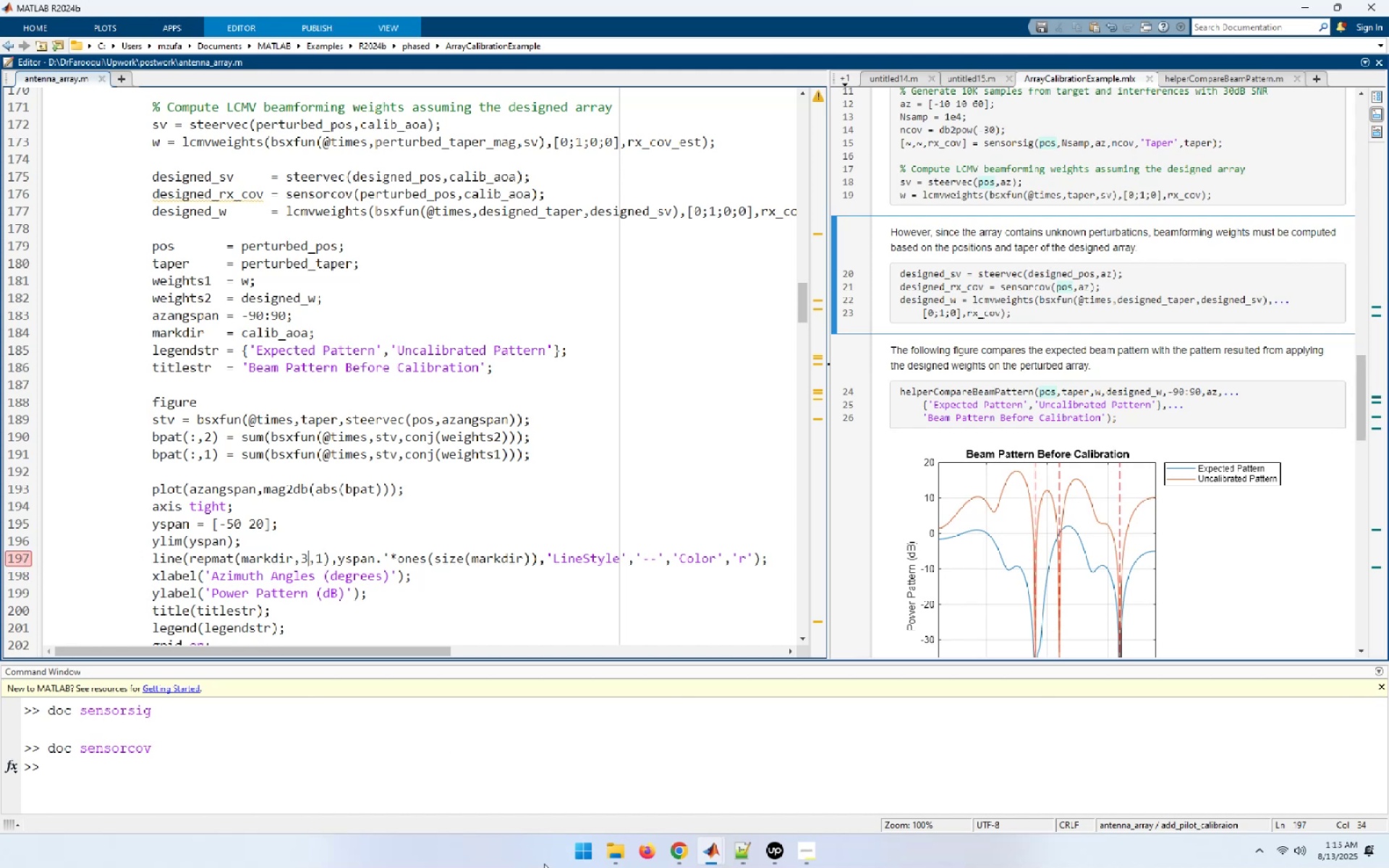 
left_click([368, 769])
 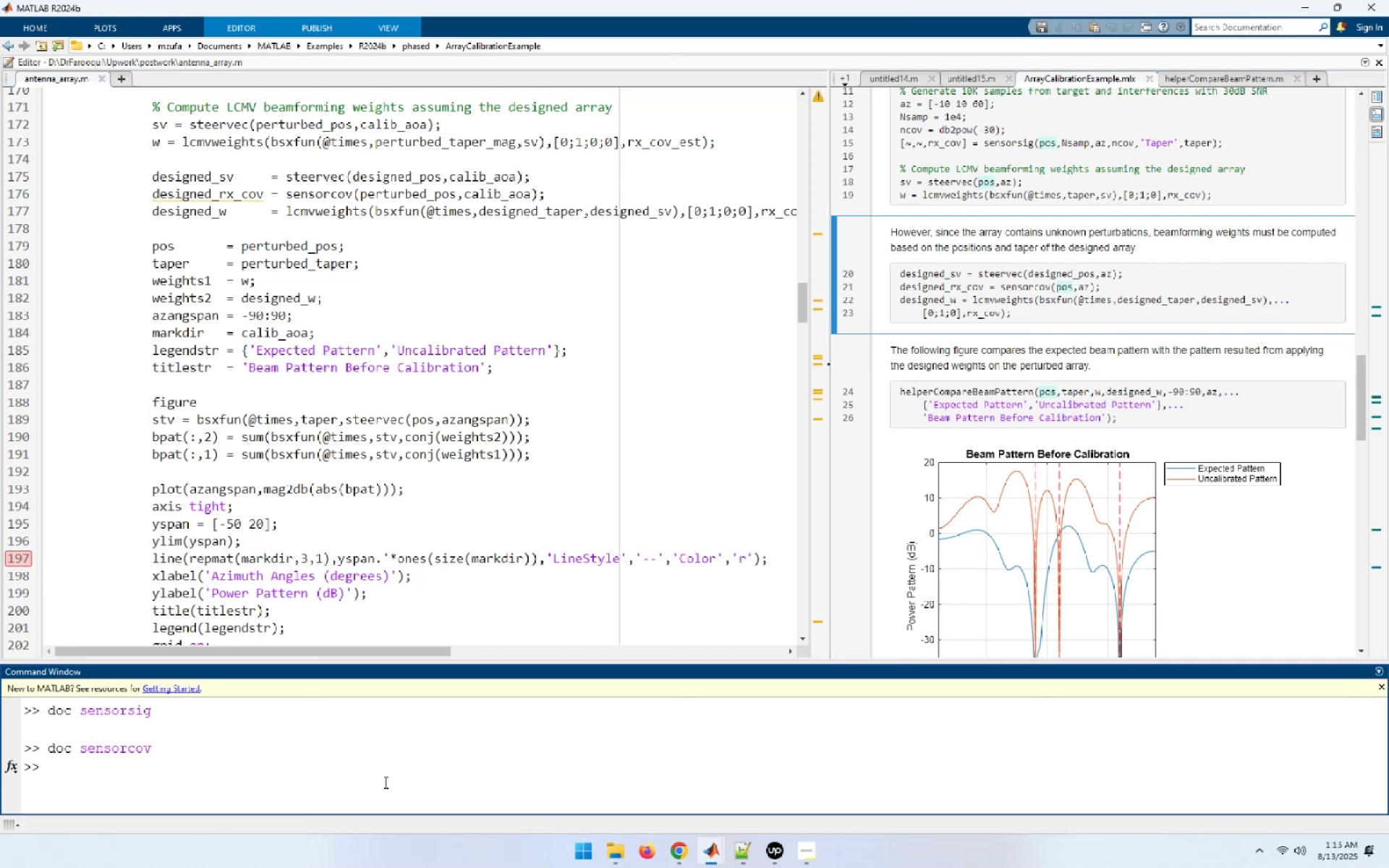 
type(anteclose)
 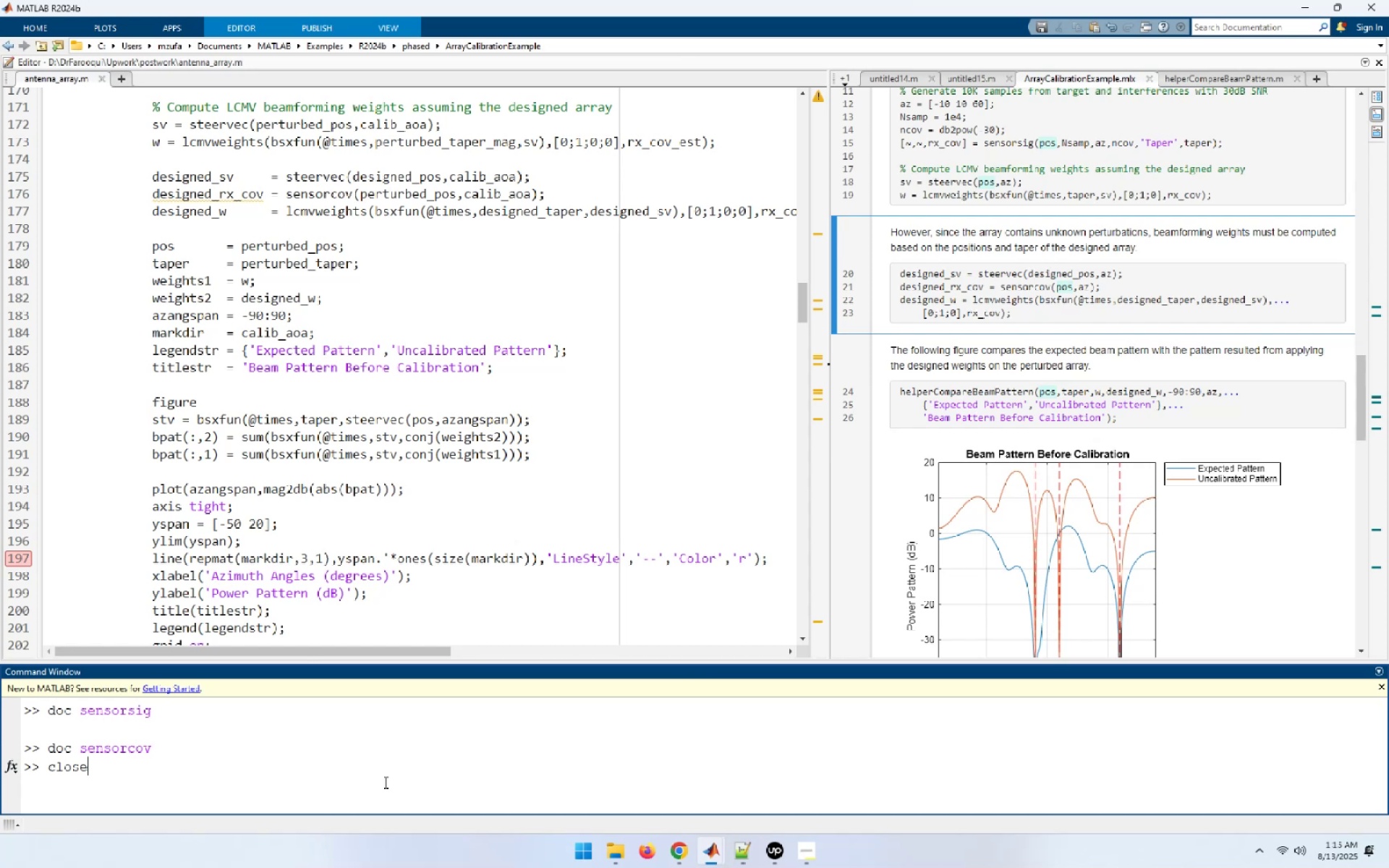 
hold_key(key=Backspace, duration=0.77)
 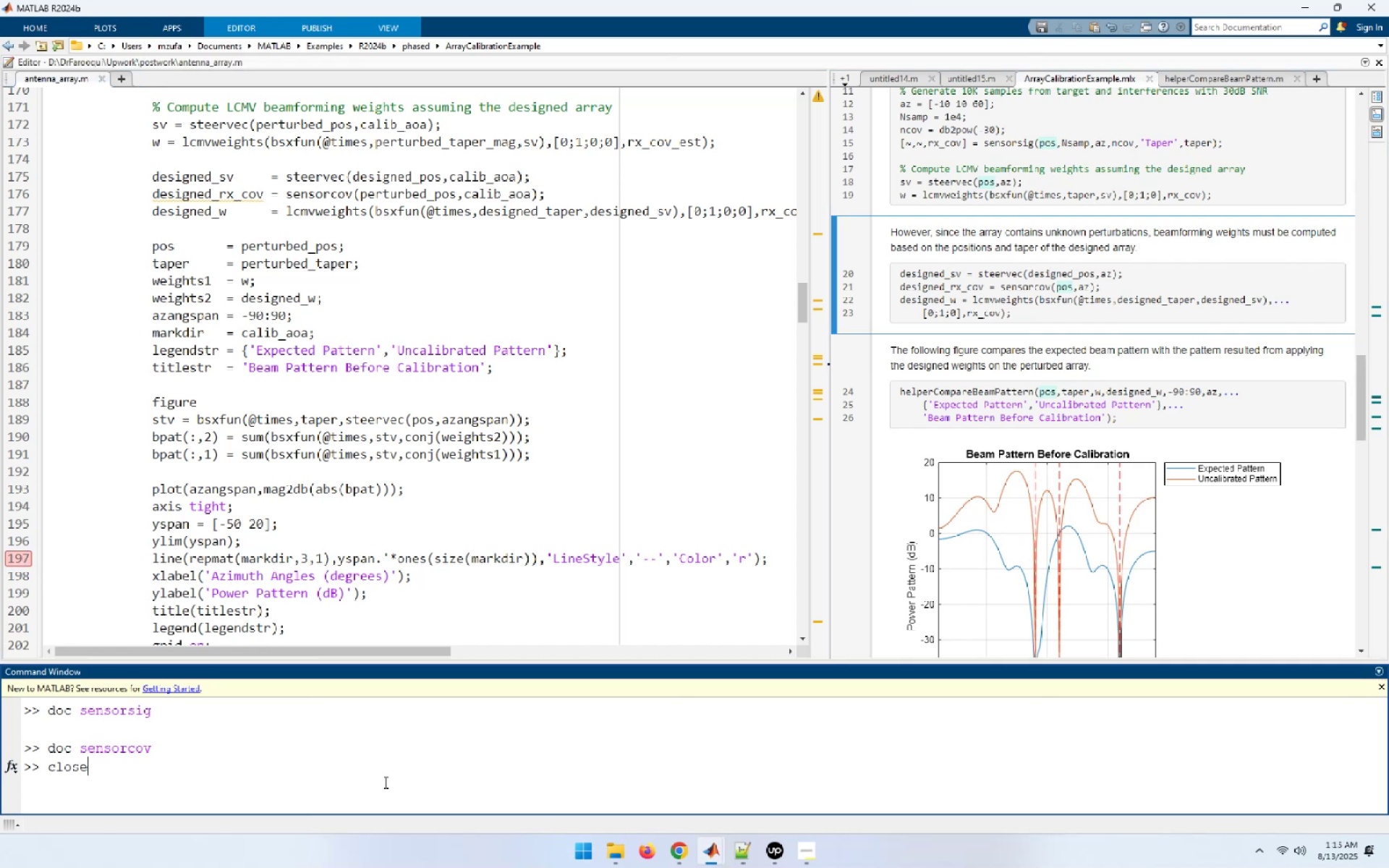 
key(ArrowUp)
 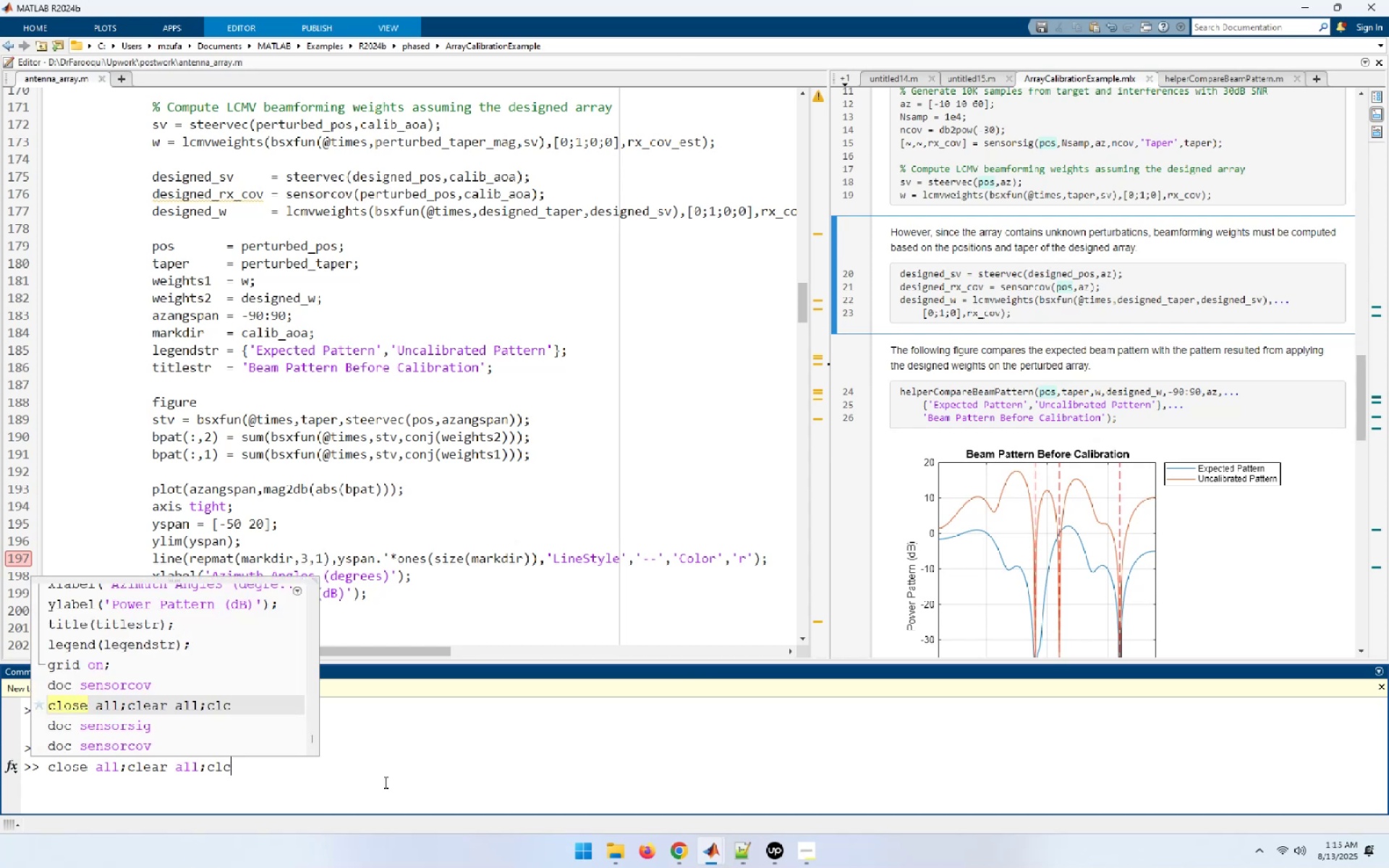 
key(Enter)
 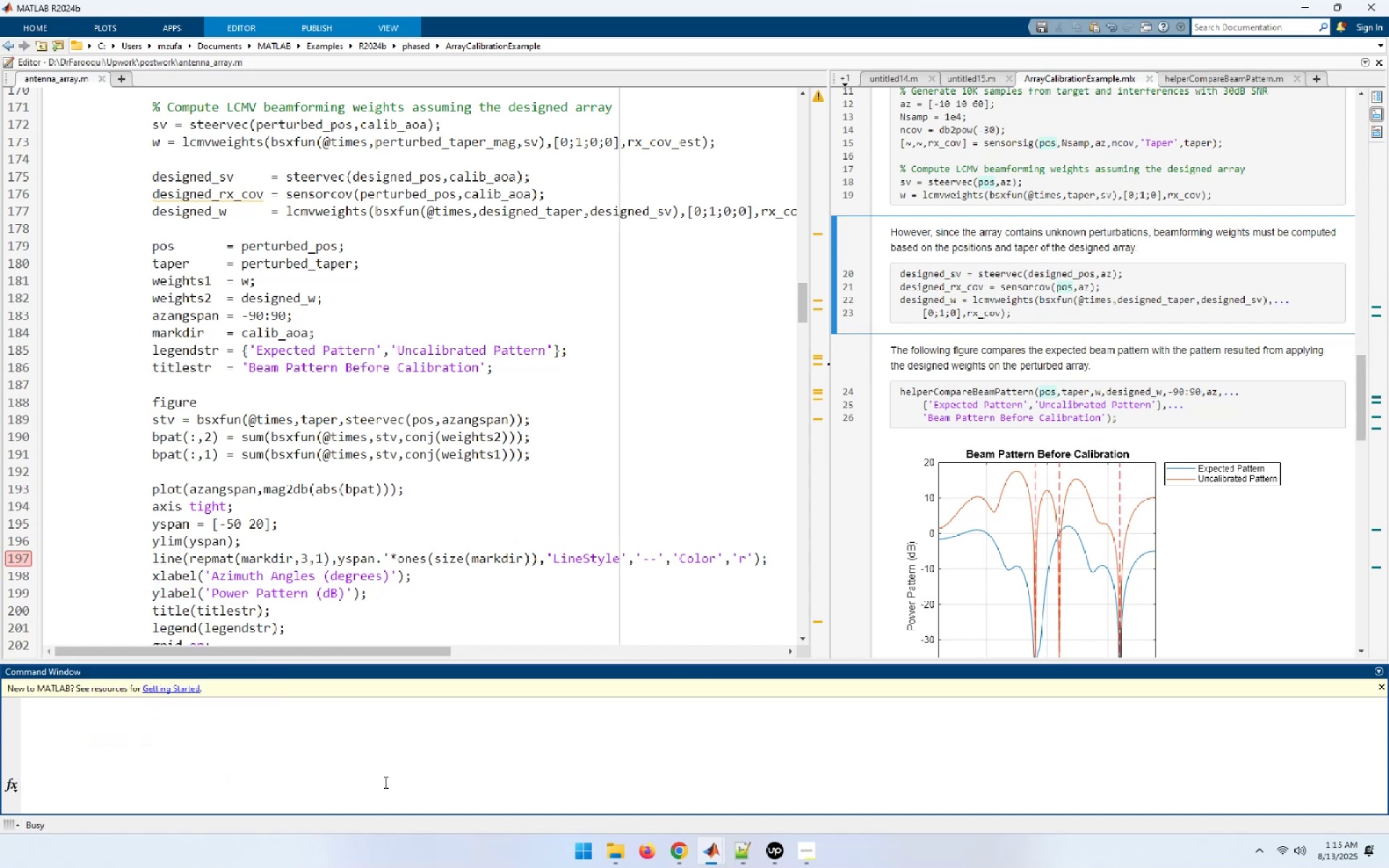 
type(antenn)
key(Tab)
 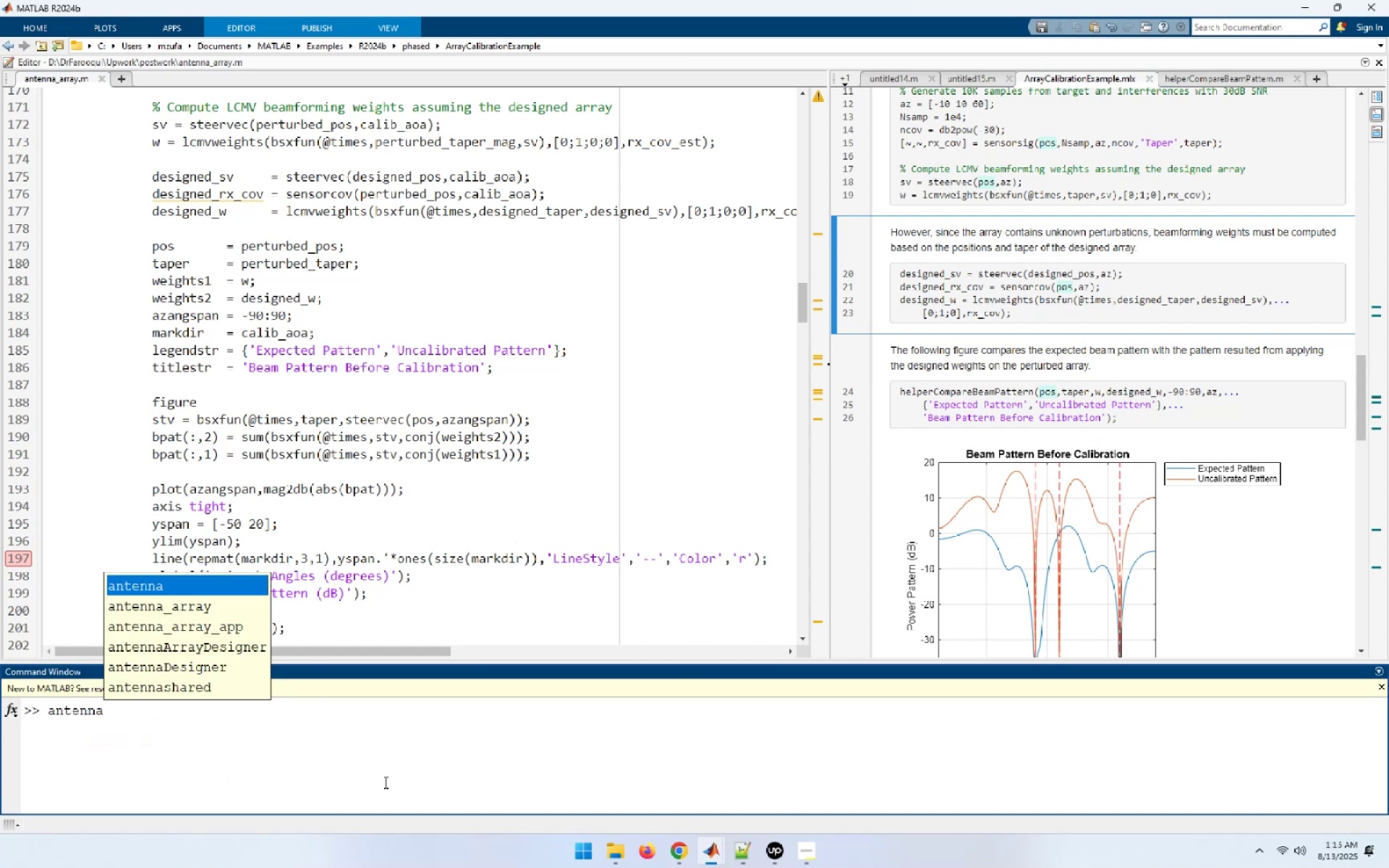 
key(ArrowDown)
 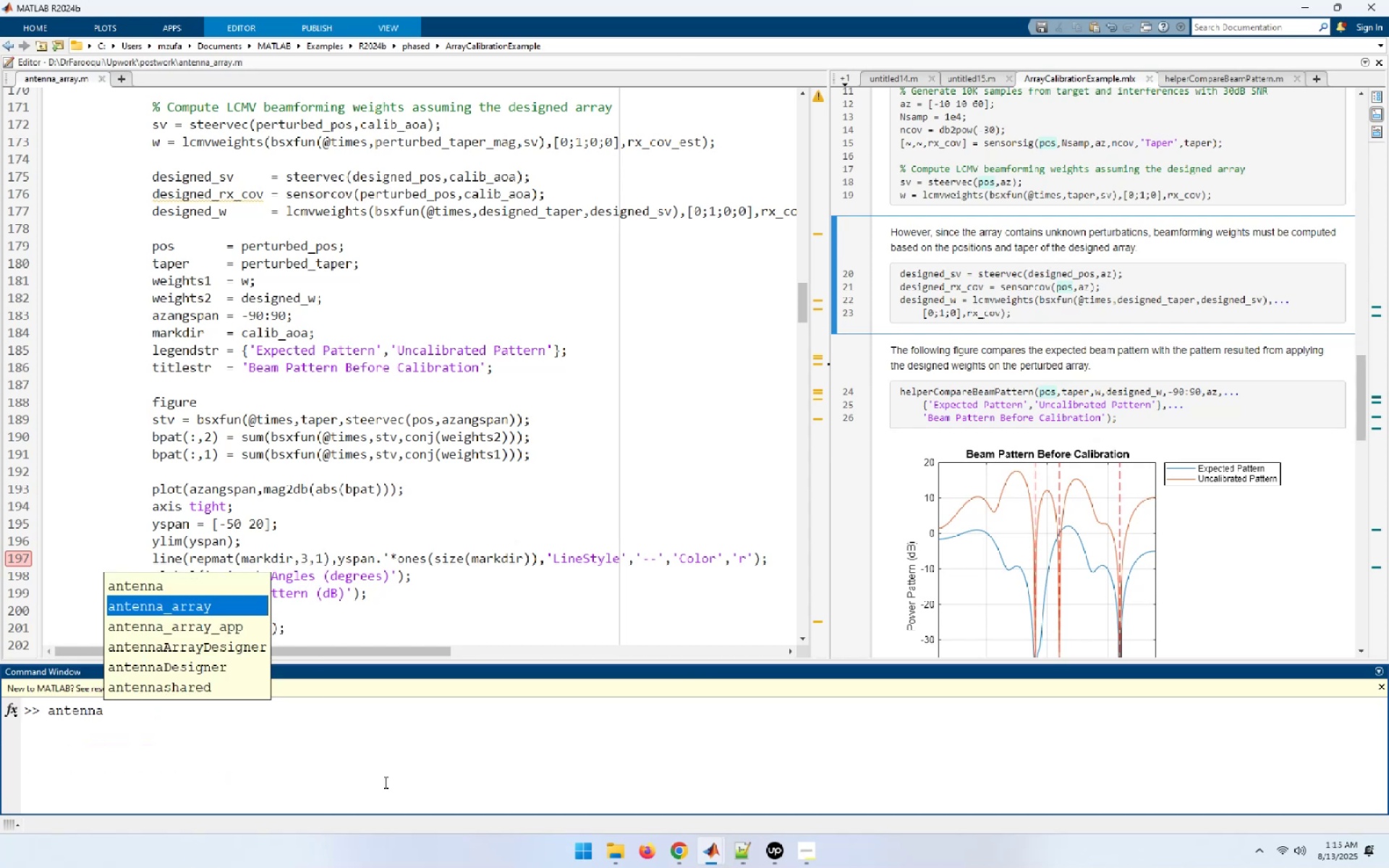 
key(ArrowDown)
 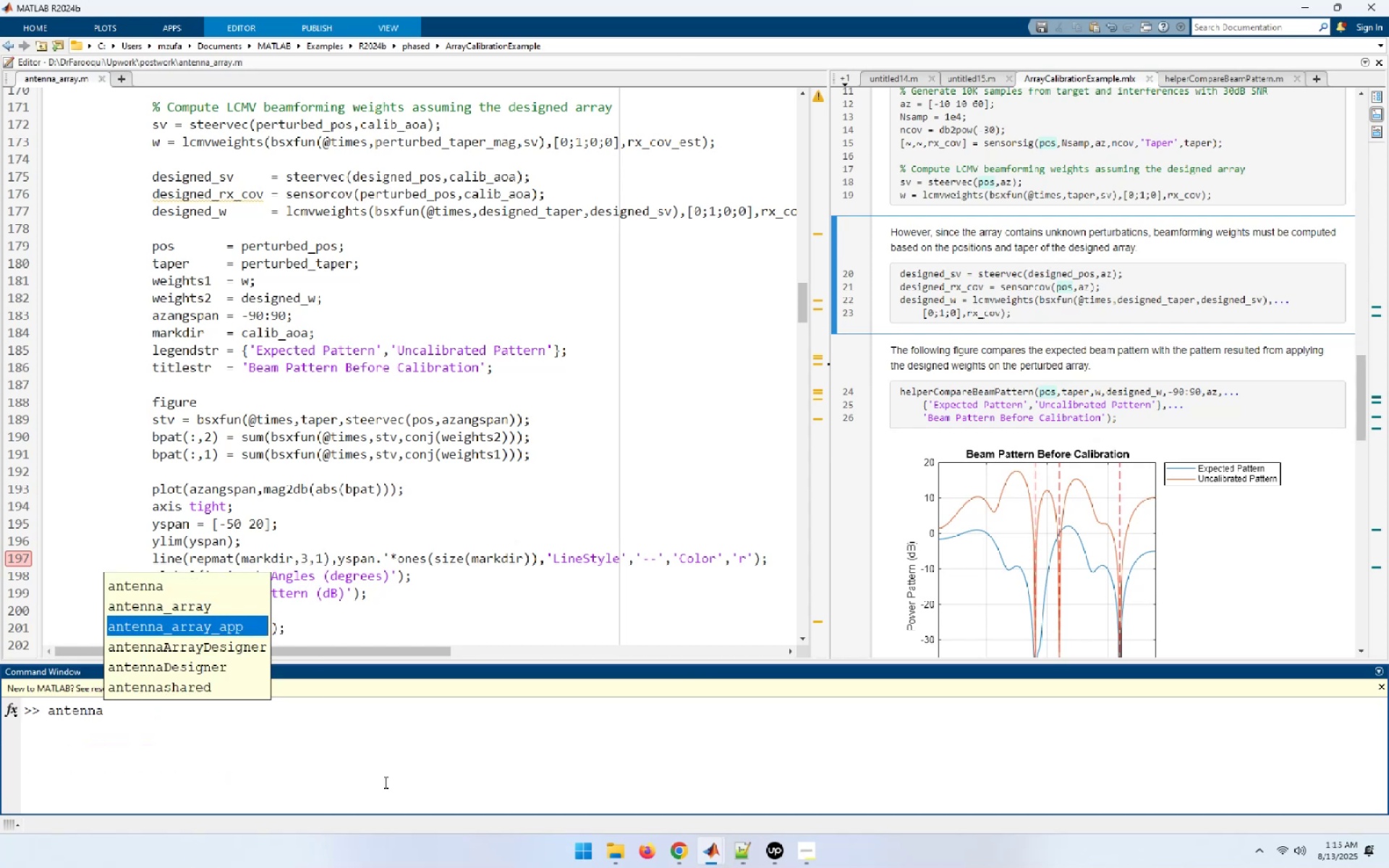 
key(NumpadEnter)
 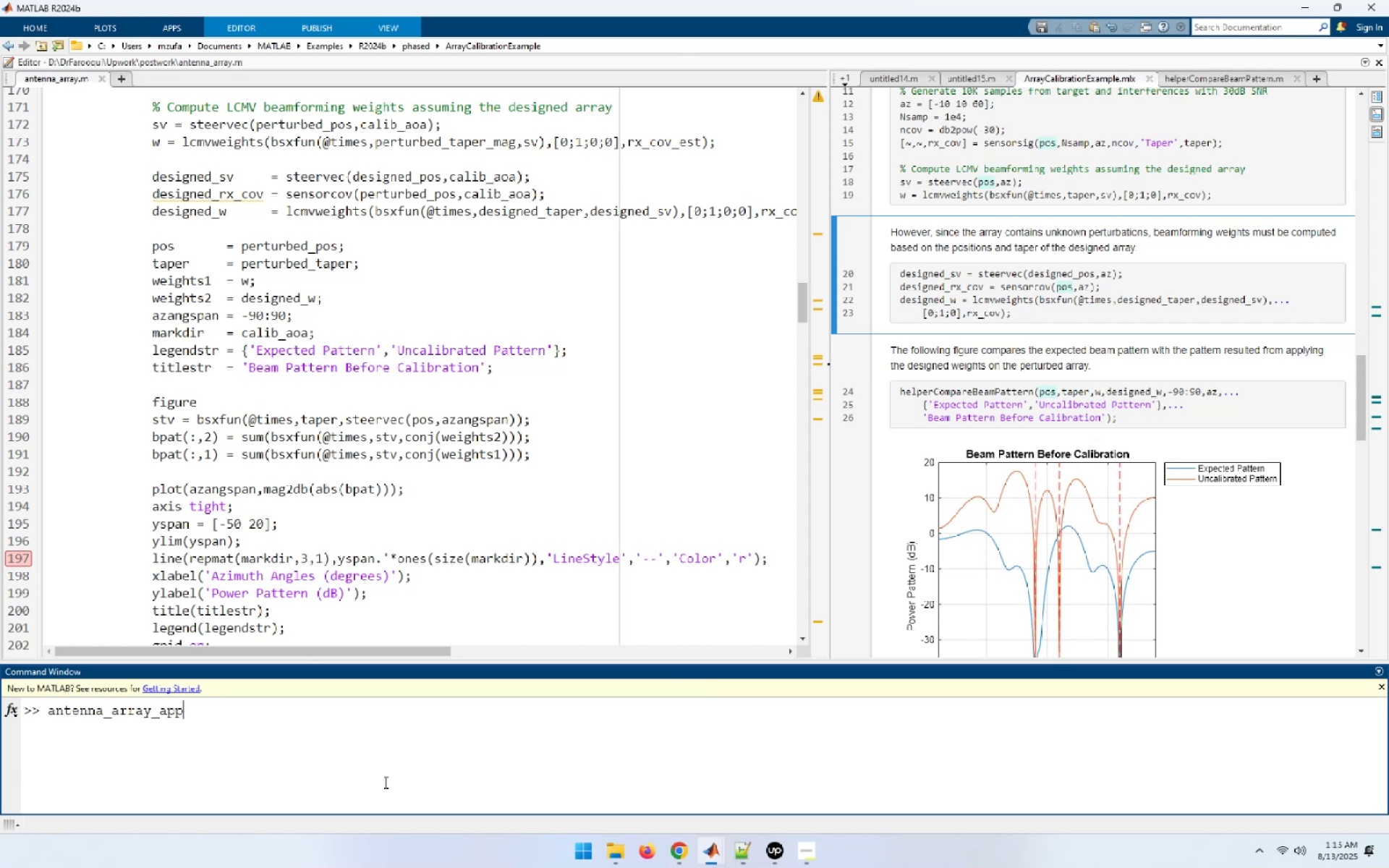 
key(NumpadEnter)
 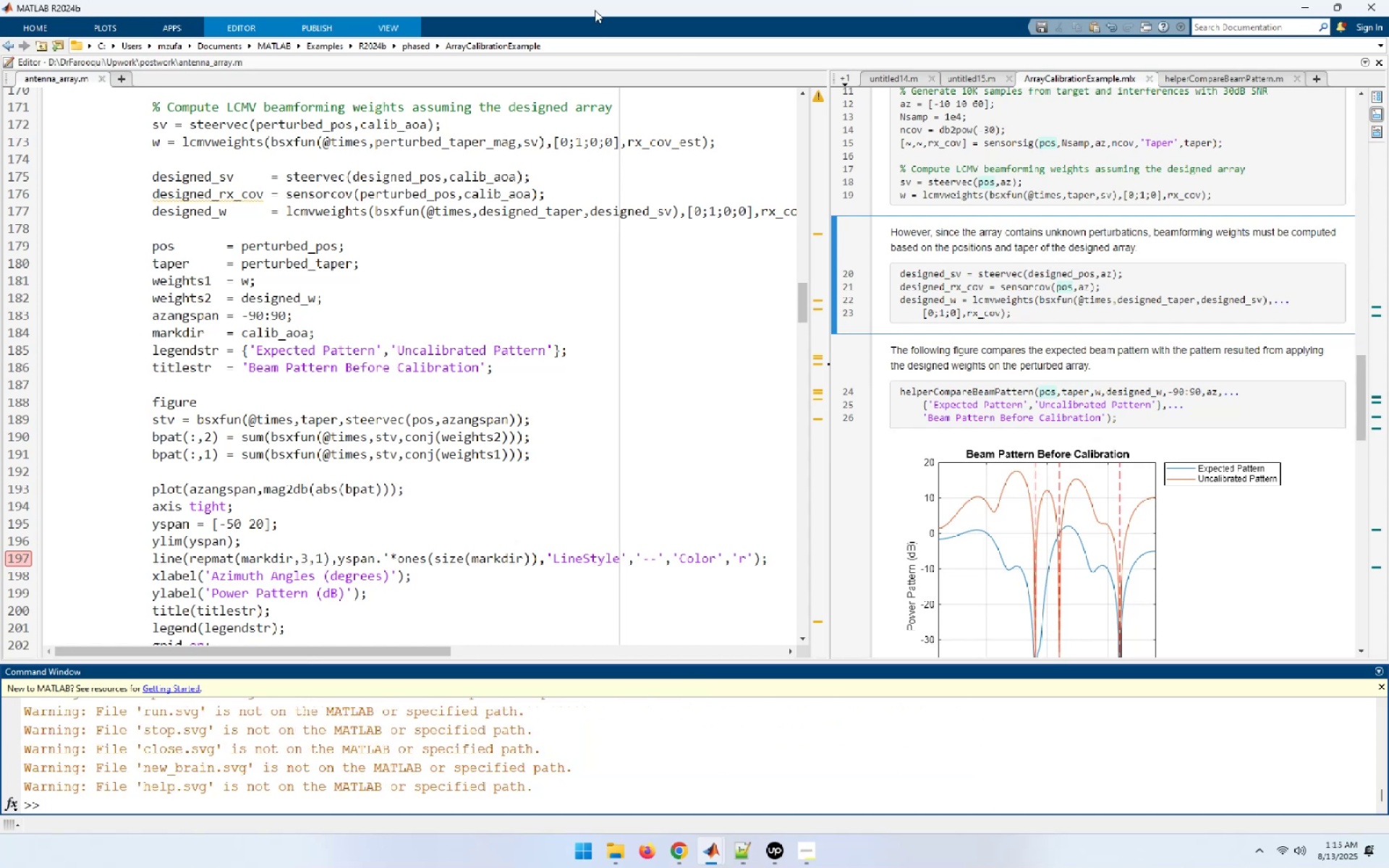 
wait(7.1)
 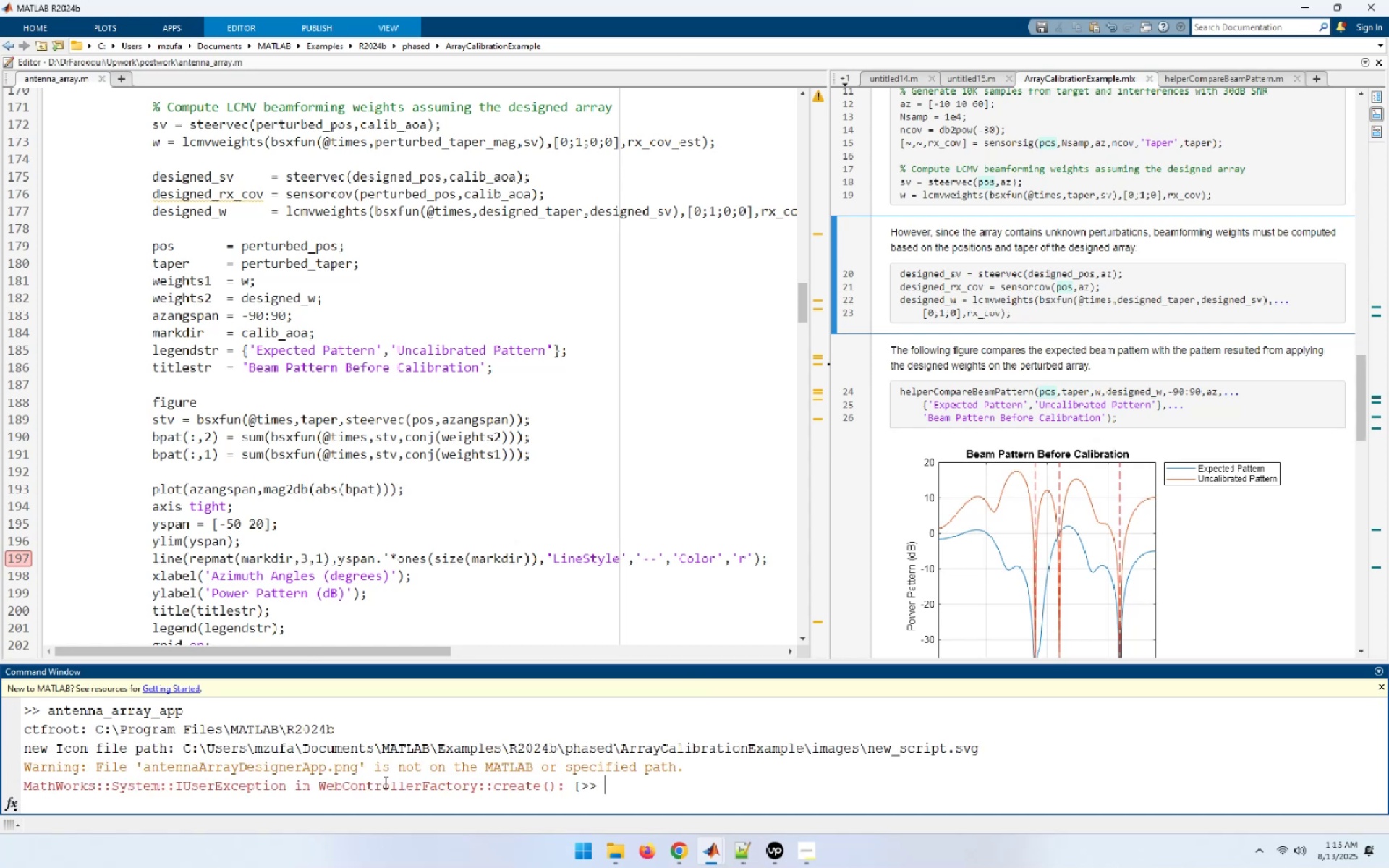 
left_click([1385, 43])
 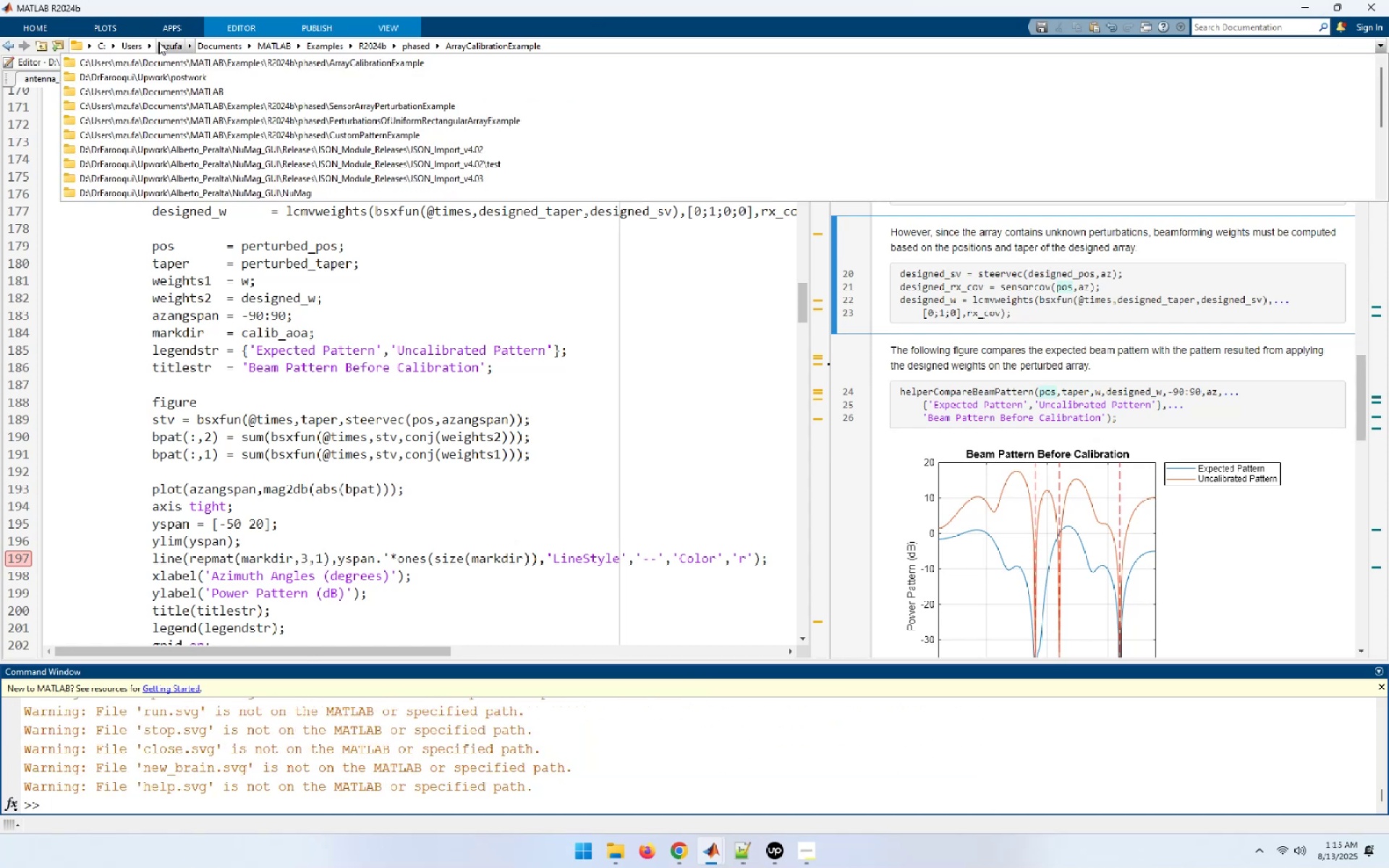 
left_click([166, 76])
 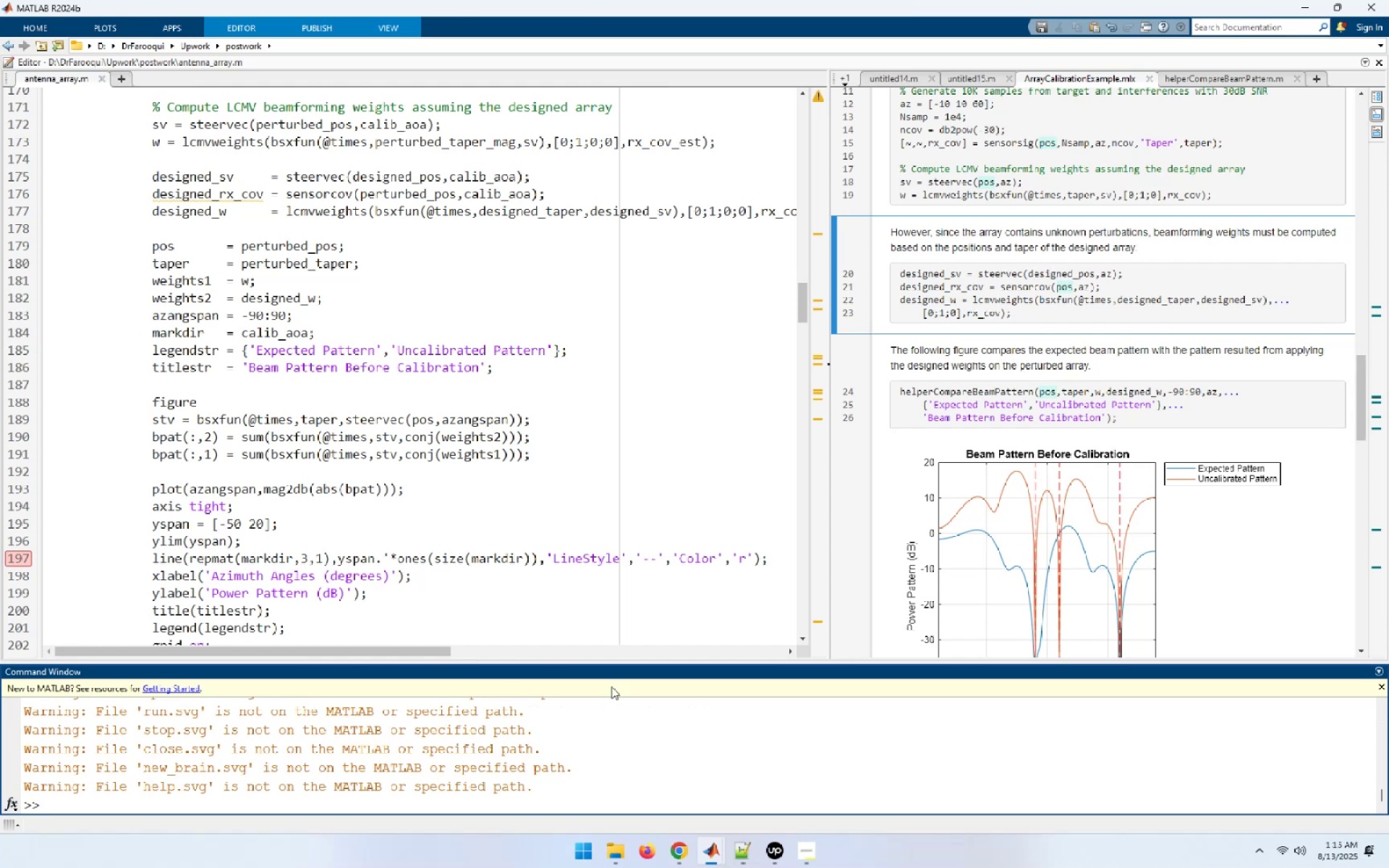 
left_click([661, 762])
 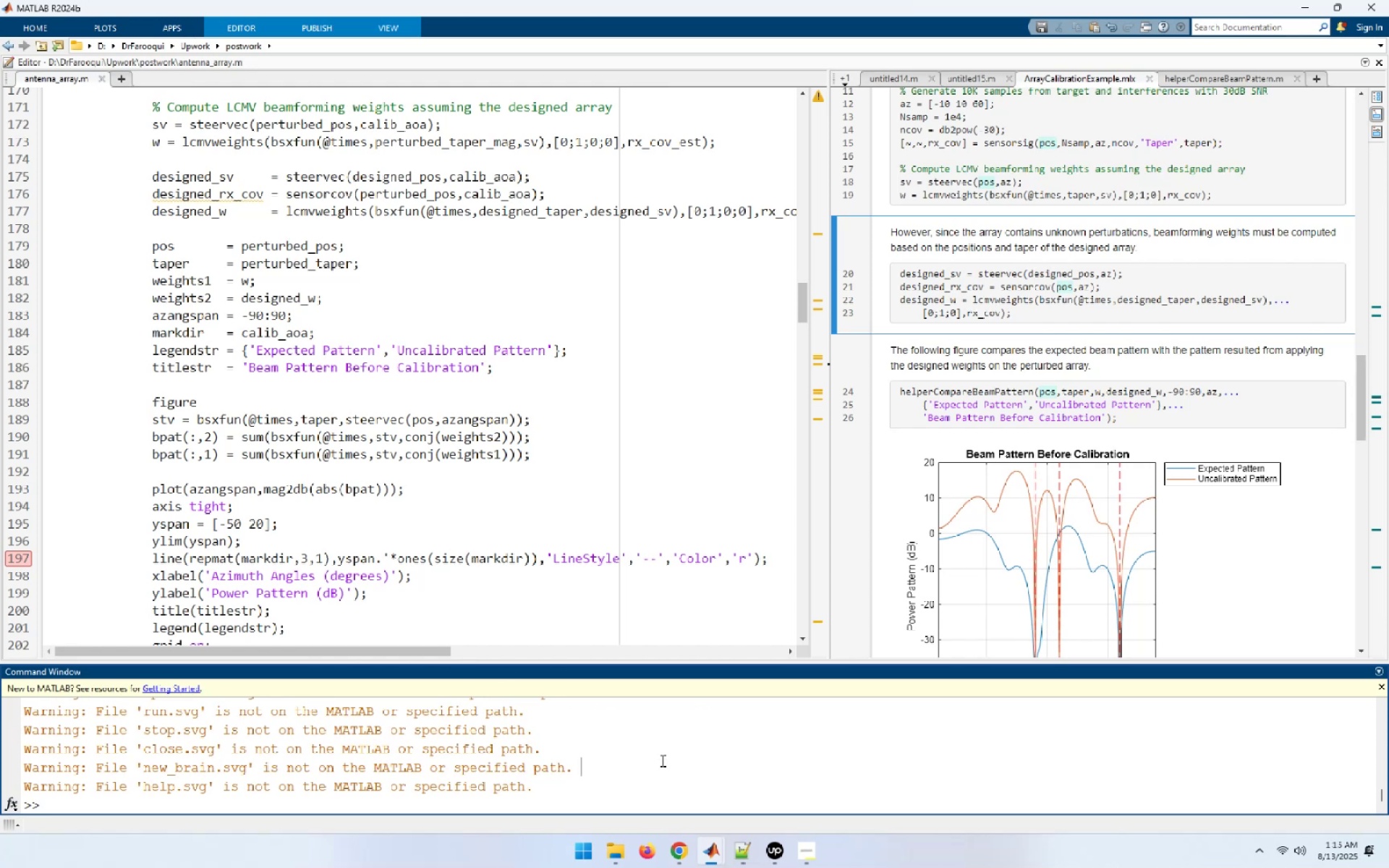 
type(cl)
 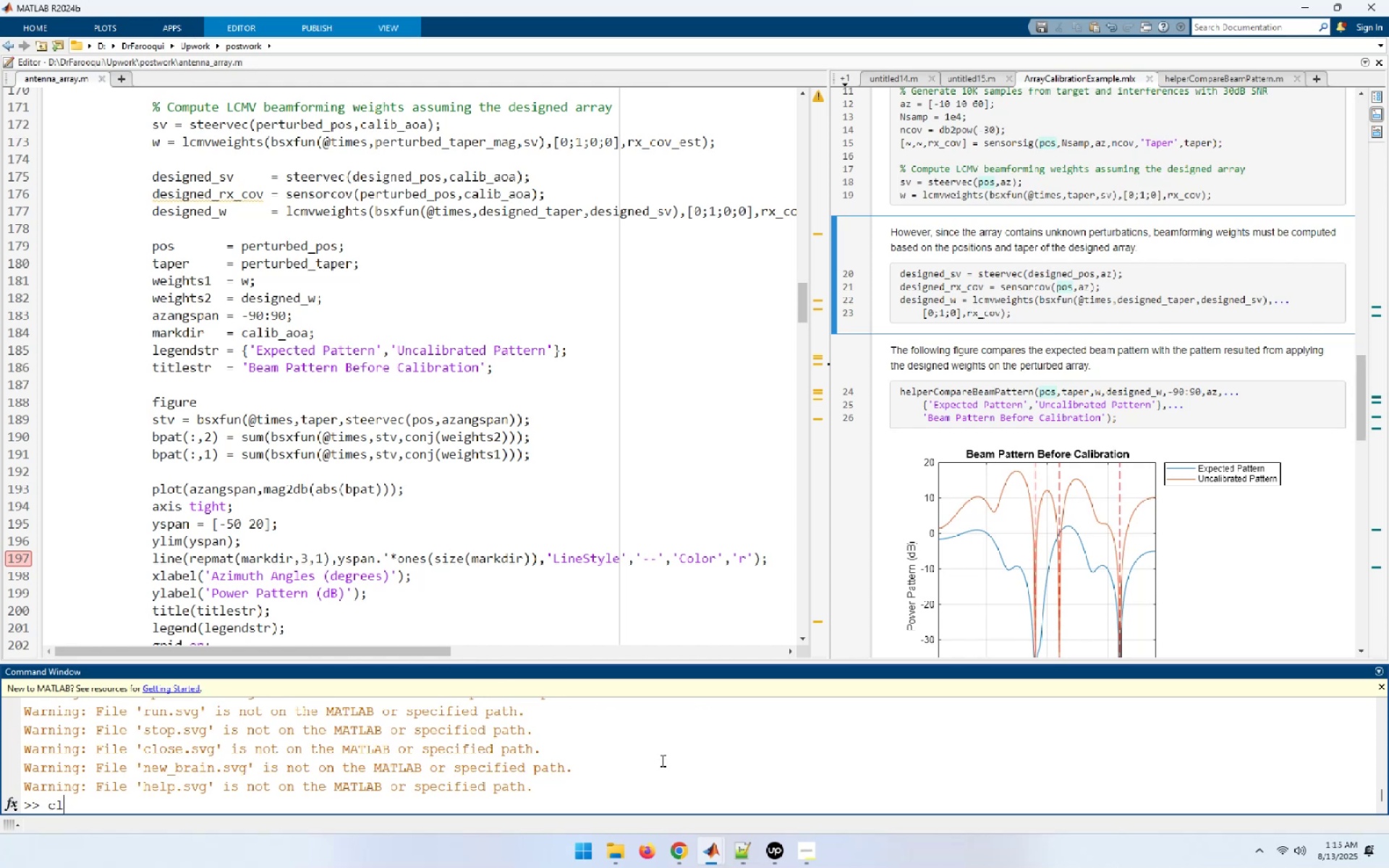 
key(ArrowUp)
 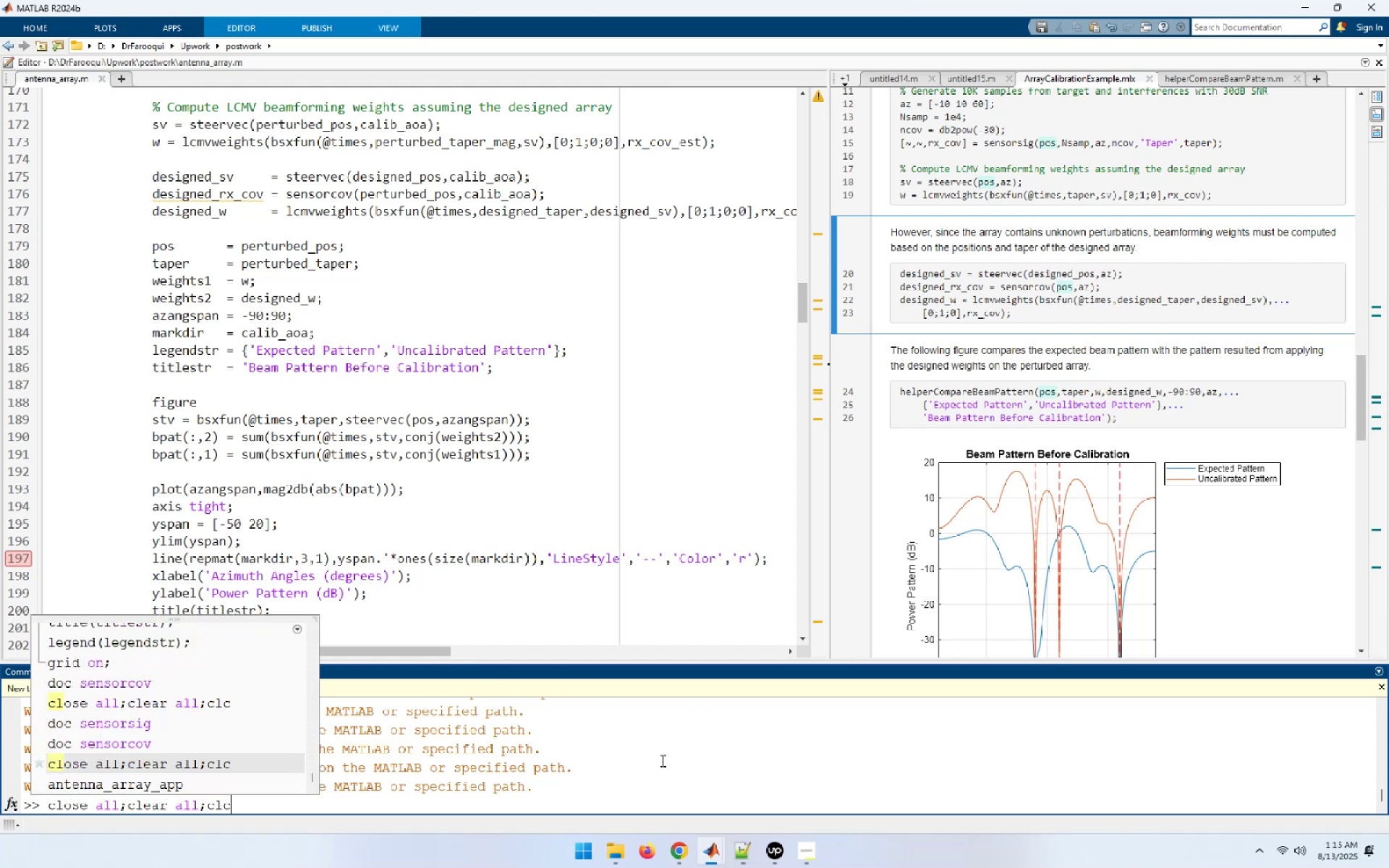 
key(NumpadEnter)
 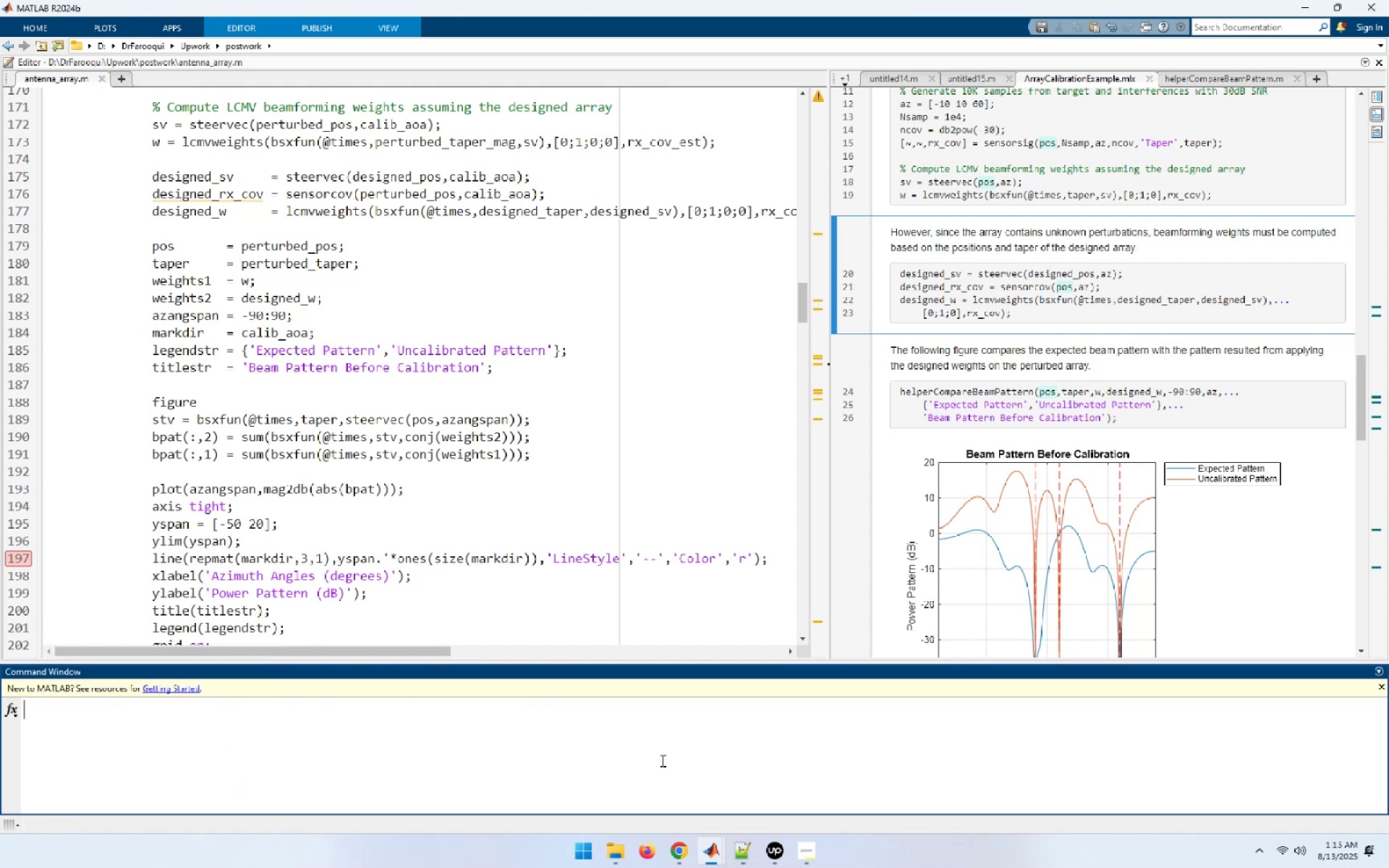 
key(ArrowUp)
 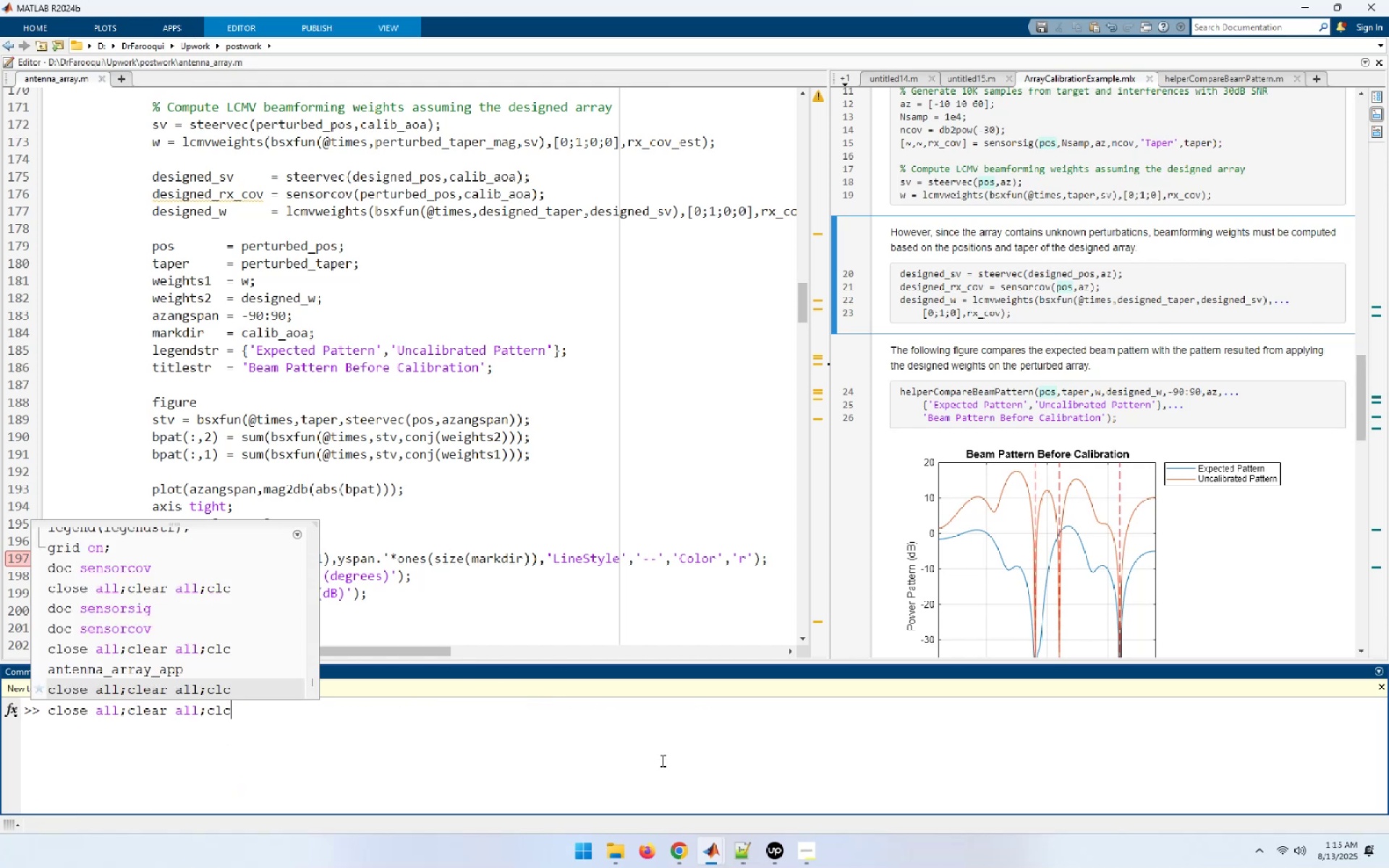 
key(ArrowUp)
 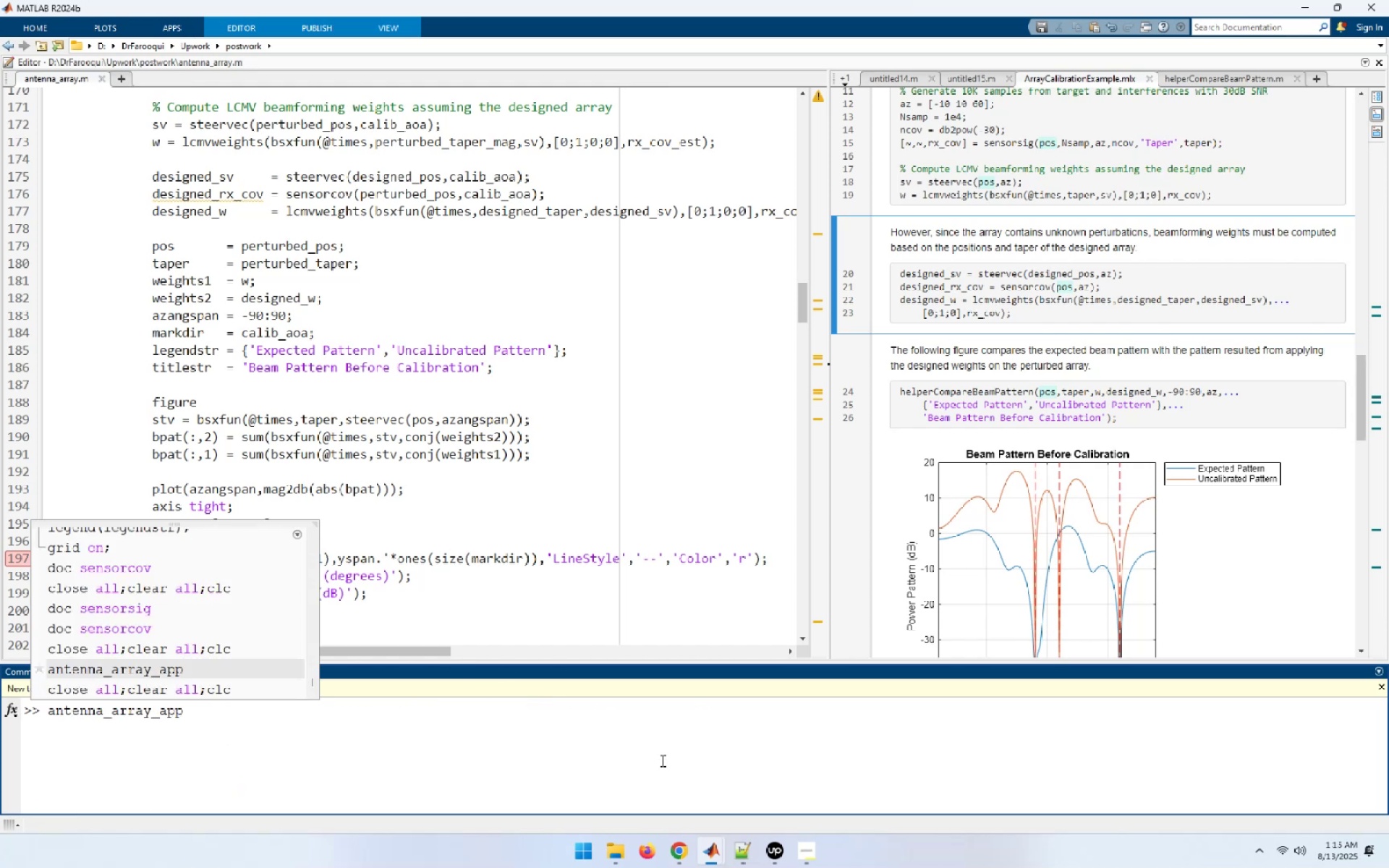 
key(NumpadEnter)
 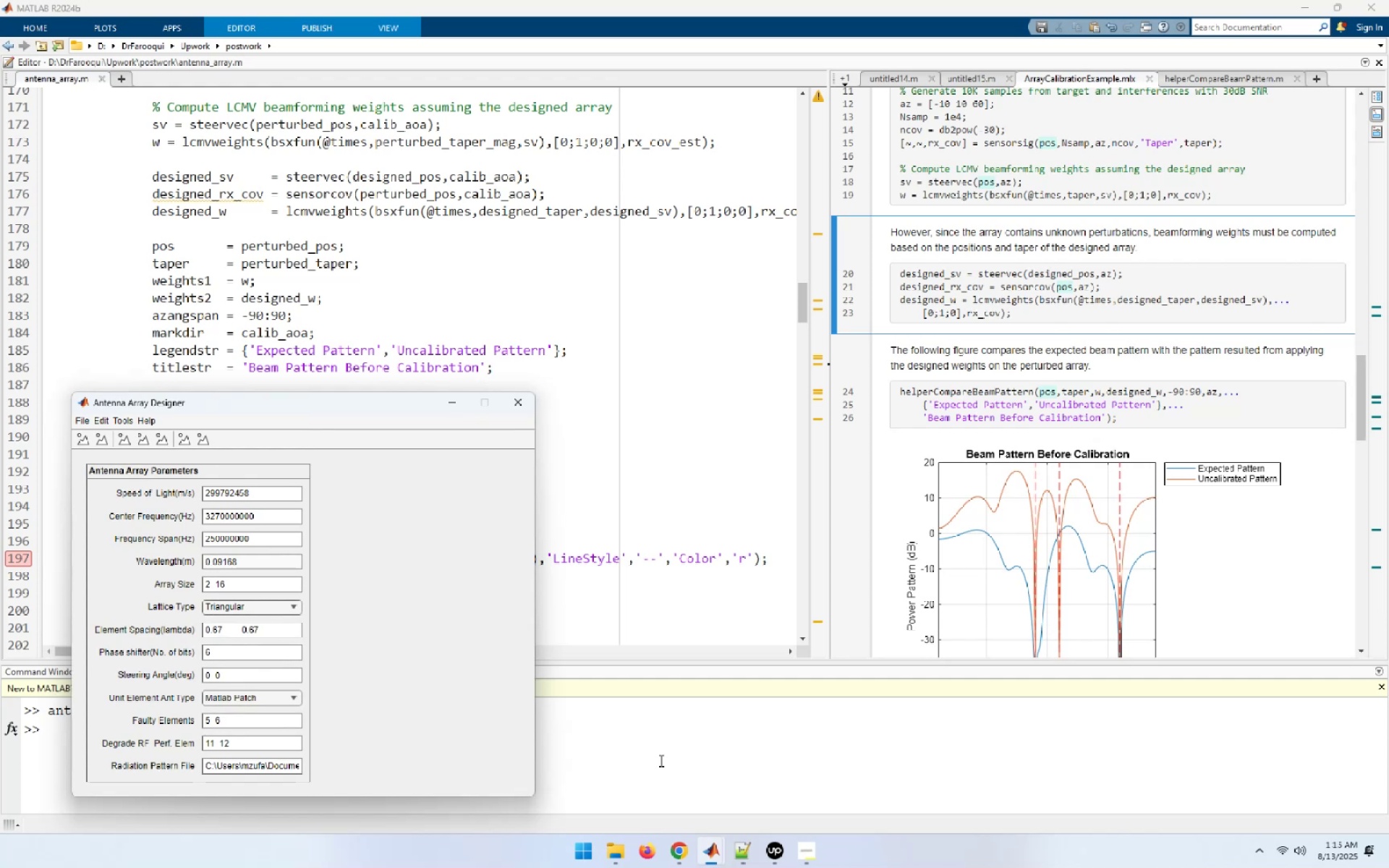 
wait(10.87)
 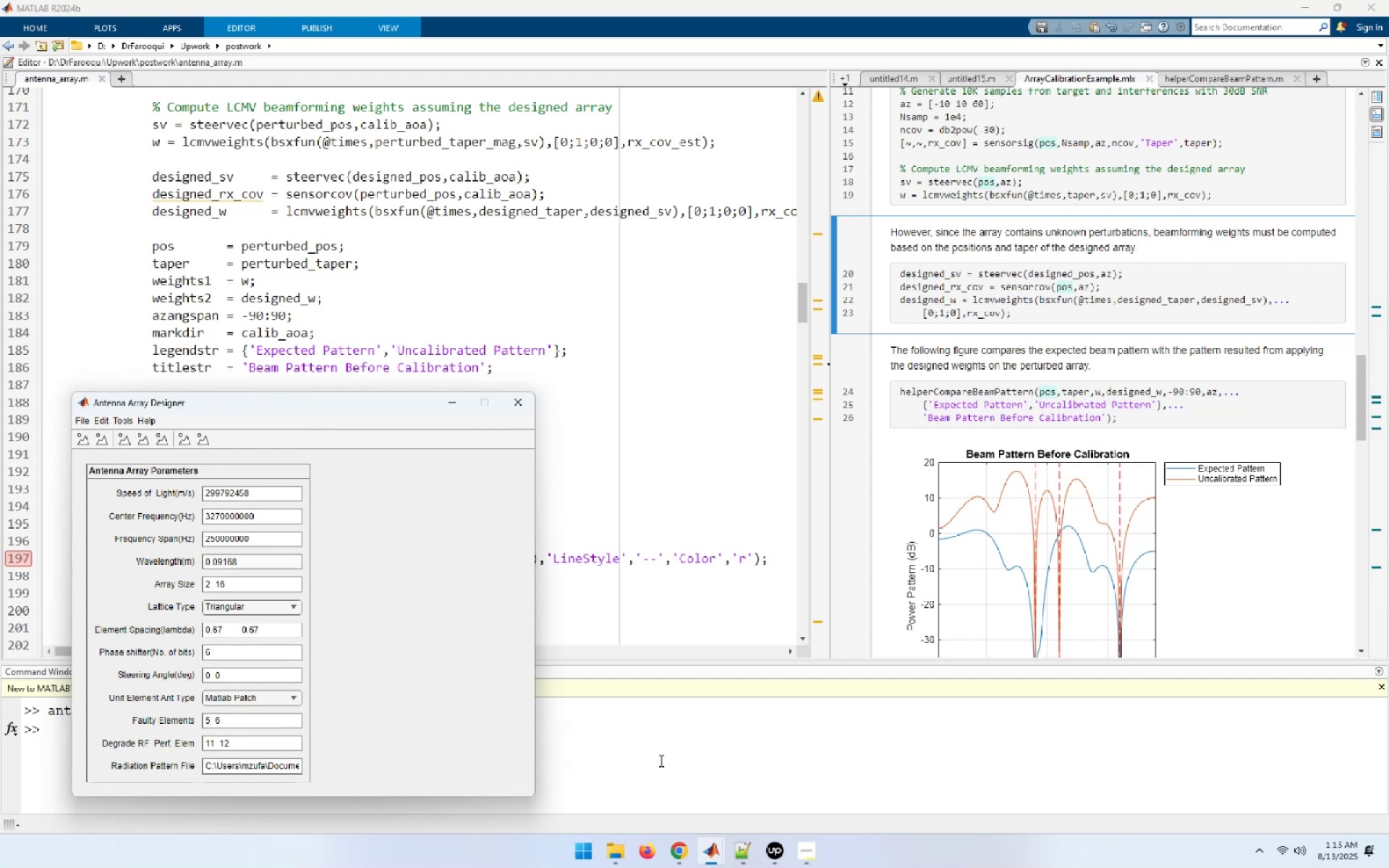 
left_click([511, 407])
 